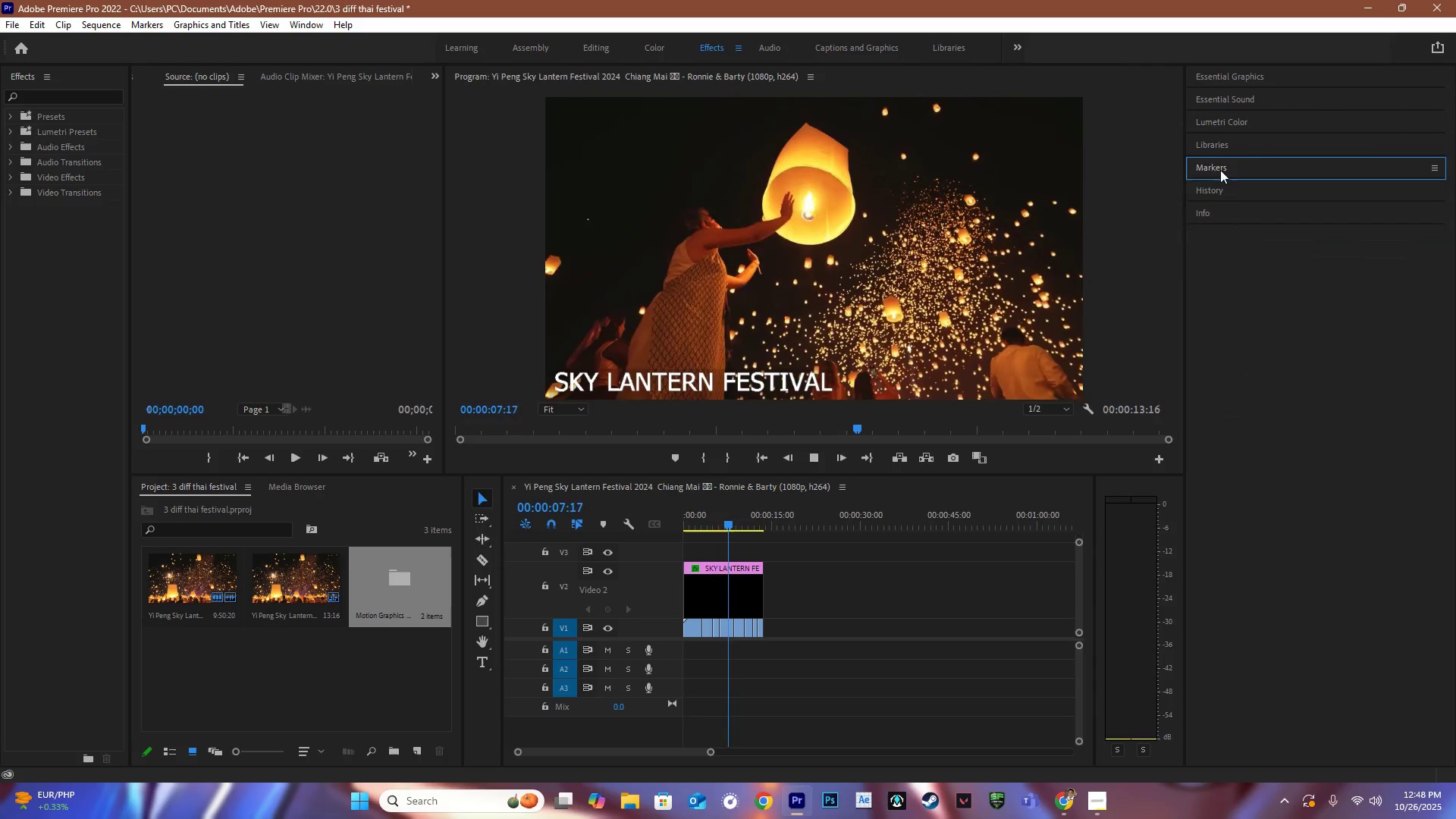 
double_click([1232, 192])
 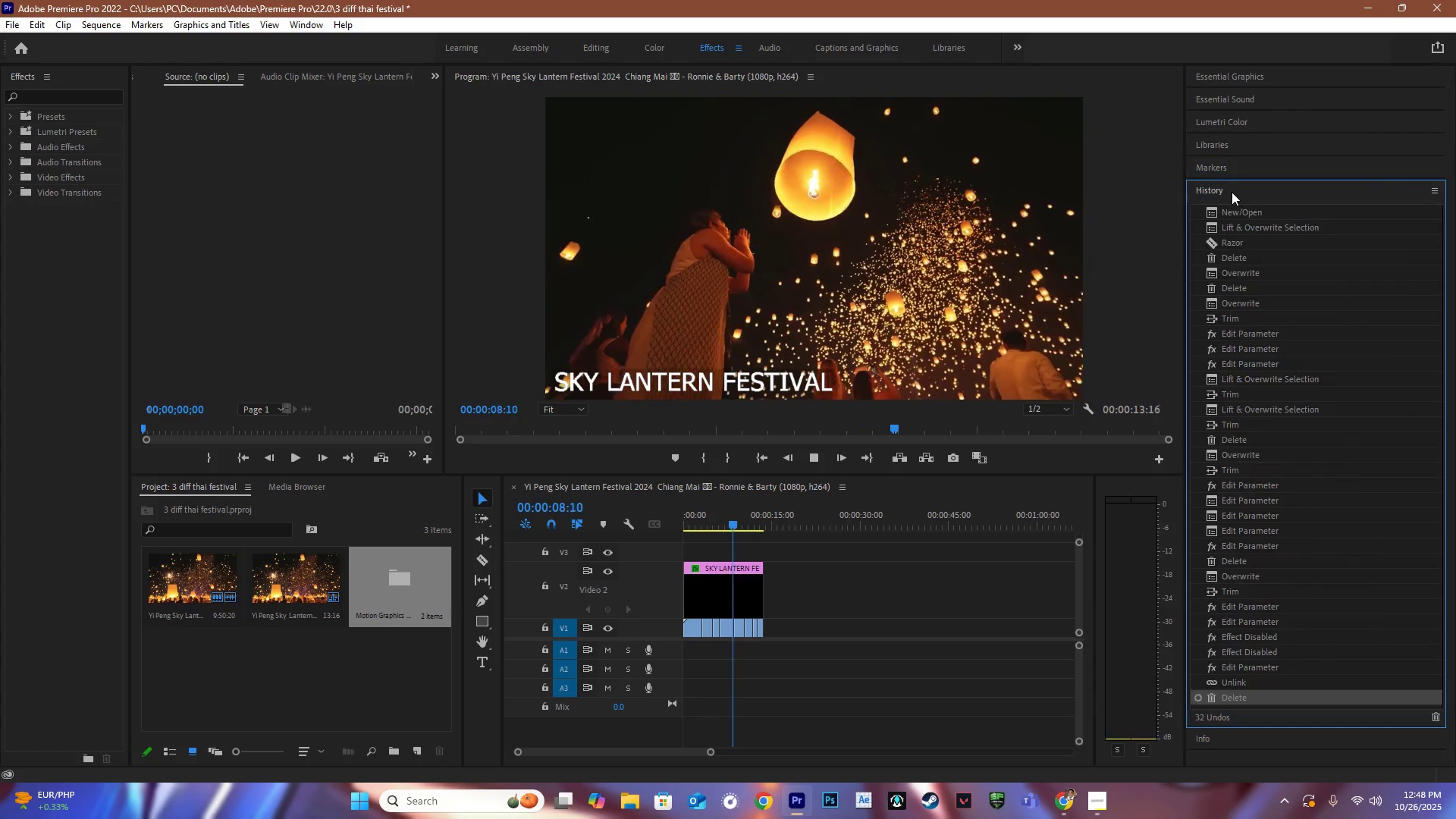 
left_click([1232, 192])
 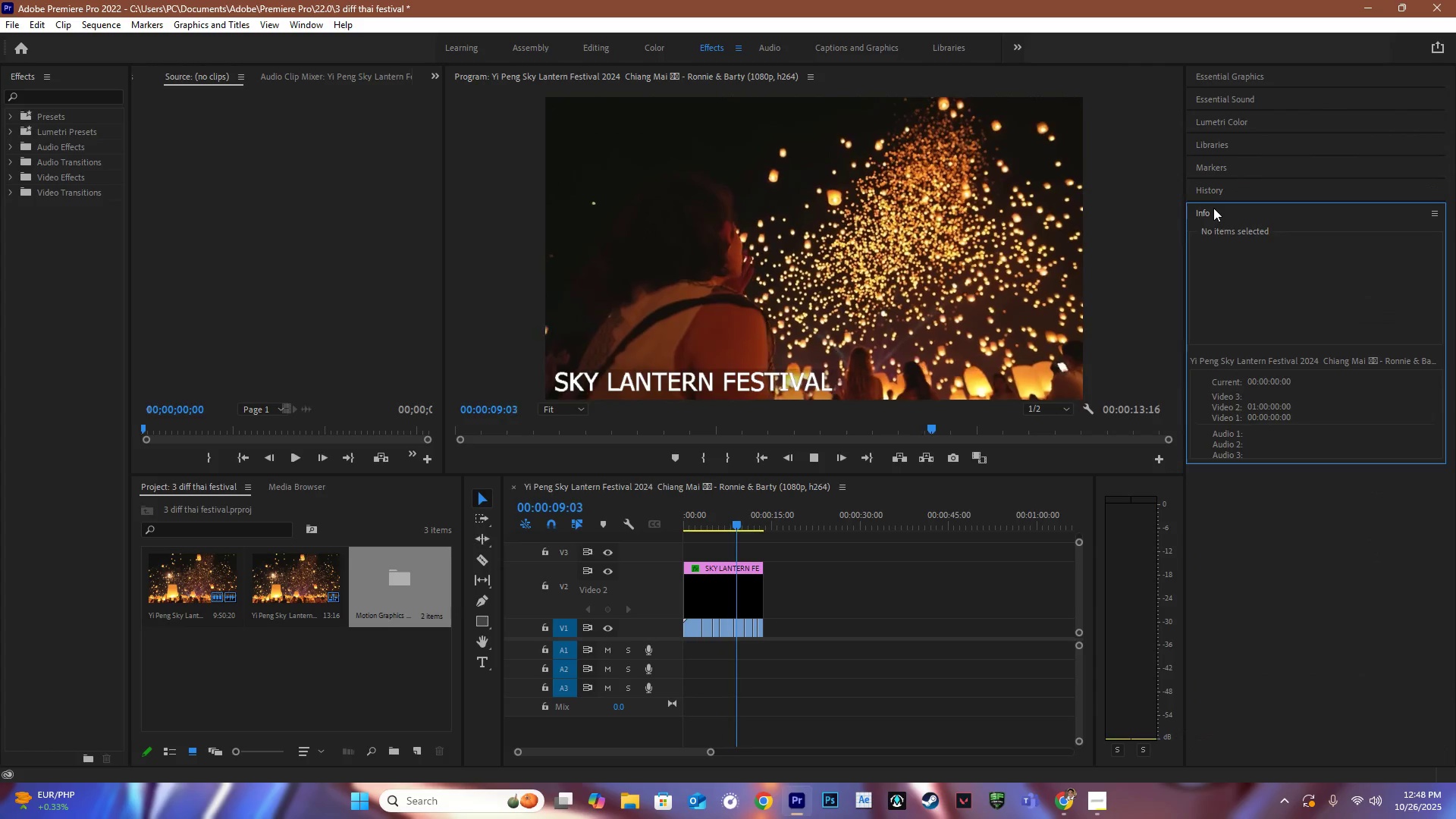 
triple_click([1213, 208])
 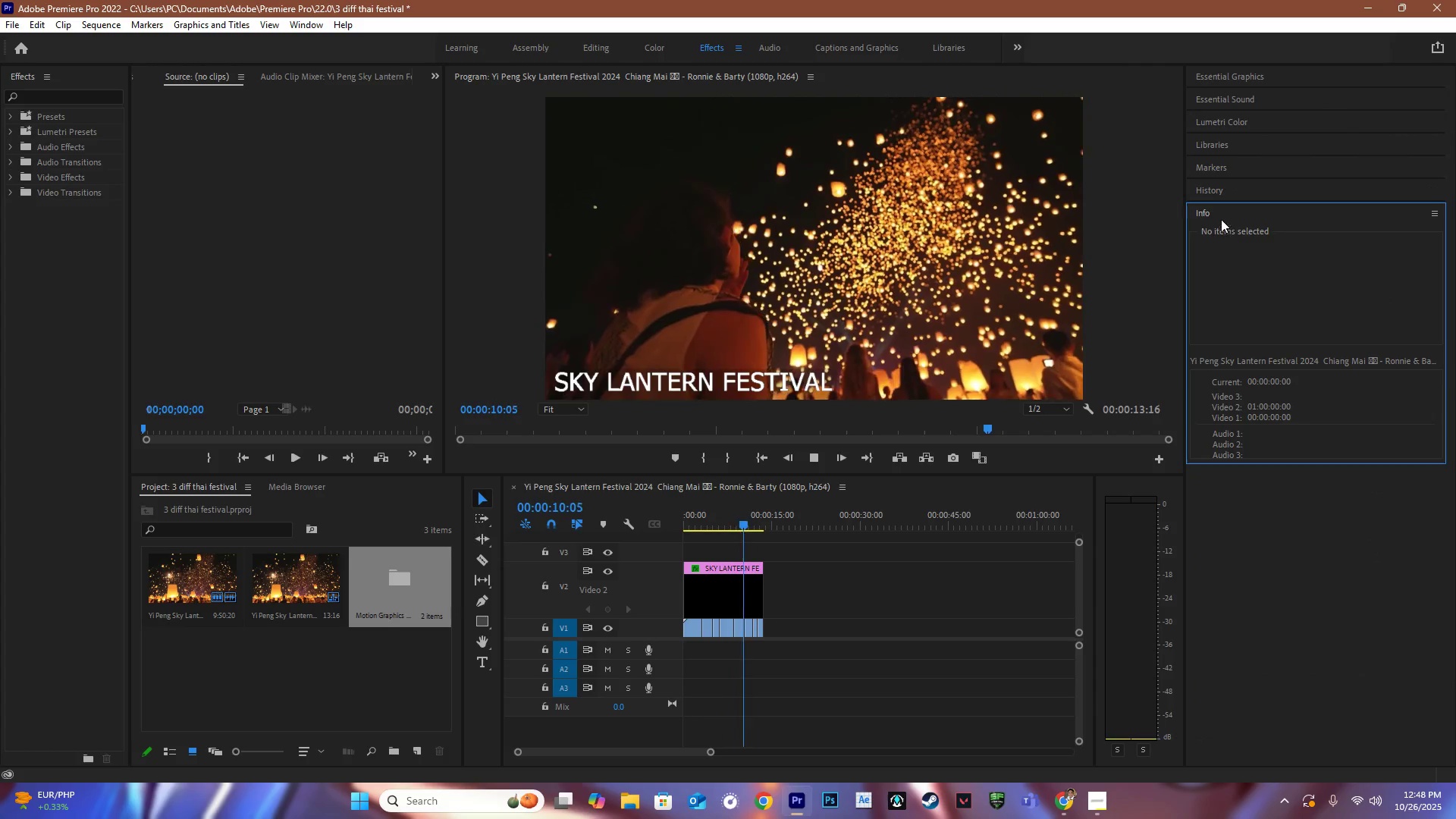 
left_click([1195, 210])
 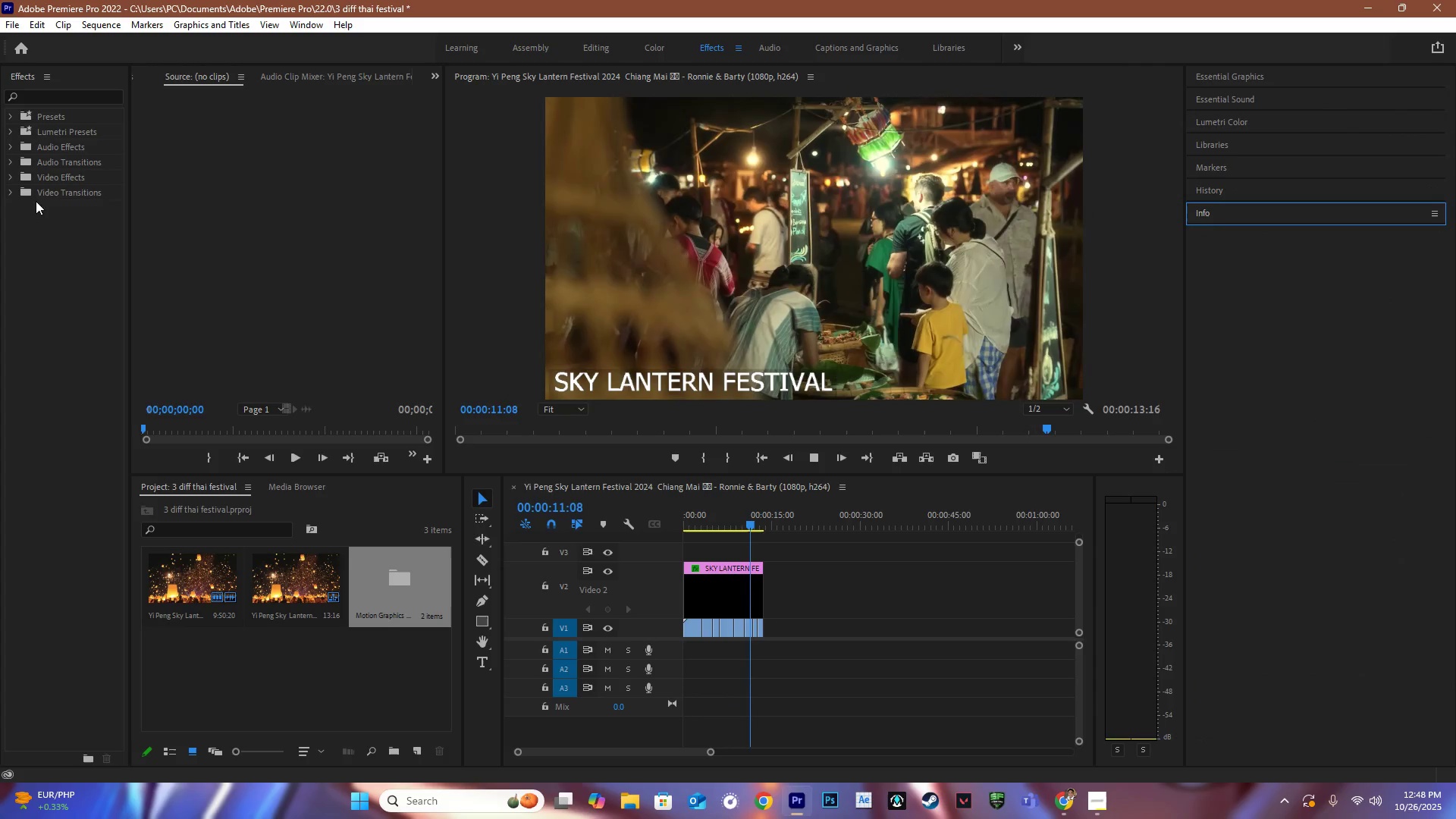 
left_click([12, 190])
 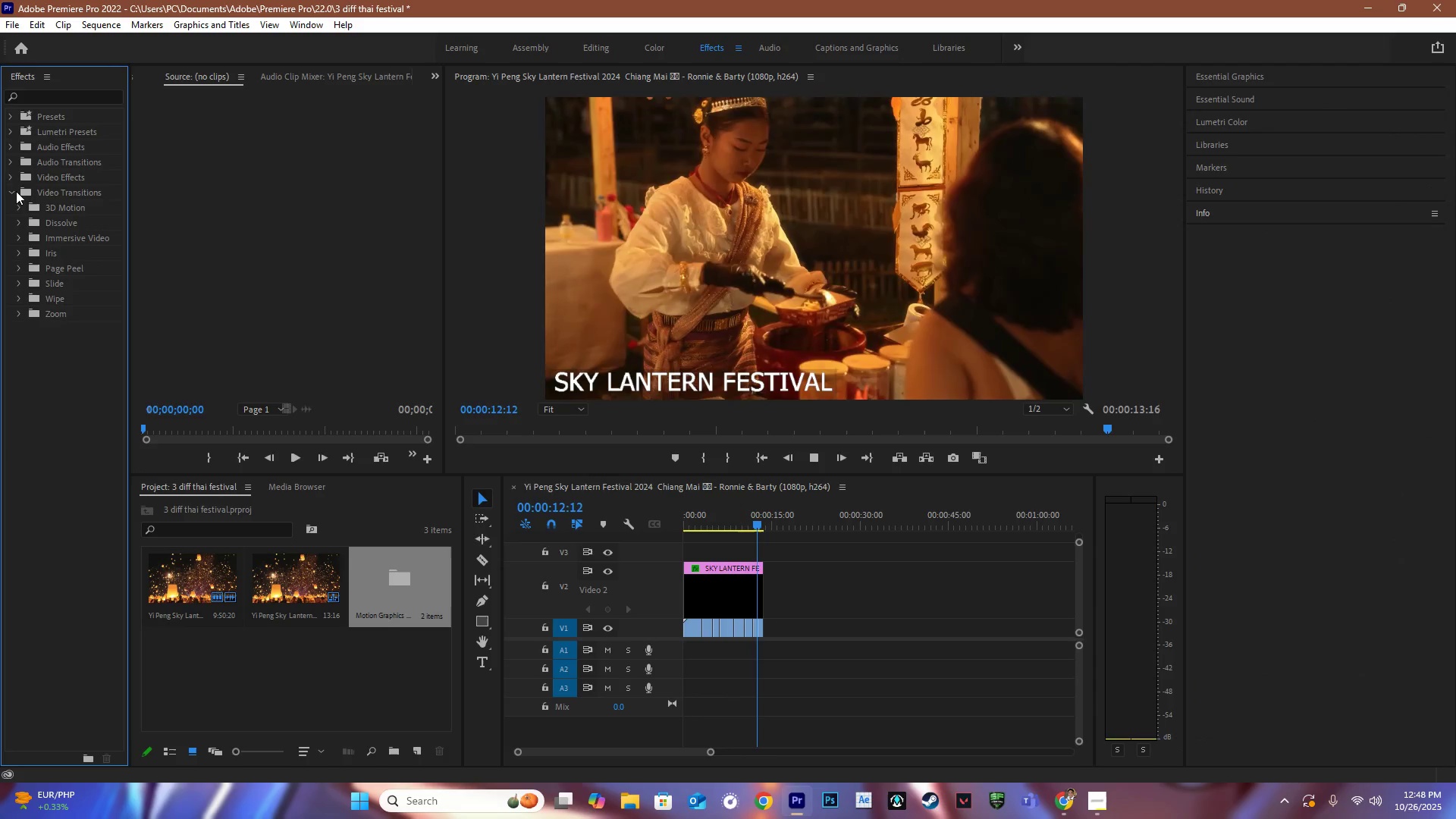 
left_click([11, 193])
 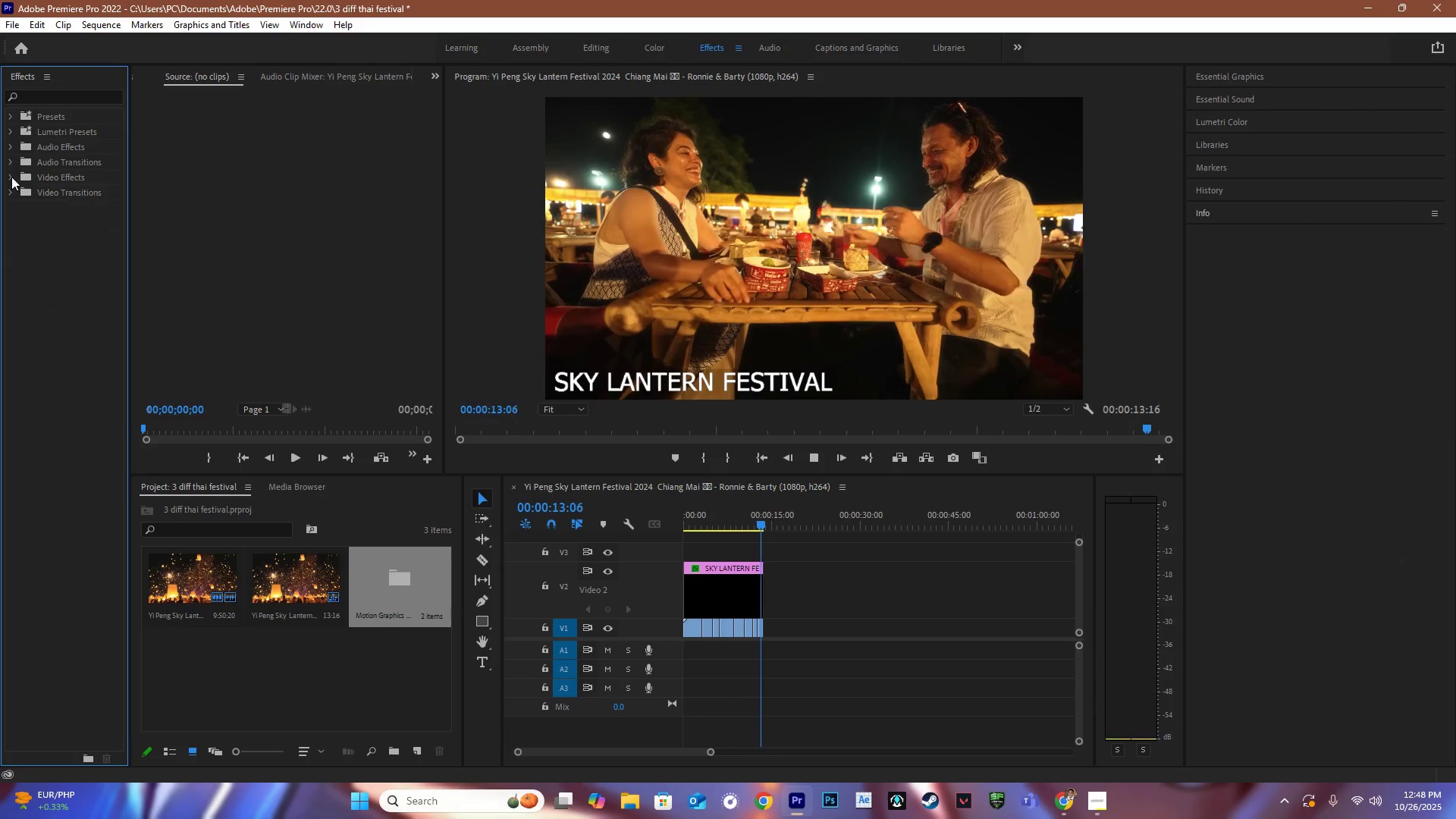 
left_click([11, 177])
 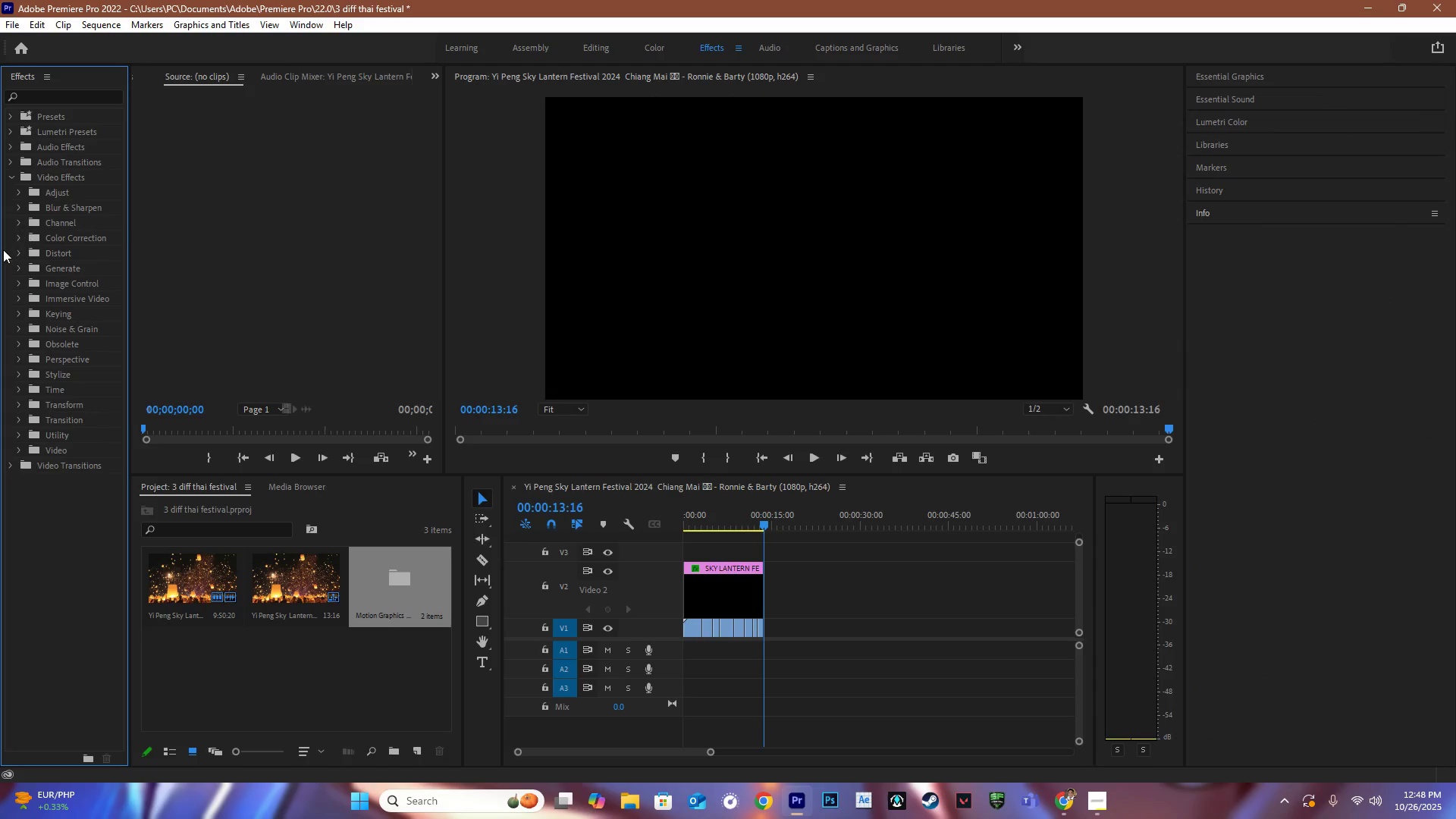 
left_click([11, 252])
 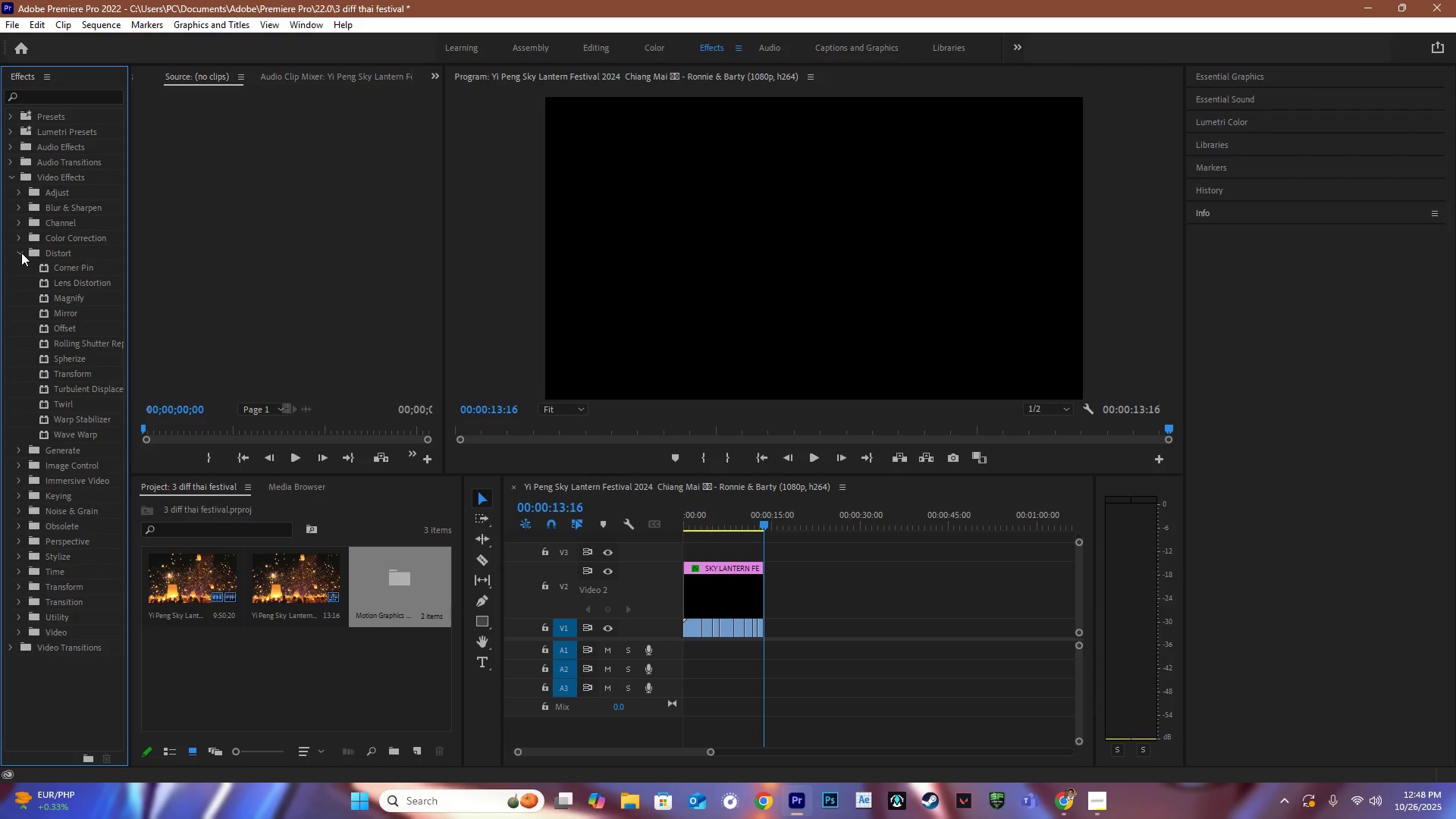 
left_click([21, 253])
 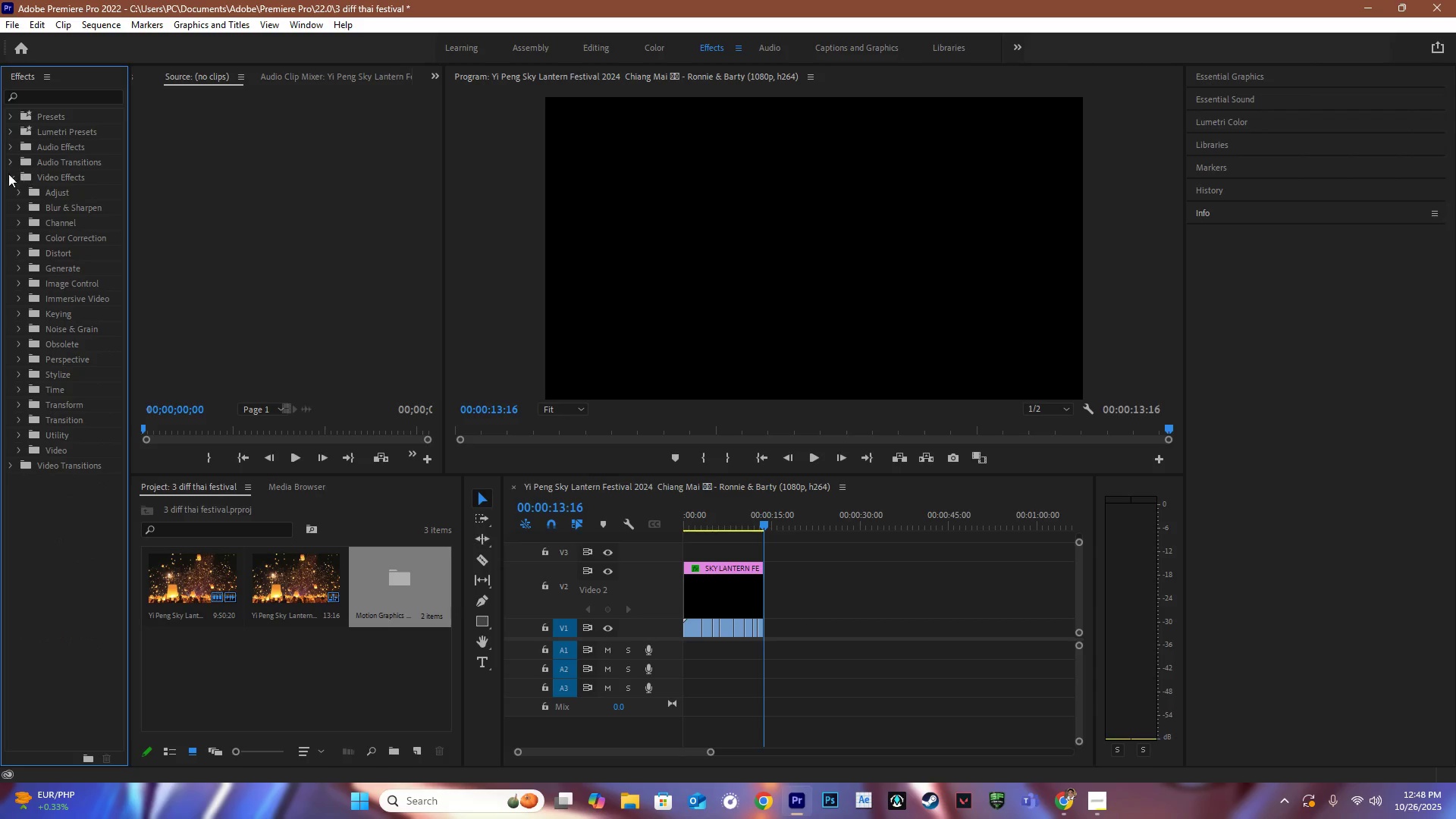 
left_click([6, 174])
 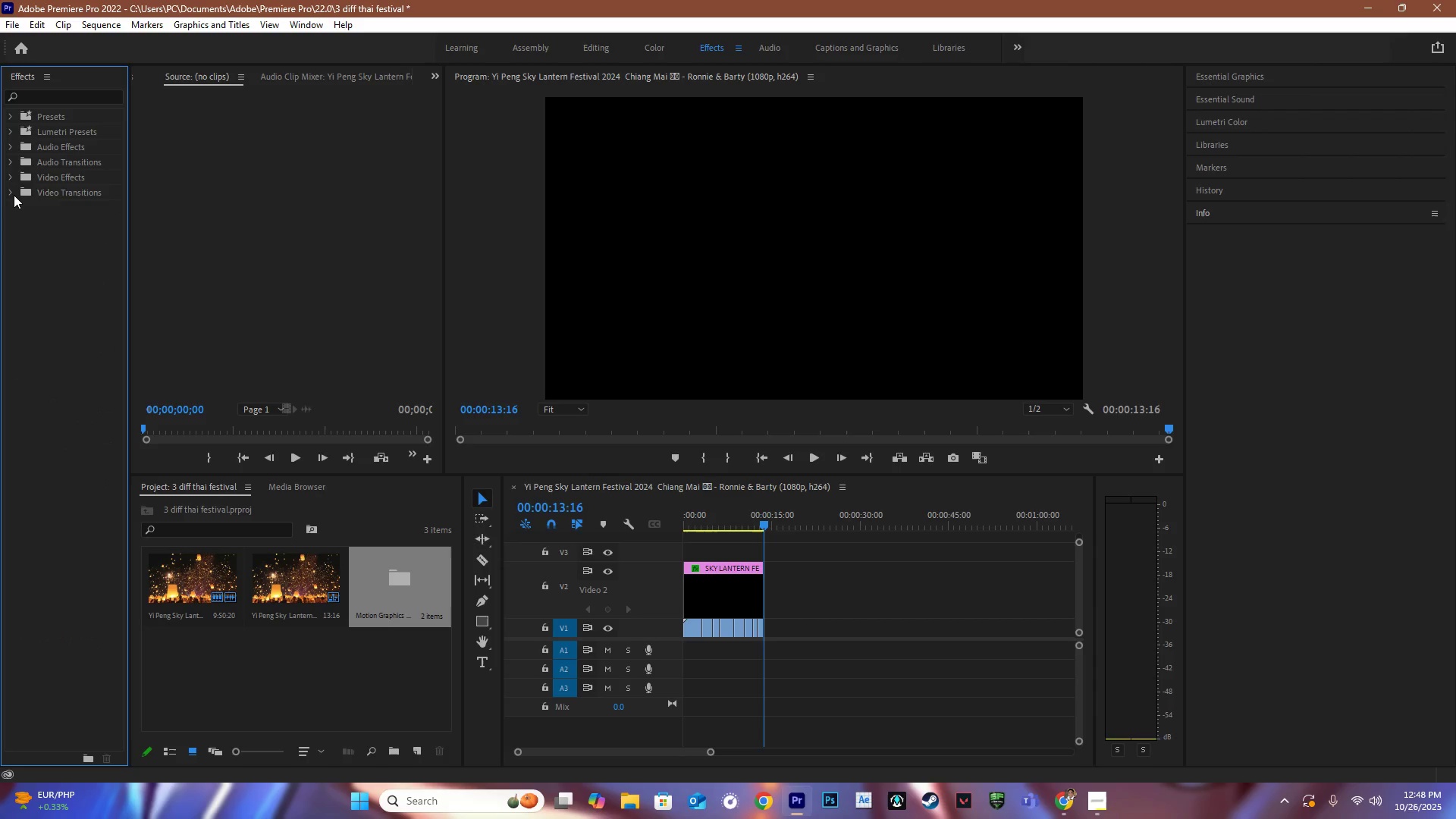 
left_click([14, 195])
 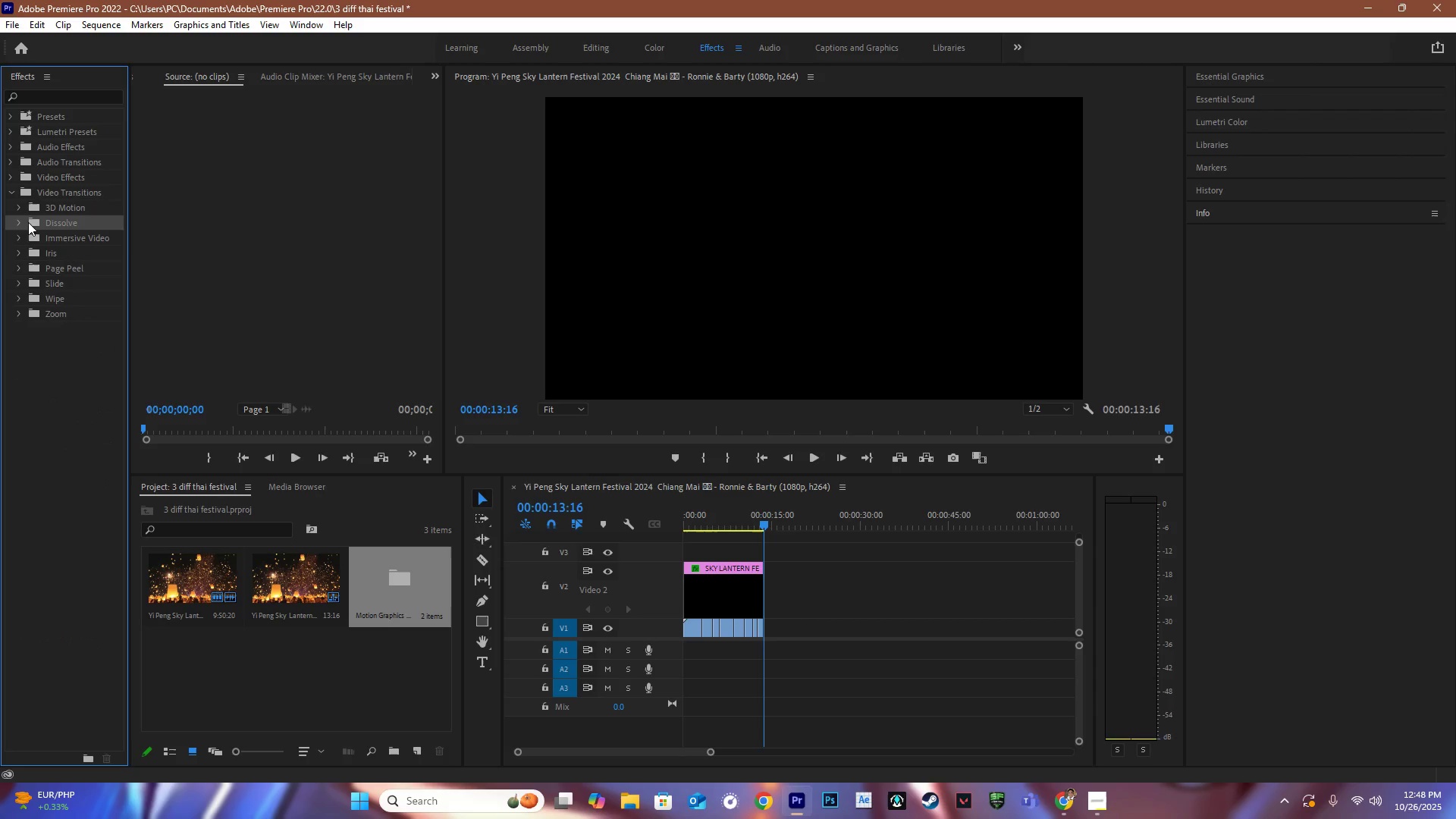 
double_click([20, 221])
 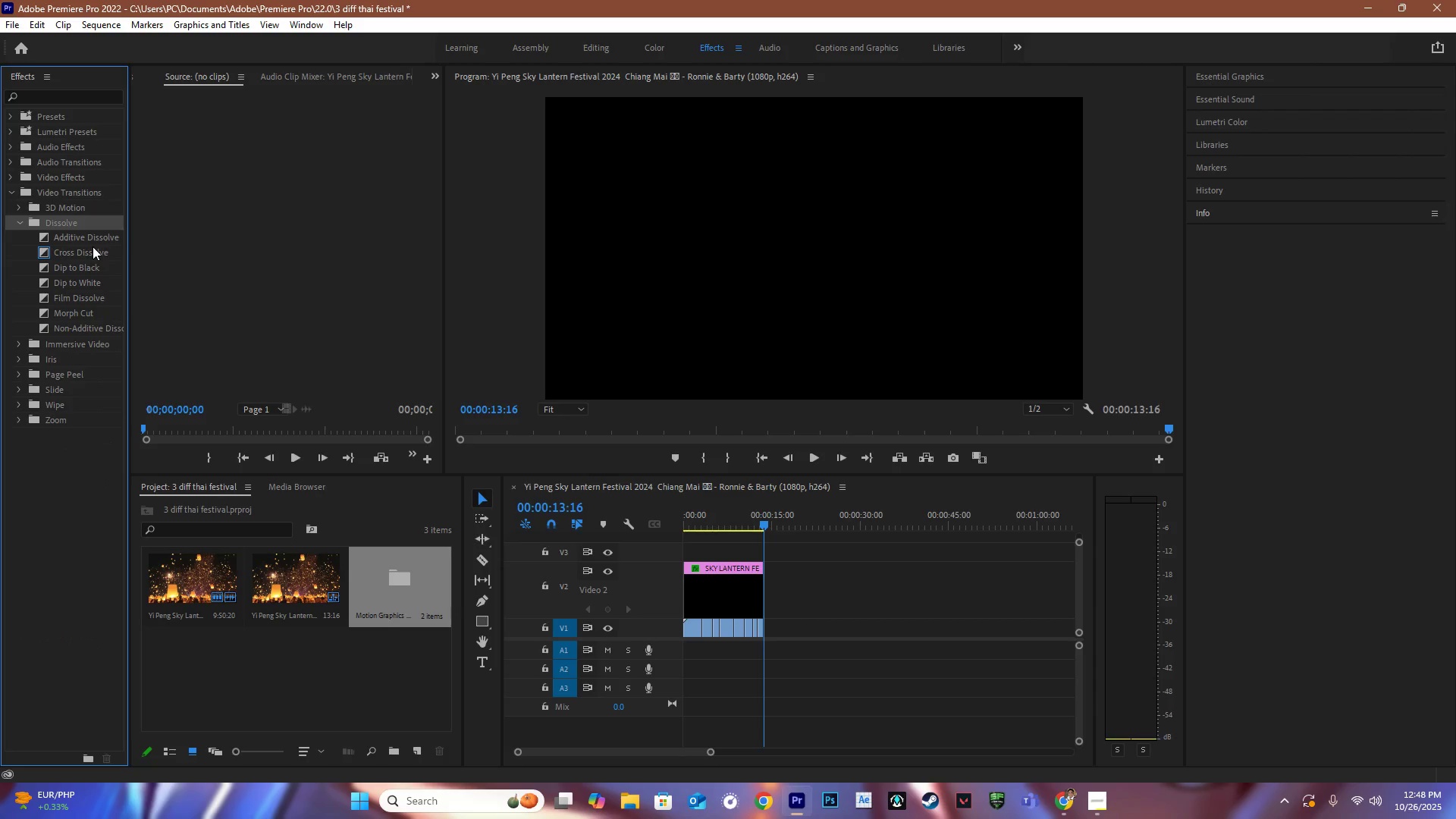 
left_click([93, 252])
 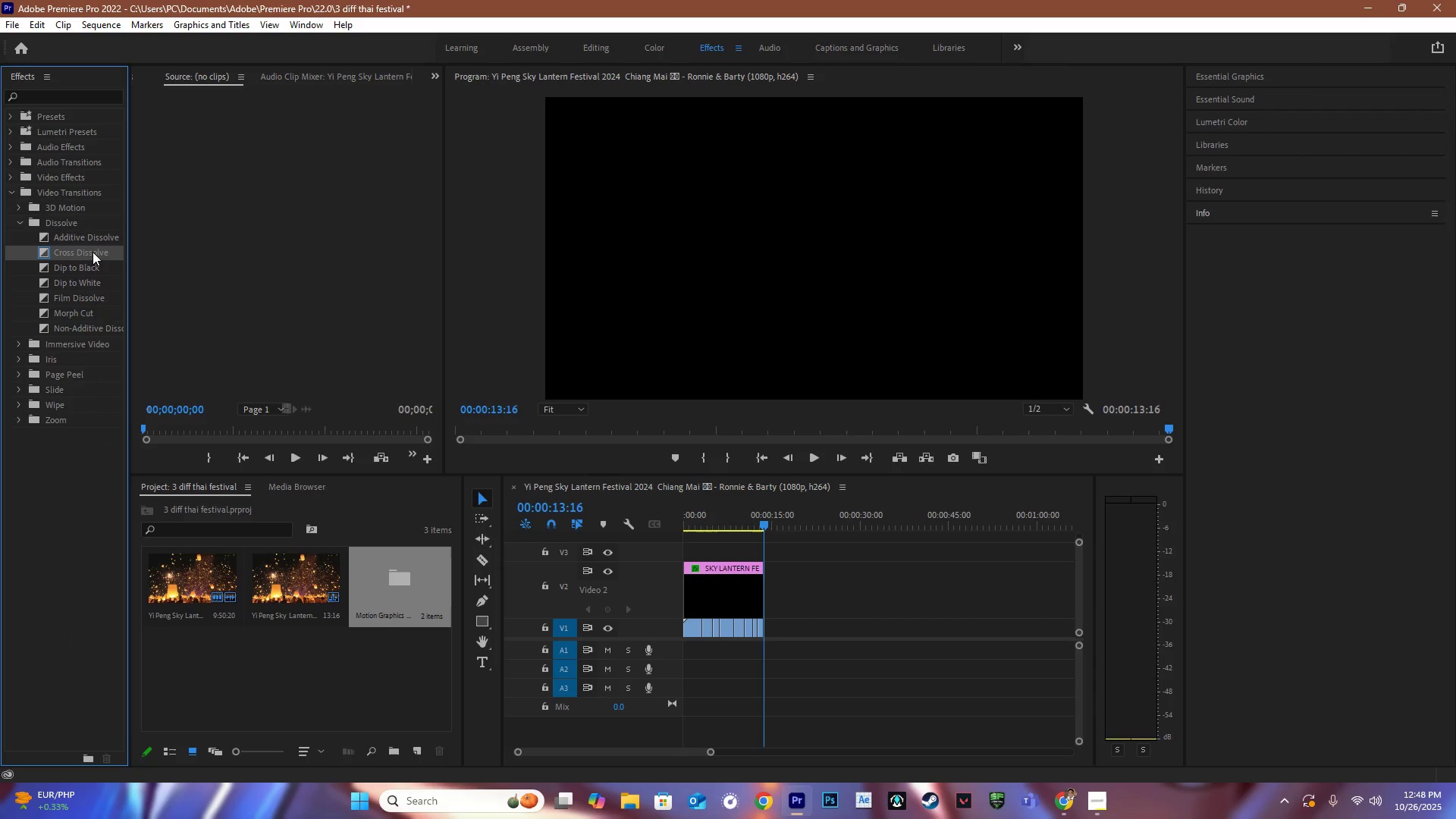 
left_click_drag(start_coordinate=[91, 252], to_coordinate=[761, 627])
 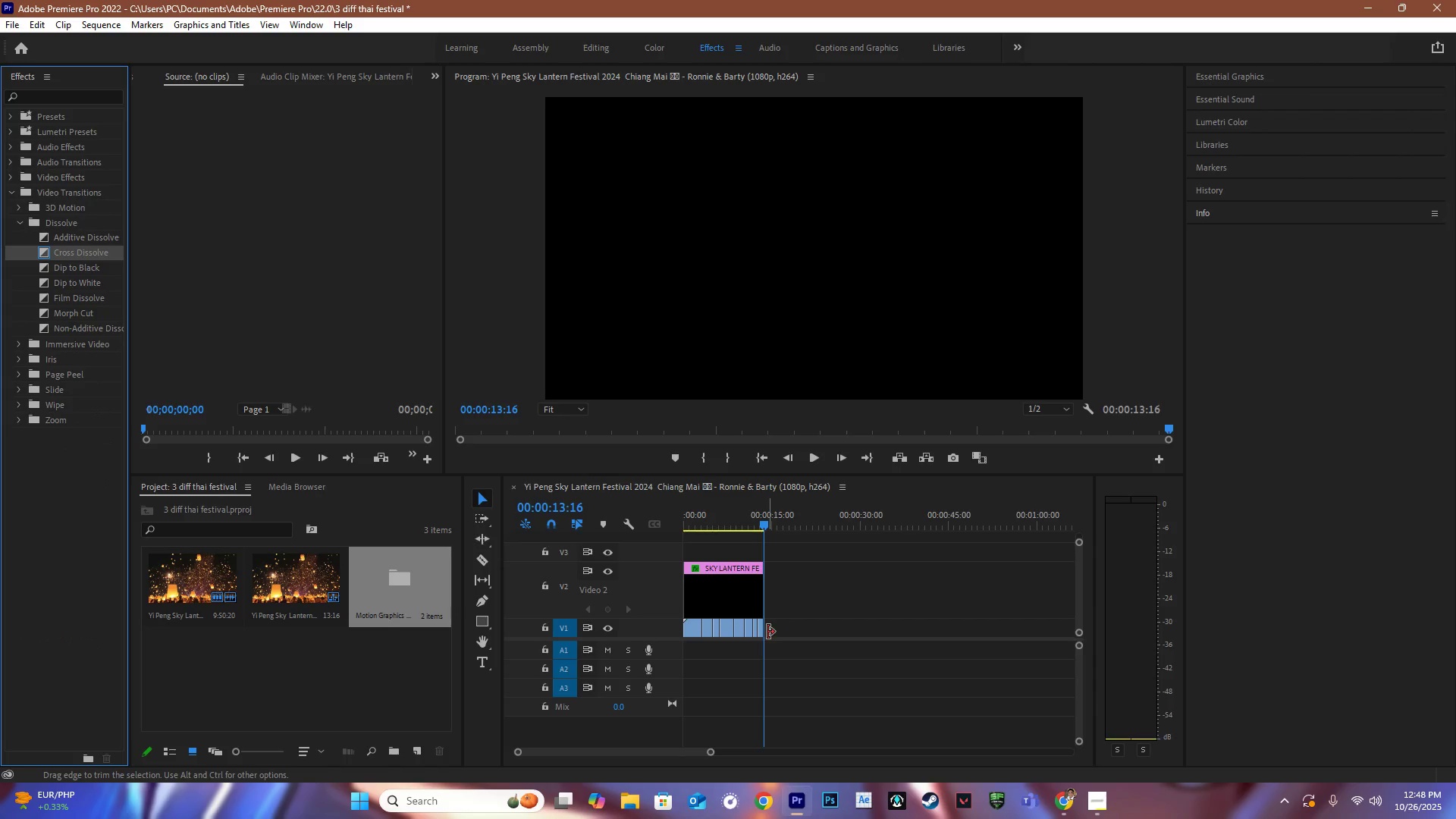 
scroll: coordinate [770, 634], scroll_direction: up, amount: 16.0
 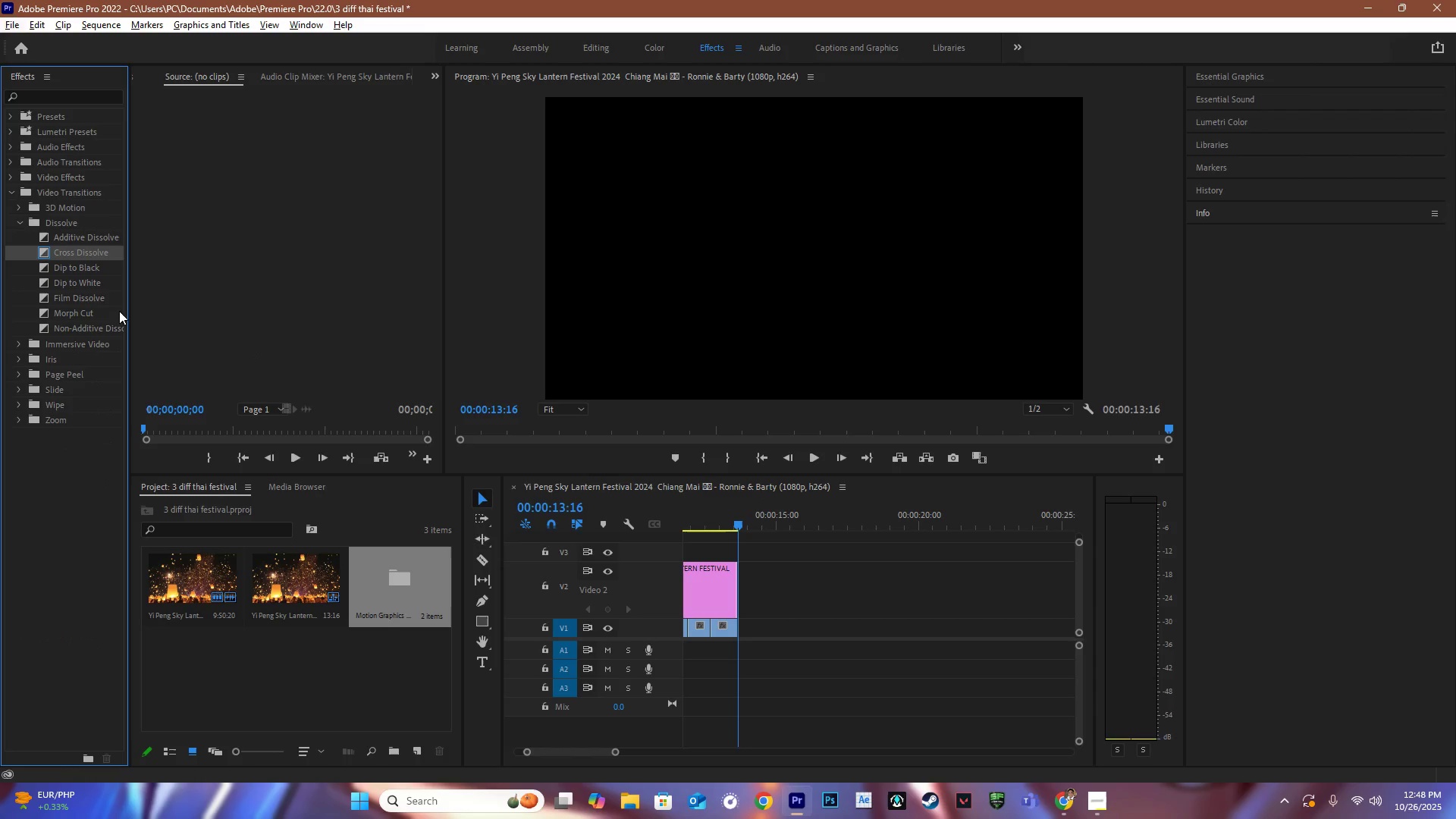 
hold_key(key=AltLeft, duration=0.81)
 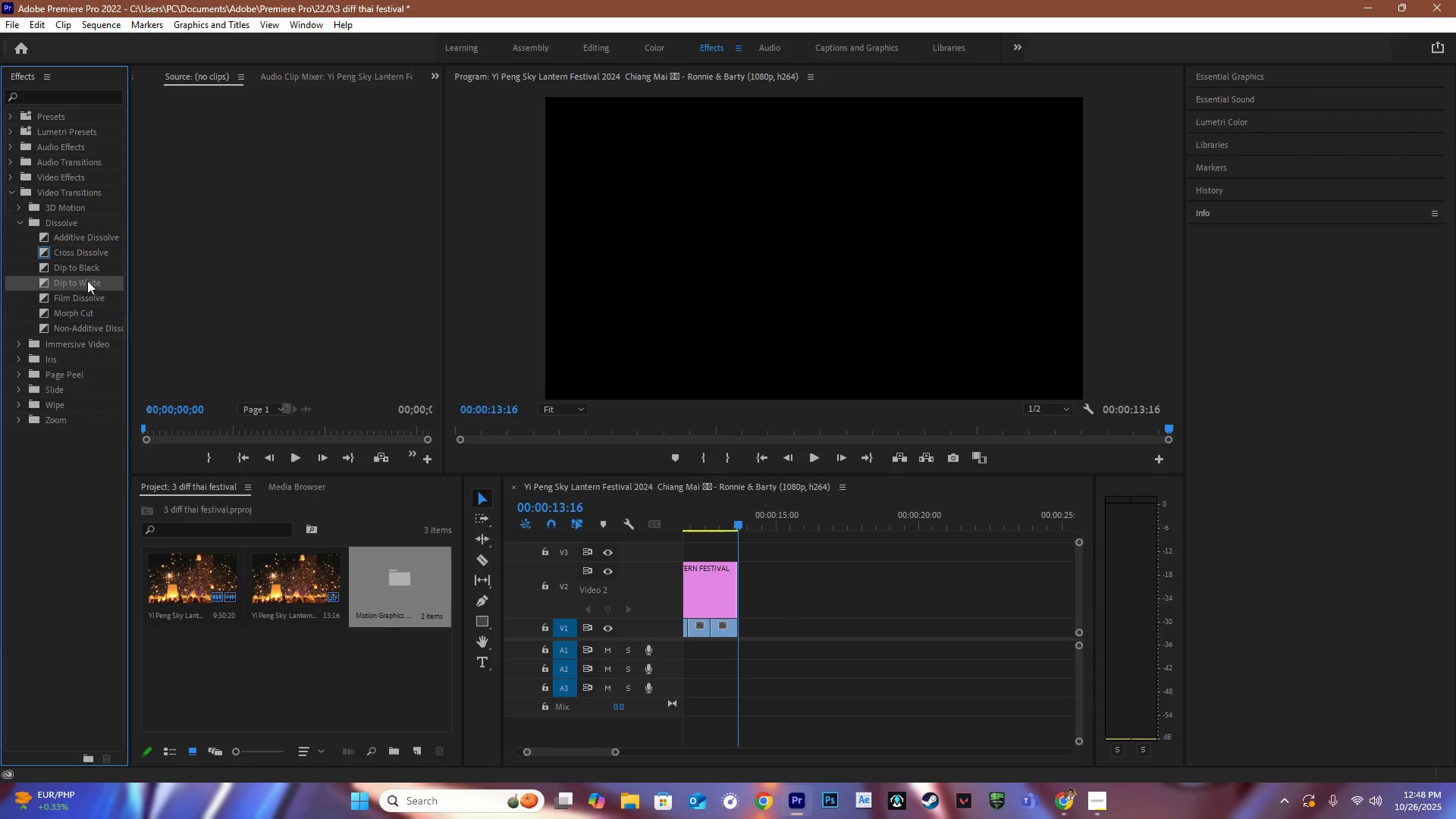 
double_click([89, 273])
 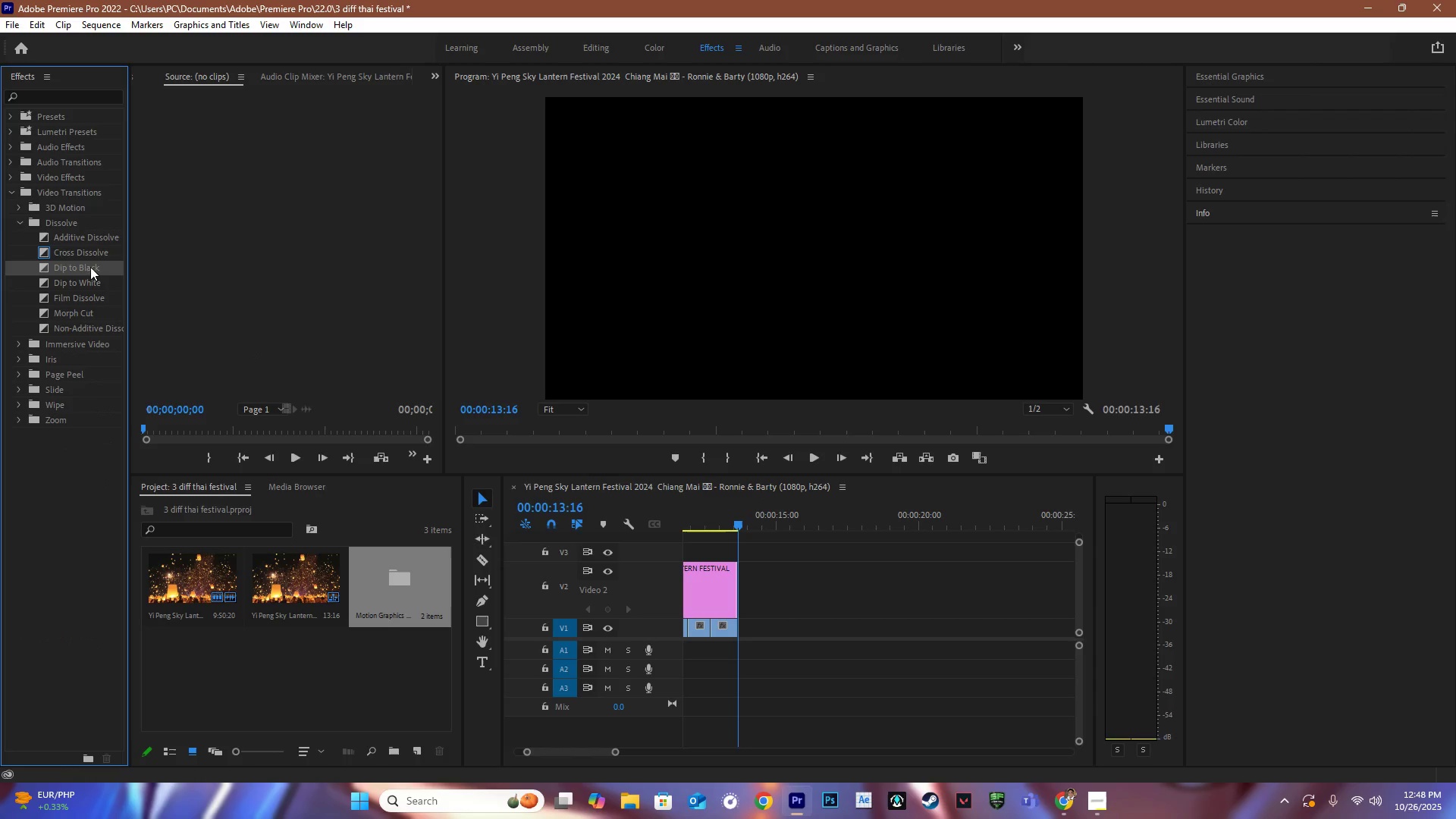 
left_click_drag(start_coordinate=[90, 267], to_coordinate=[736, 626])
 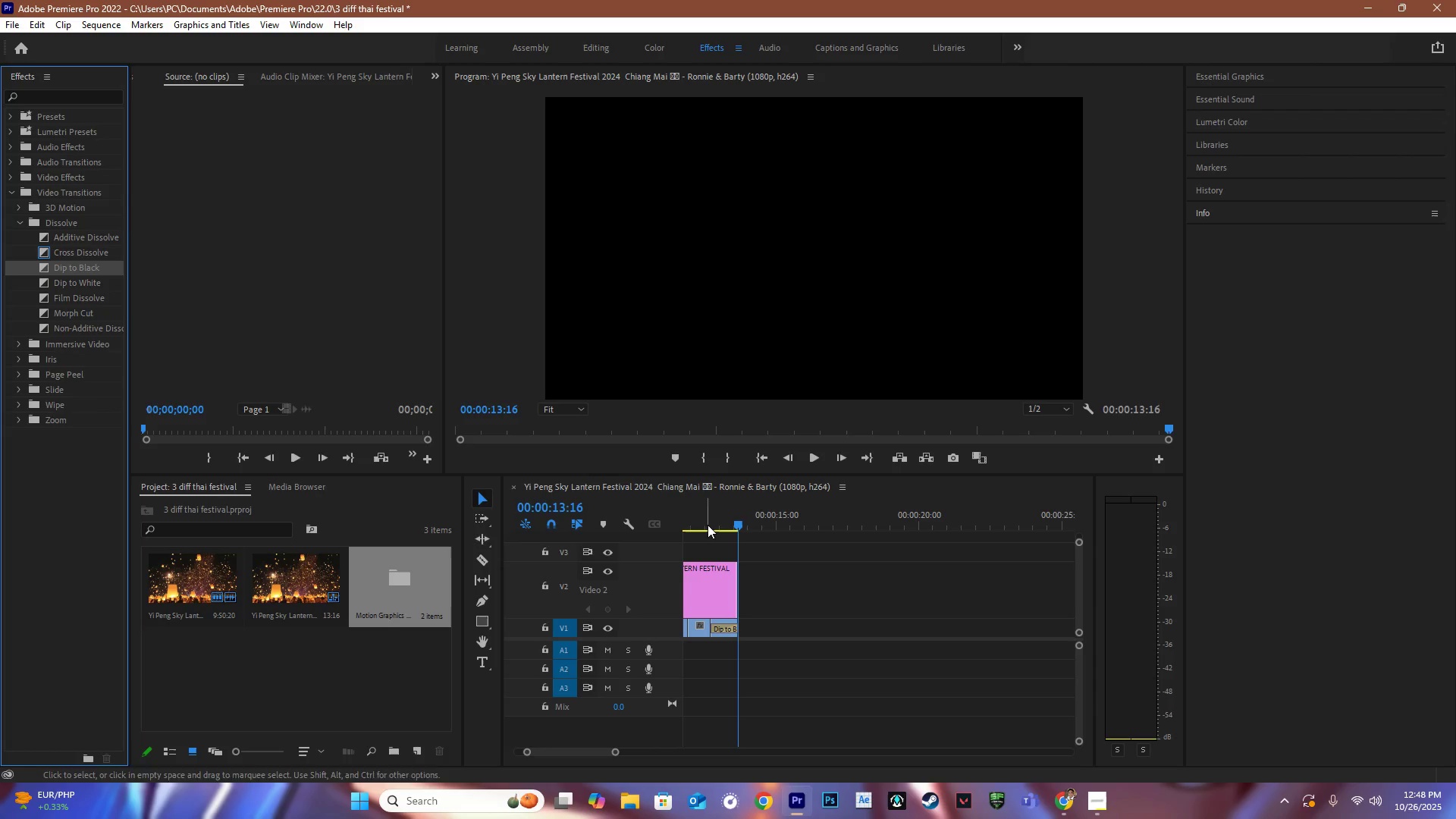 
left_click_drag(start_coordinate=[713, 521], to_coordinate=[697, 522])
 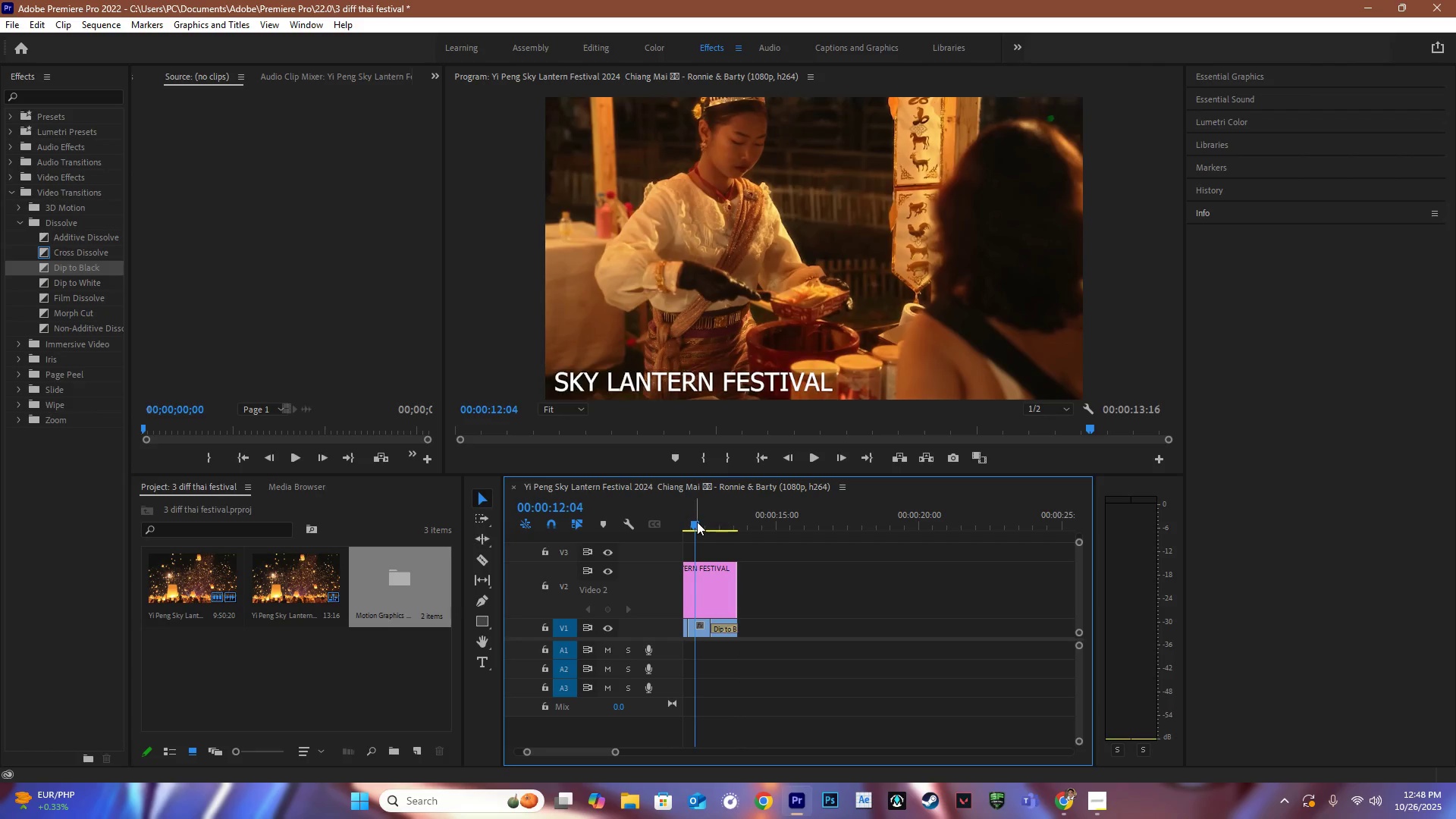 
key(Space)
 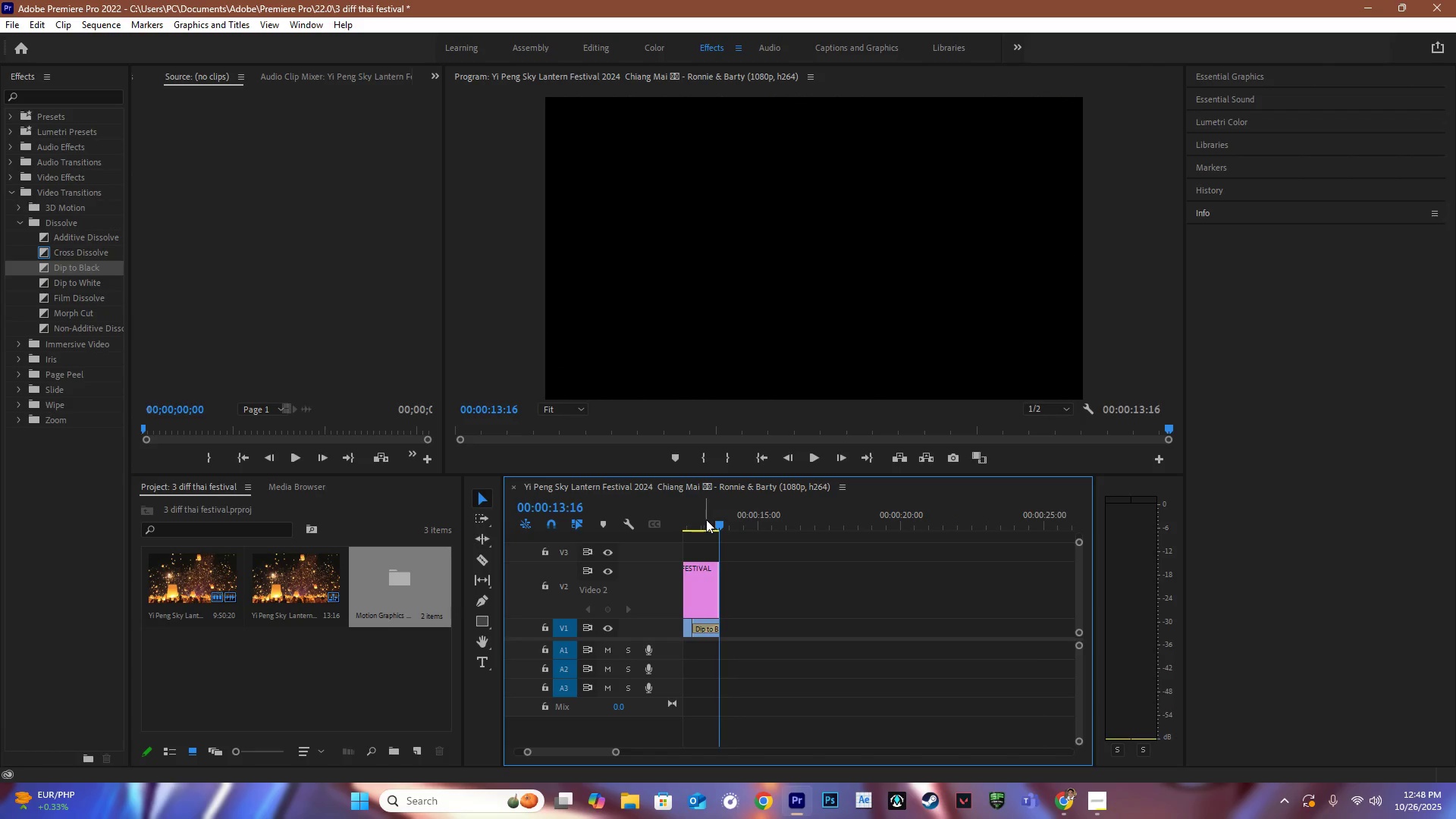 
left_click_drag(start_coordinate=[61, 261], to_coordinate=[715, 584])
 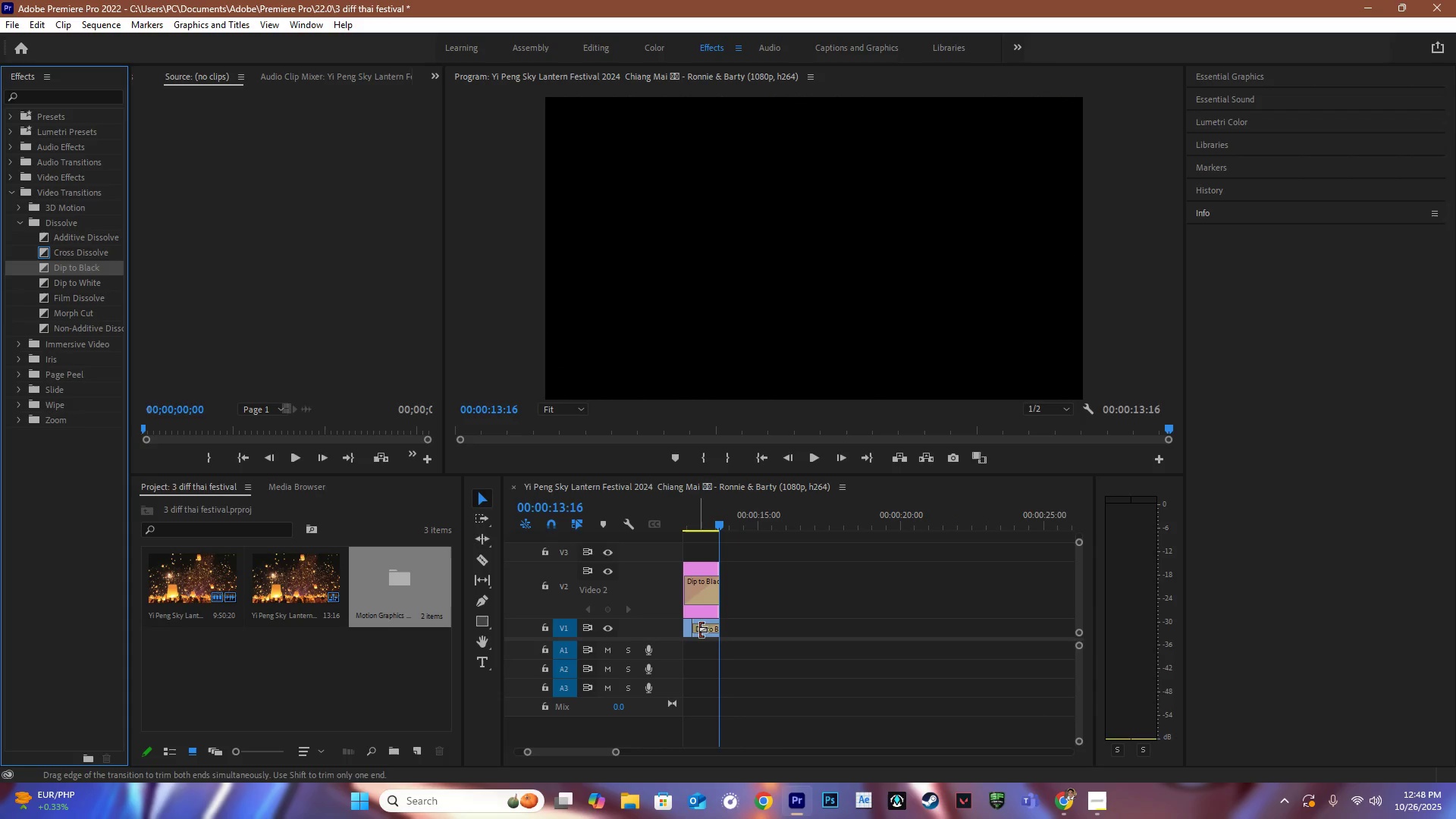 
left_click_drag(start_coordinate=[696, 627], to_coordinate=[708, 633])
 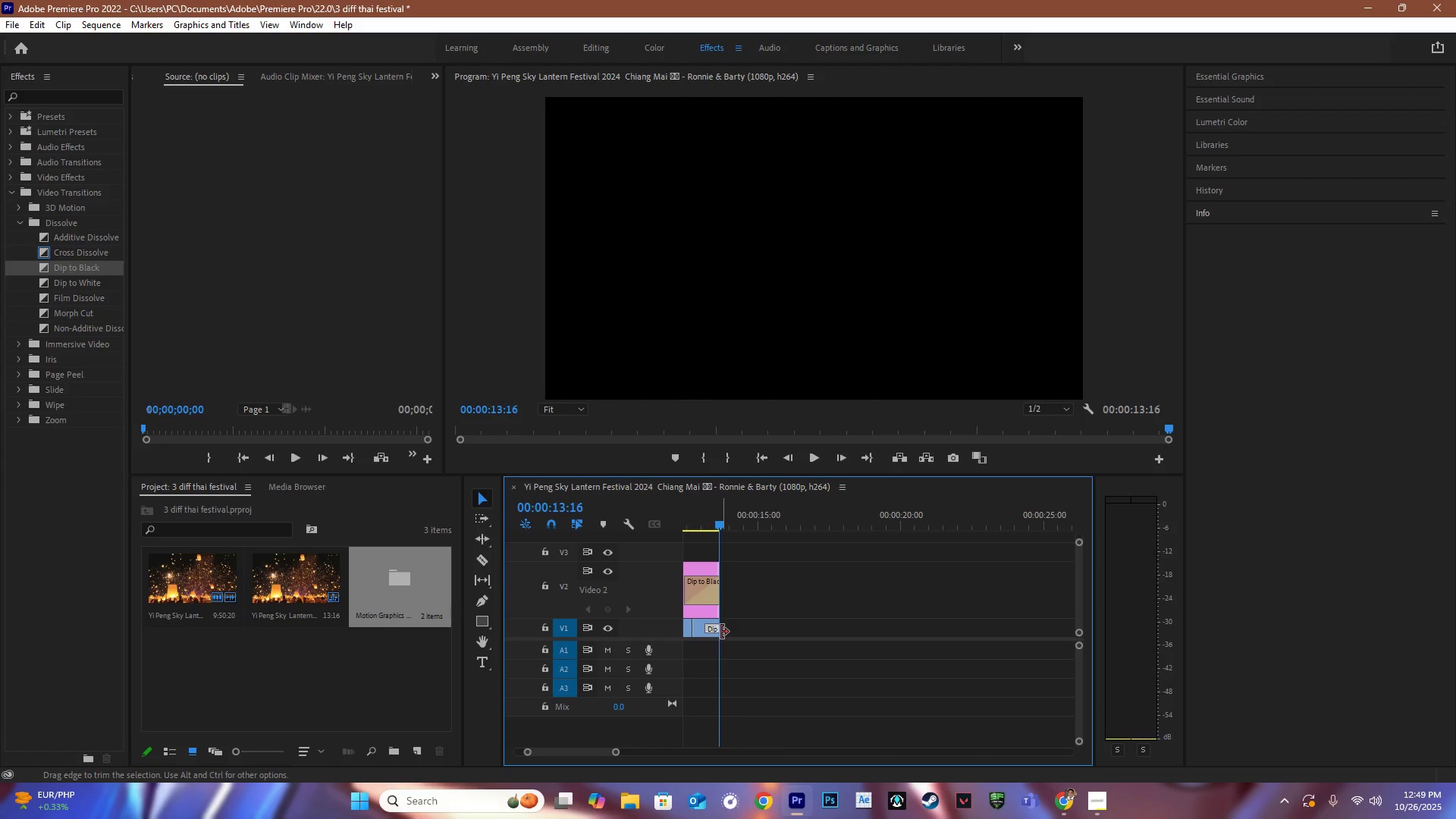 
hold_key(key=AltLeft, duration=0.58)
scroll: coordinate [722, 632], scroll_direction: down, amount: 11.0
 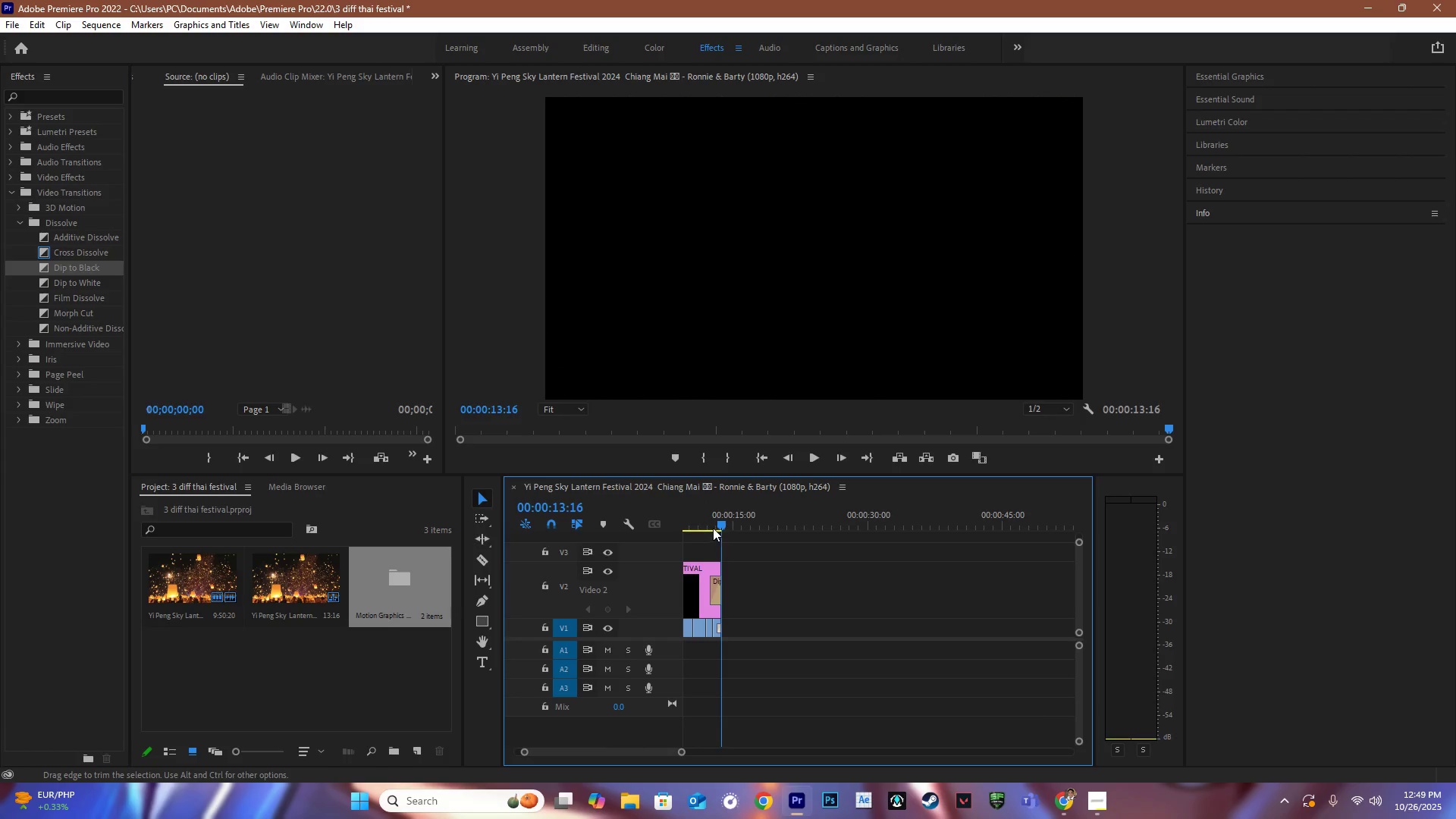 
left_click_drag(start_coordinate=[726, 522], to_coordinate=[702, 520])
 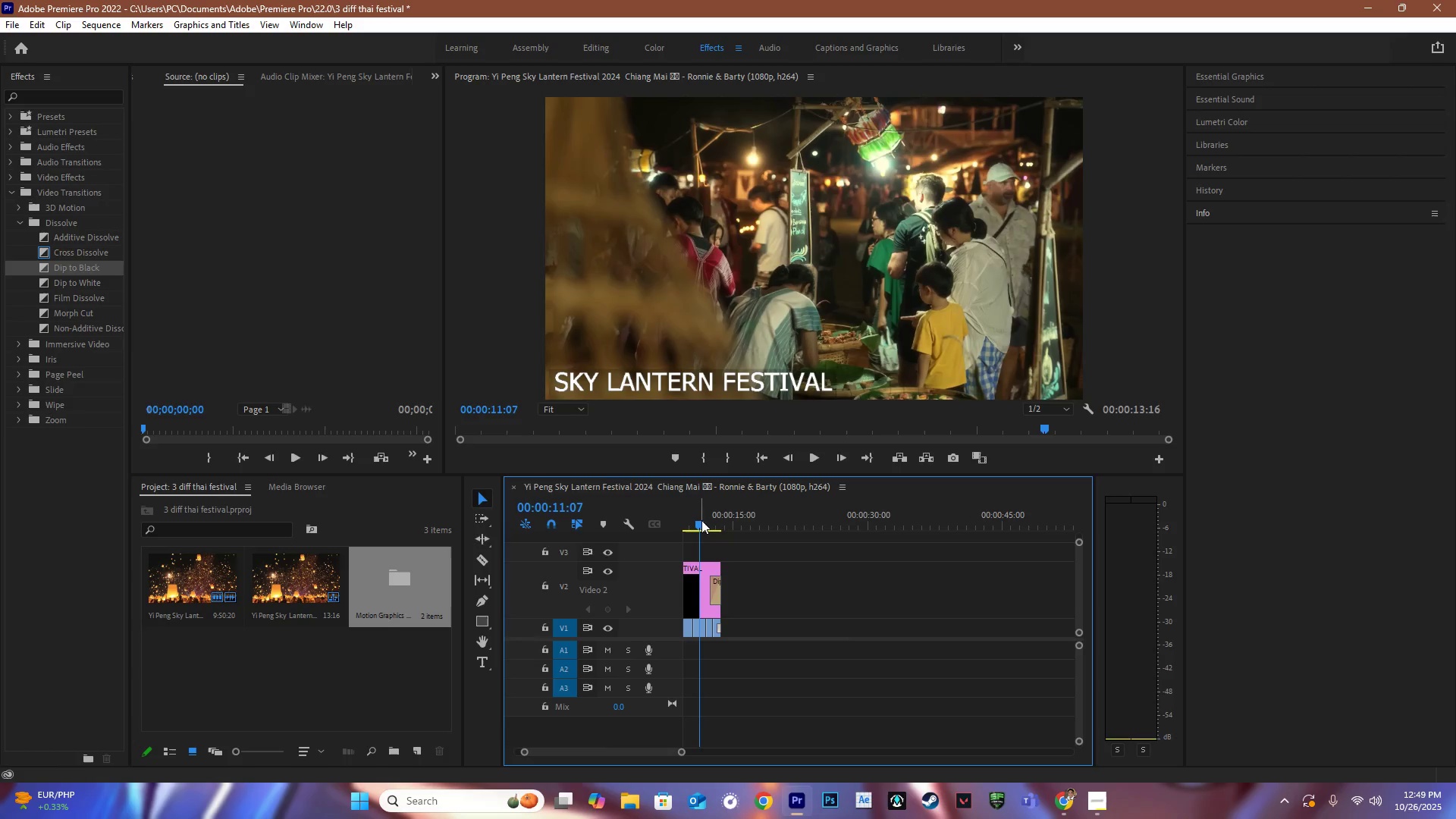 
key(Space)
 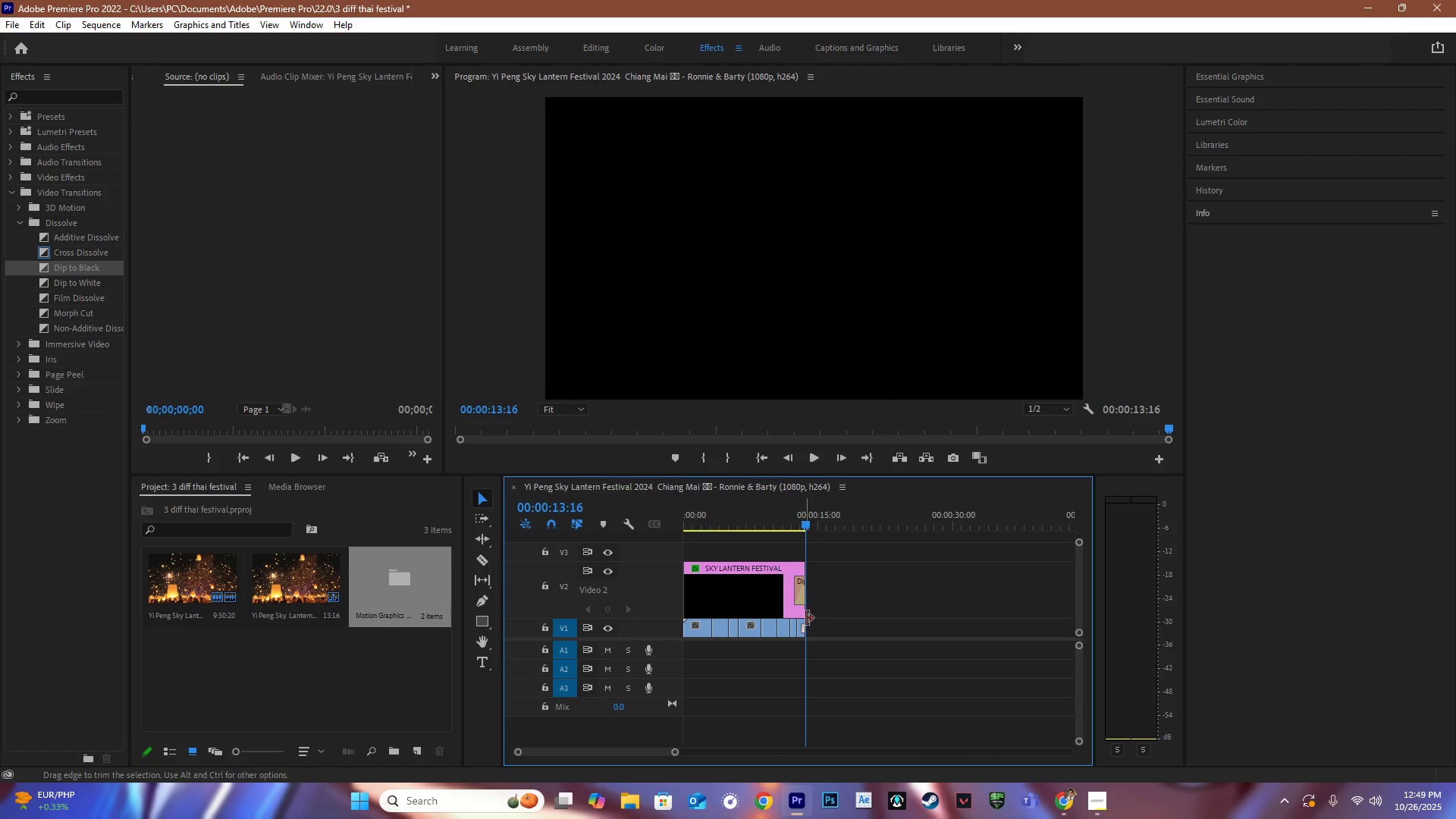 
hold_key(key=AltLeft, duration=0.82)
scroll: coordinate [770, 607], scroll_direction: up, amount: 13.0
 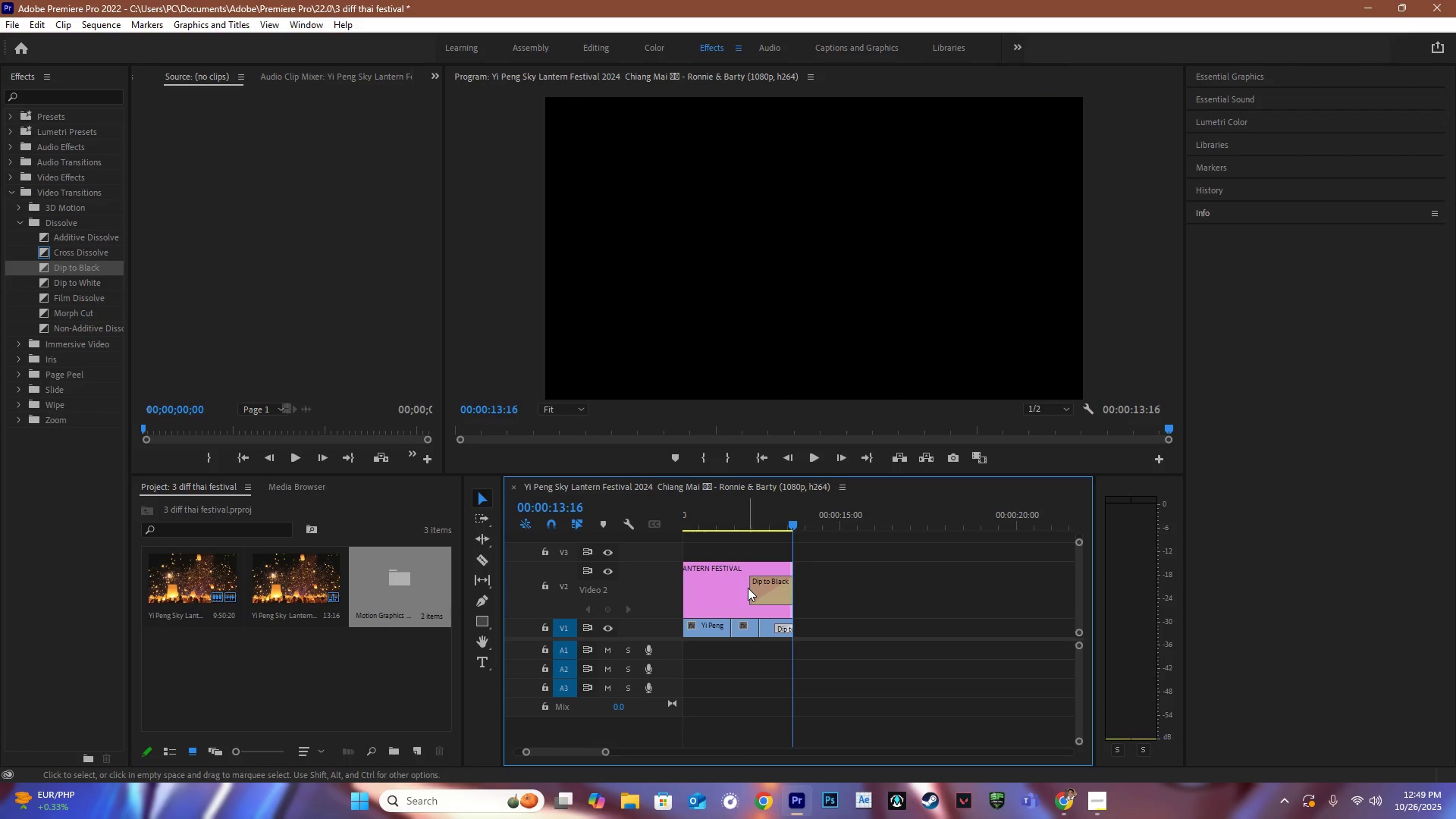 
left_click_drag(start_coordinate=[749, 587], to_coordinate=[776, 594])
 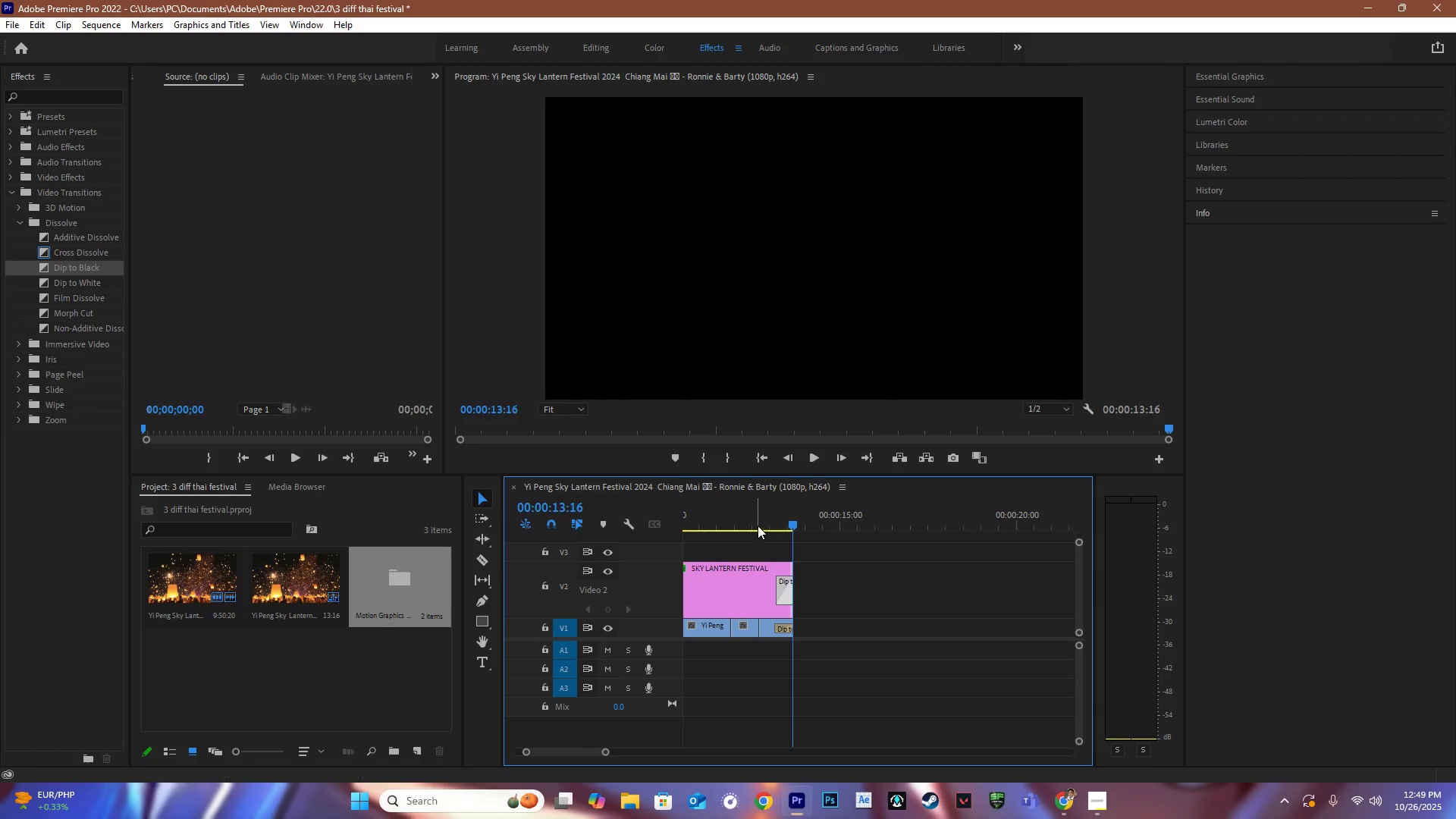 
left_click_drag(start_coordinate=[760, 522], to_coordinate=[753, 516])
 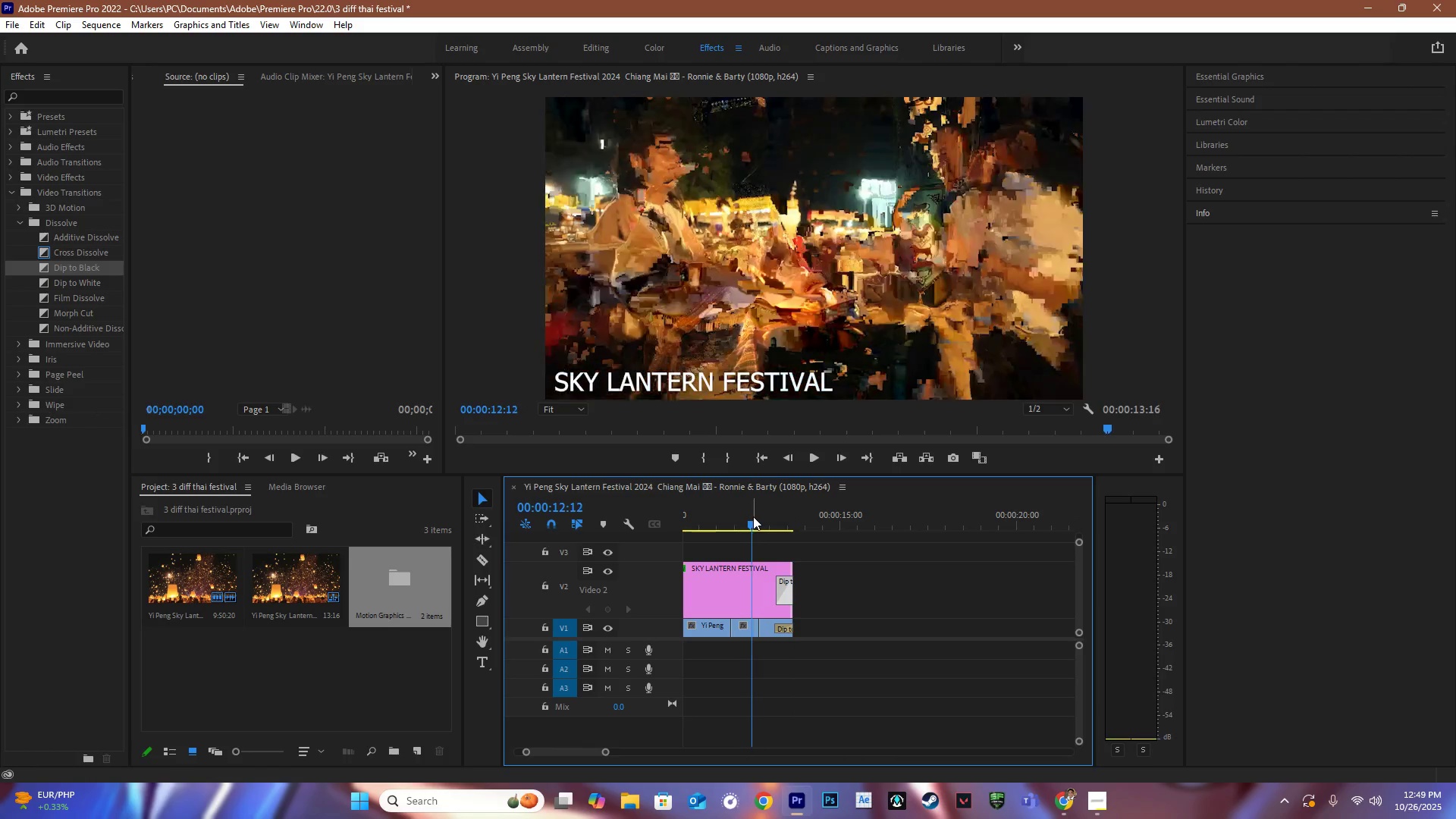 
key(Space)
 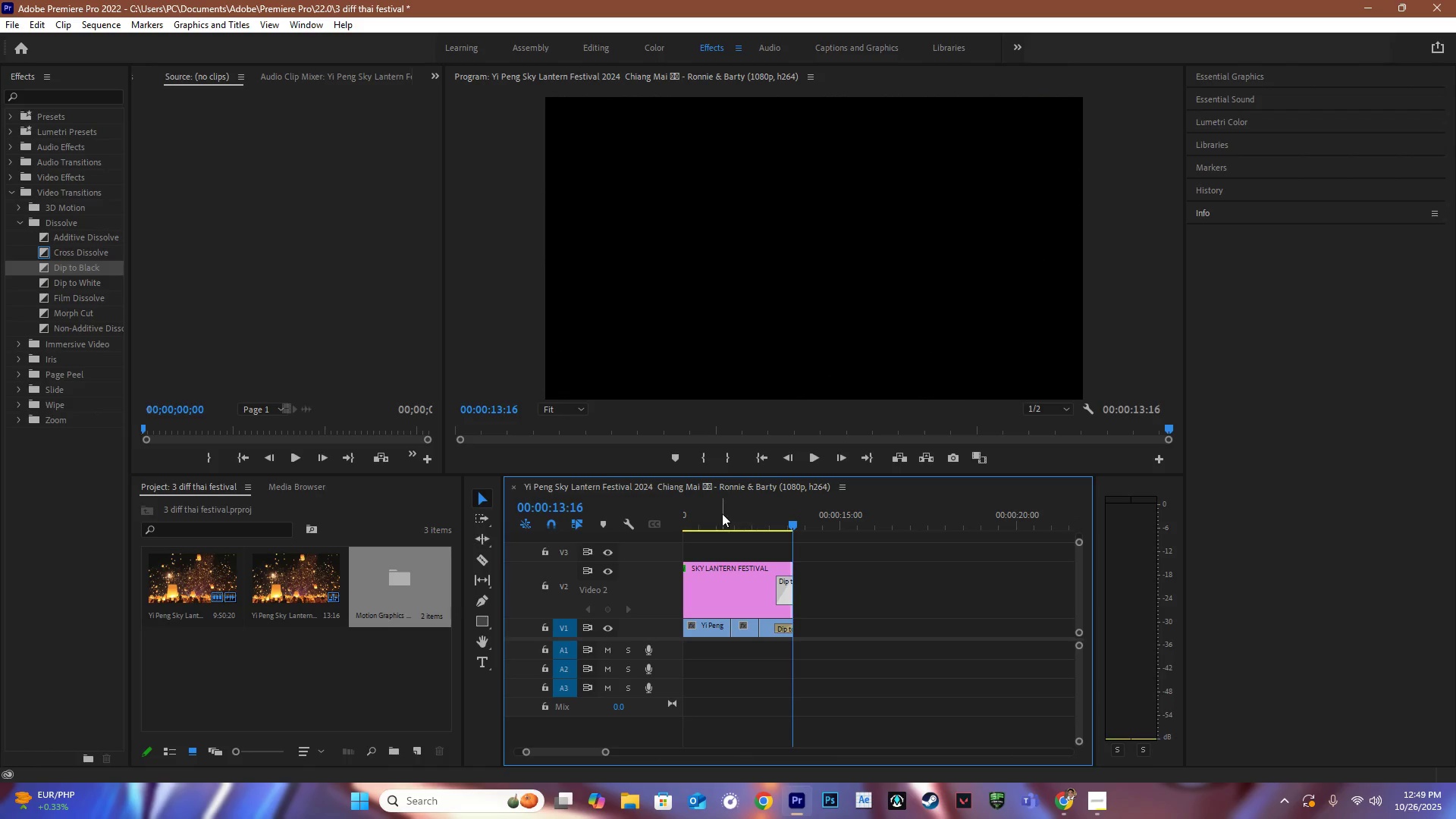 
key(Control+S)
 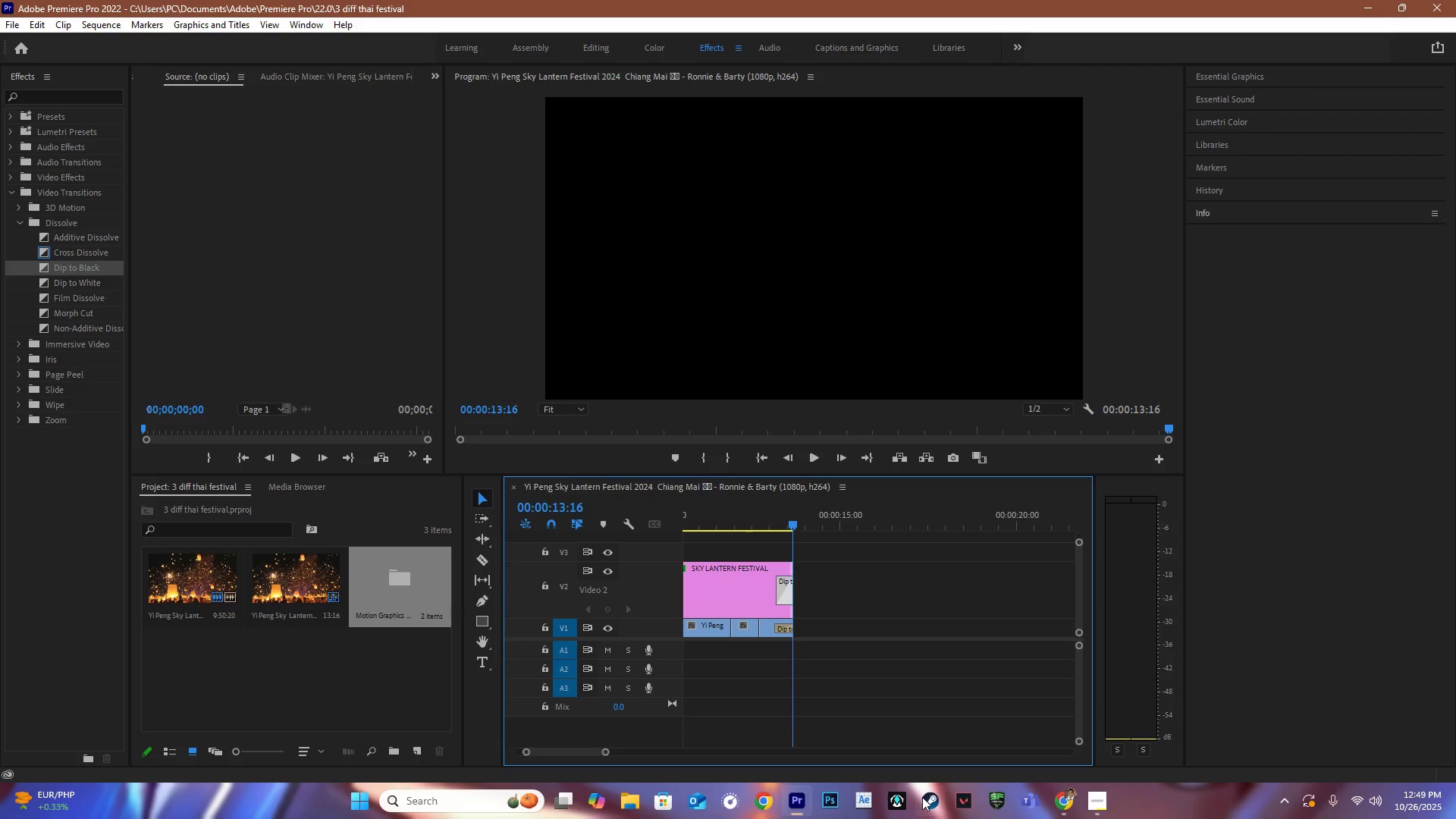 
left_click([1065, 799])
 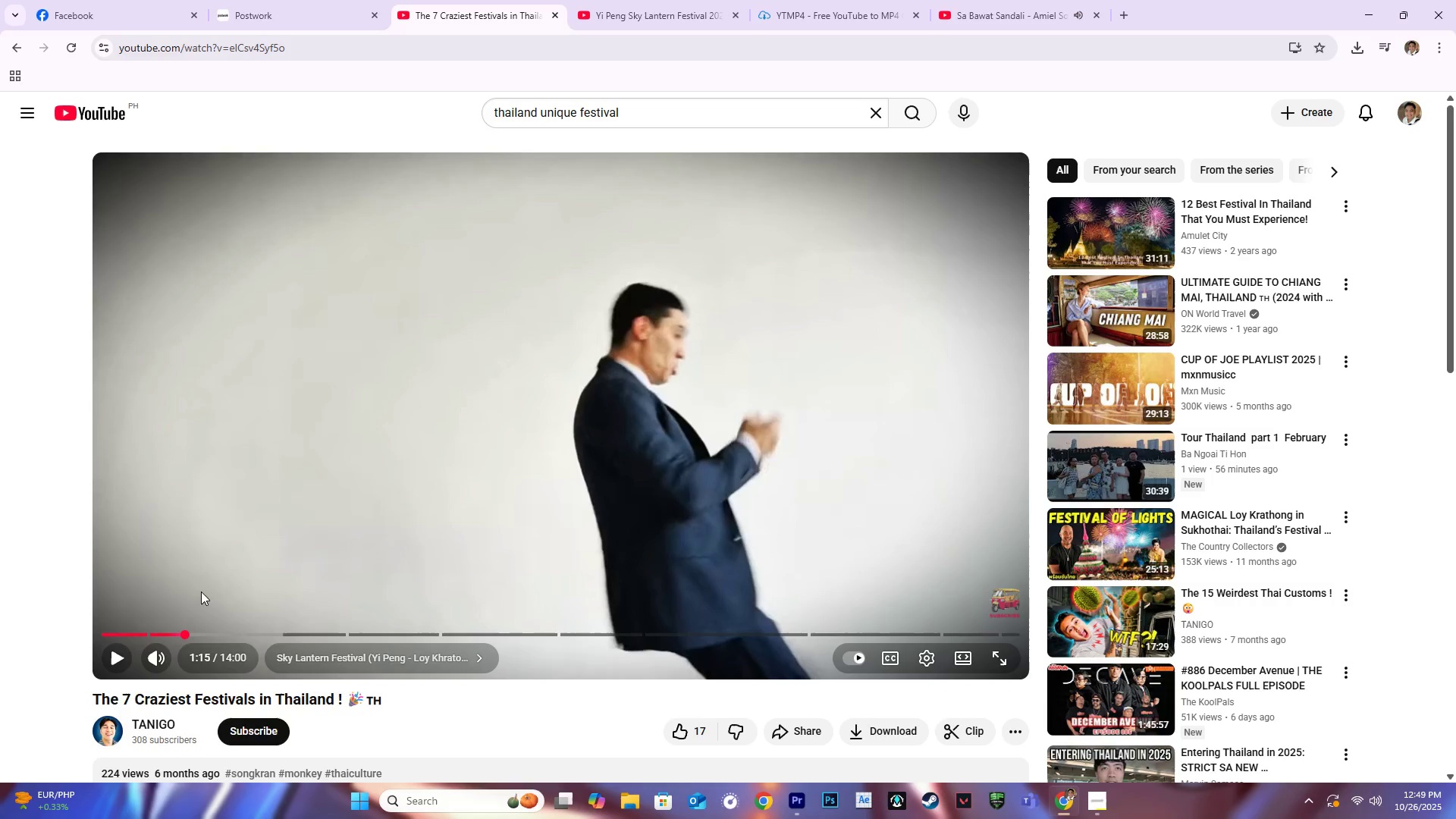 
key(Space)
 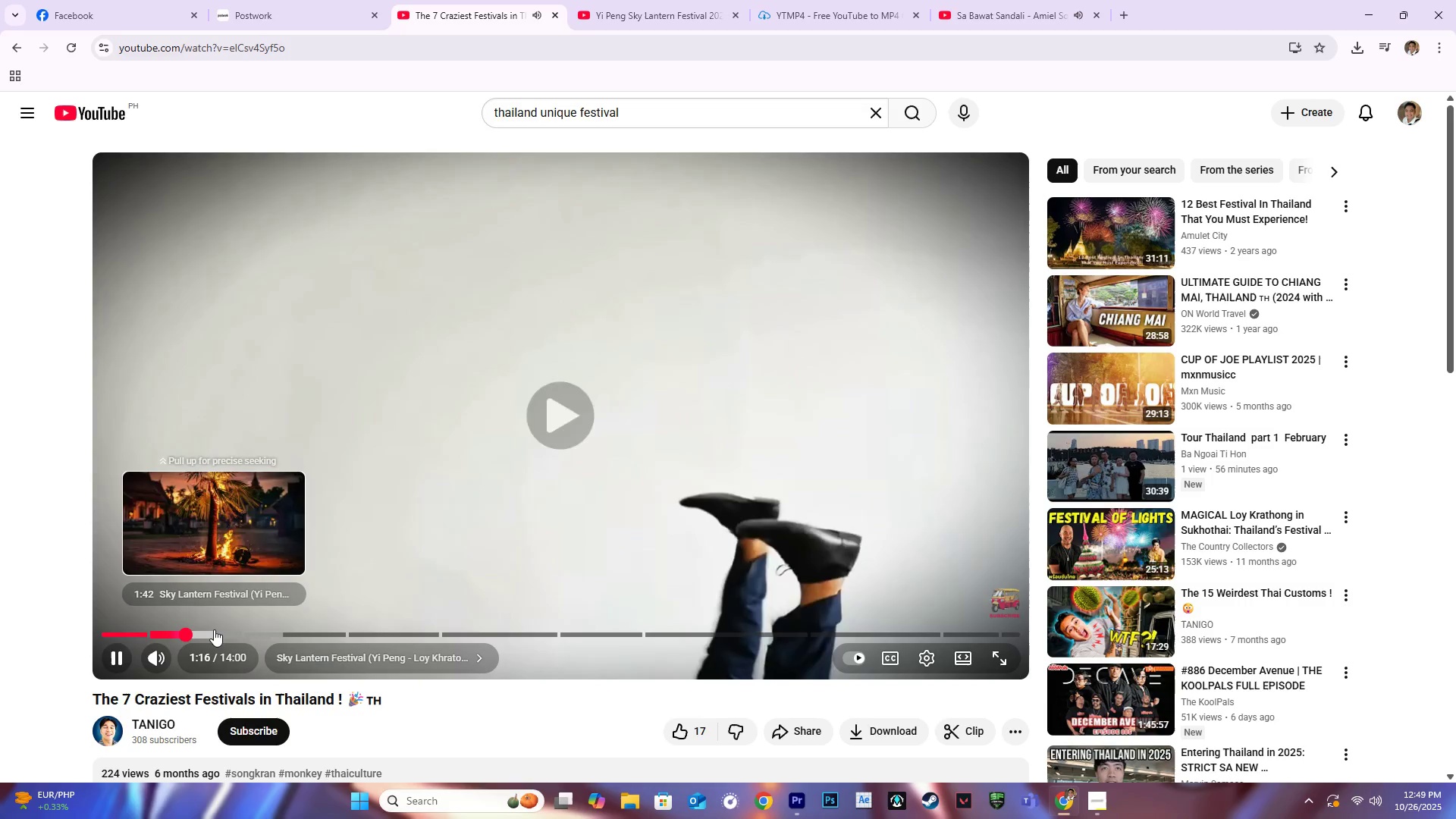 
left_click([213, 629])
 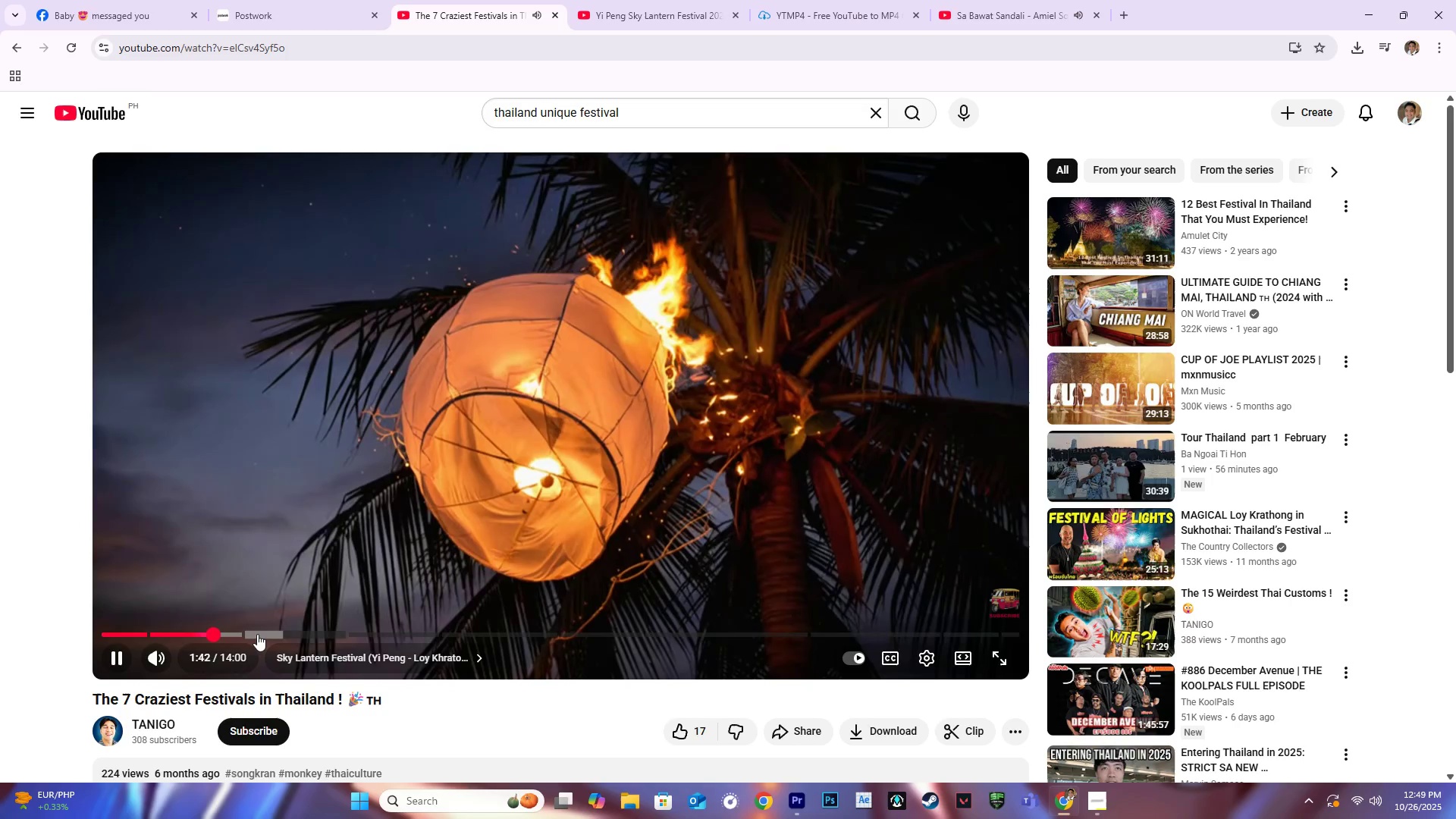 
left_click([257, 634])
 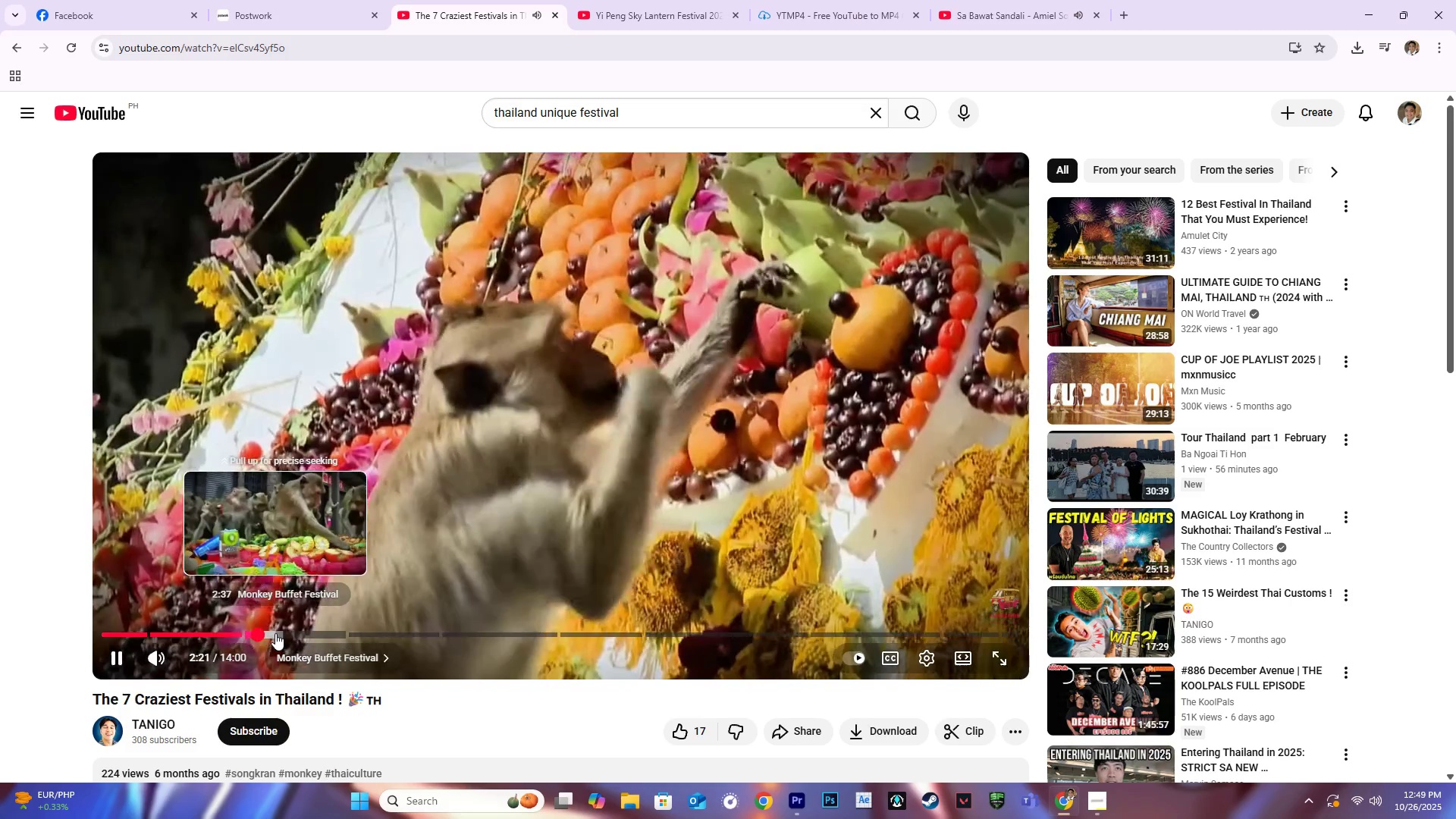 
key(Space)
 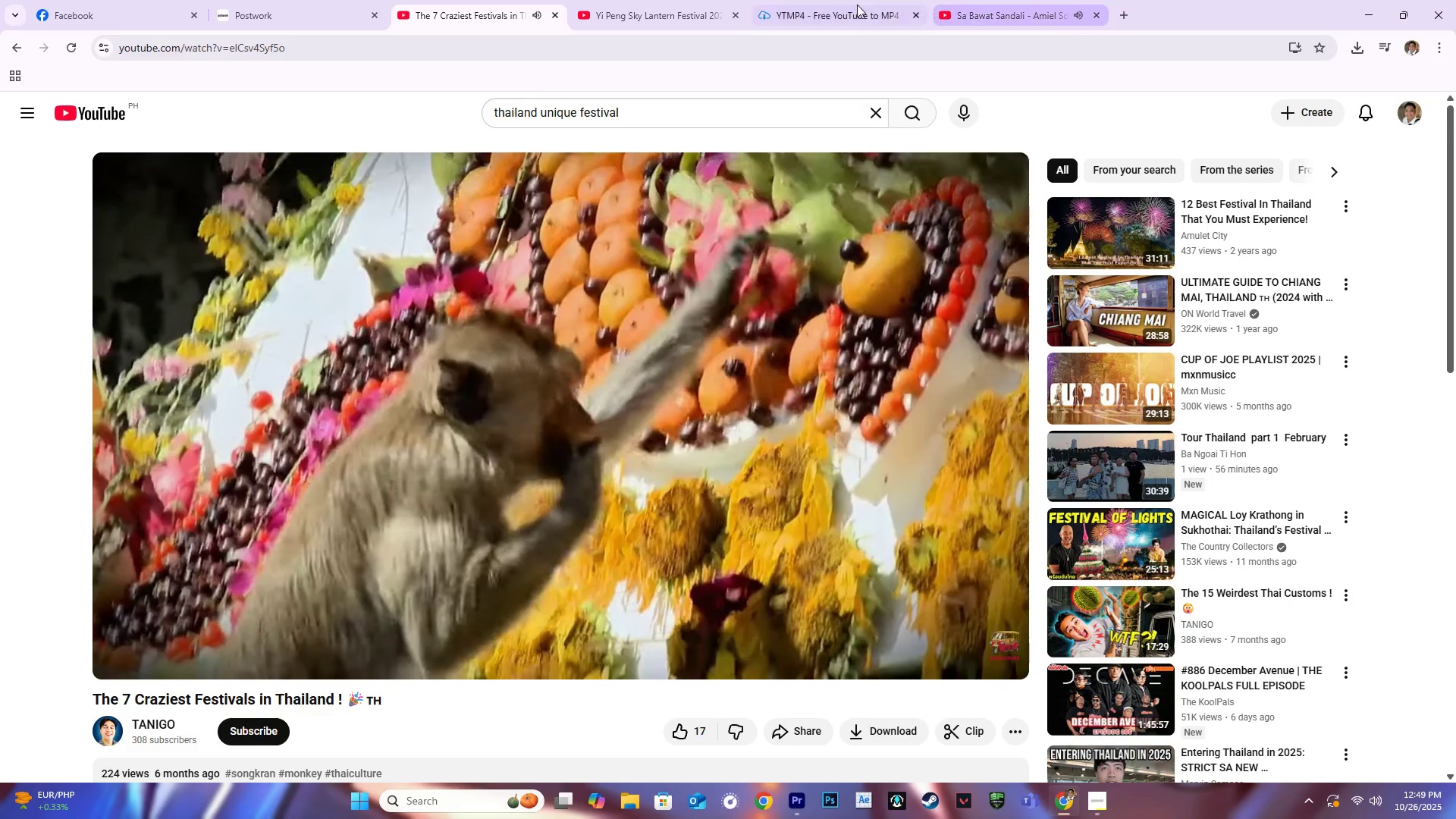 
left_click([701, 5])
 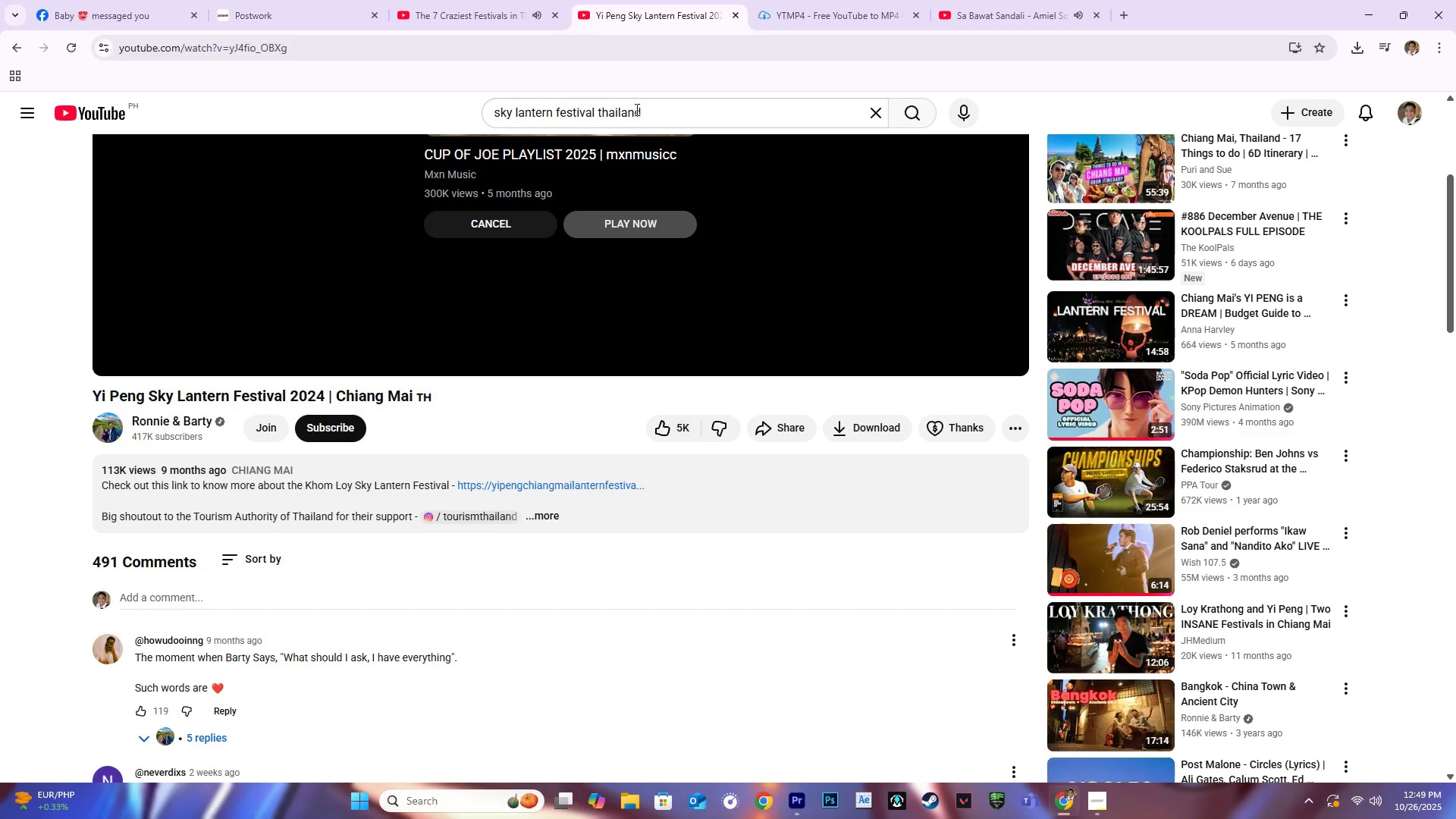 
left_click_drag(start_coordinate=[648, 110], to_coordinate=[464, 128])
 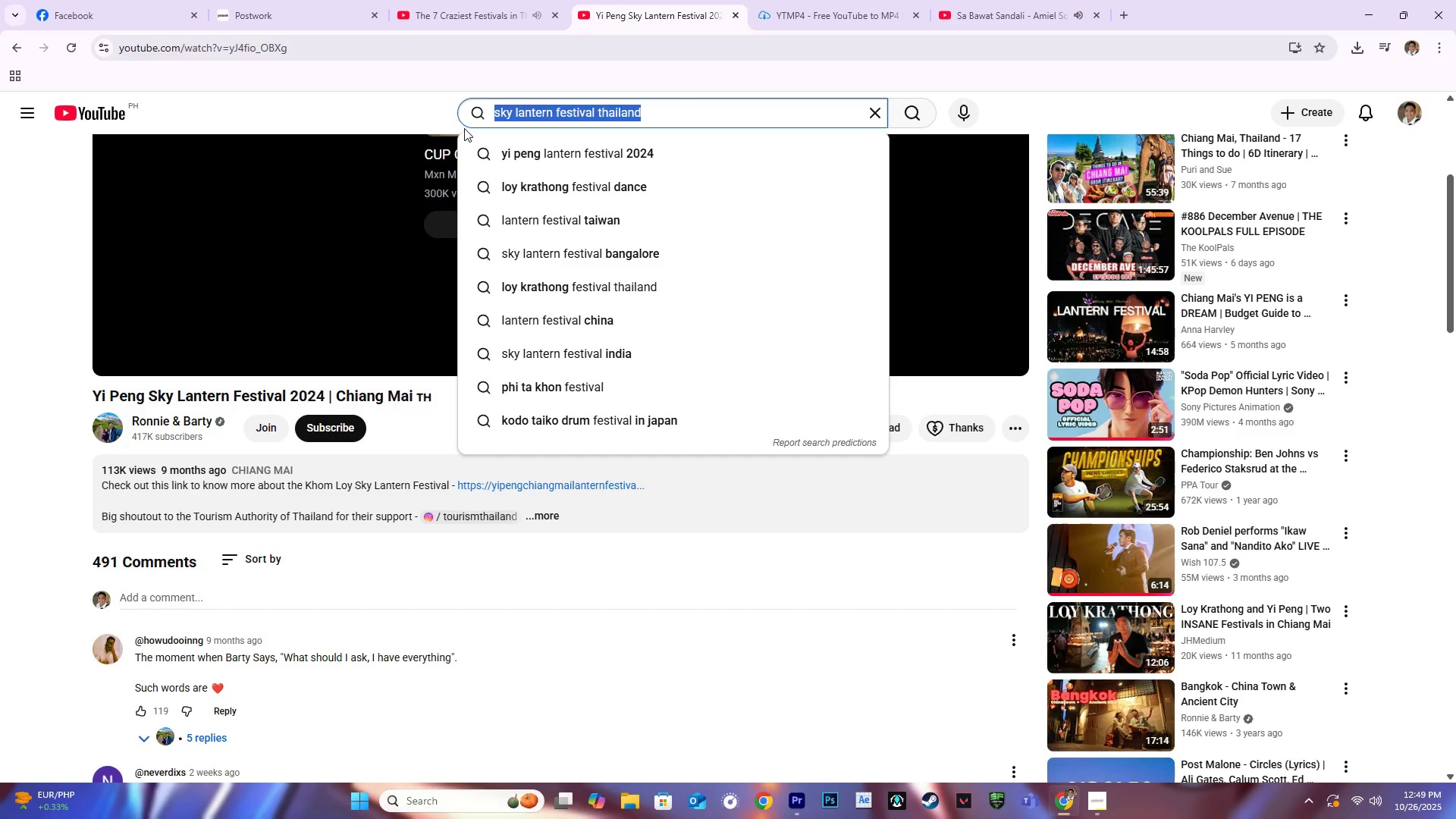 
type(MONKET)
key(Backspace)
type(Y )
 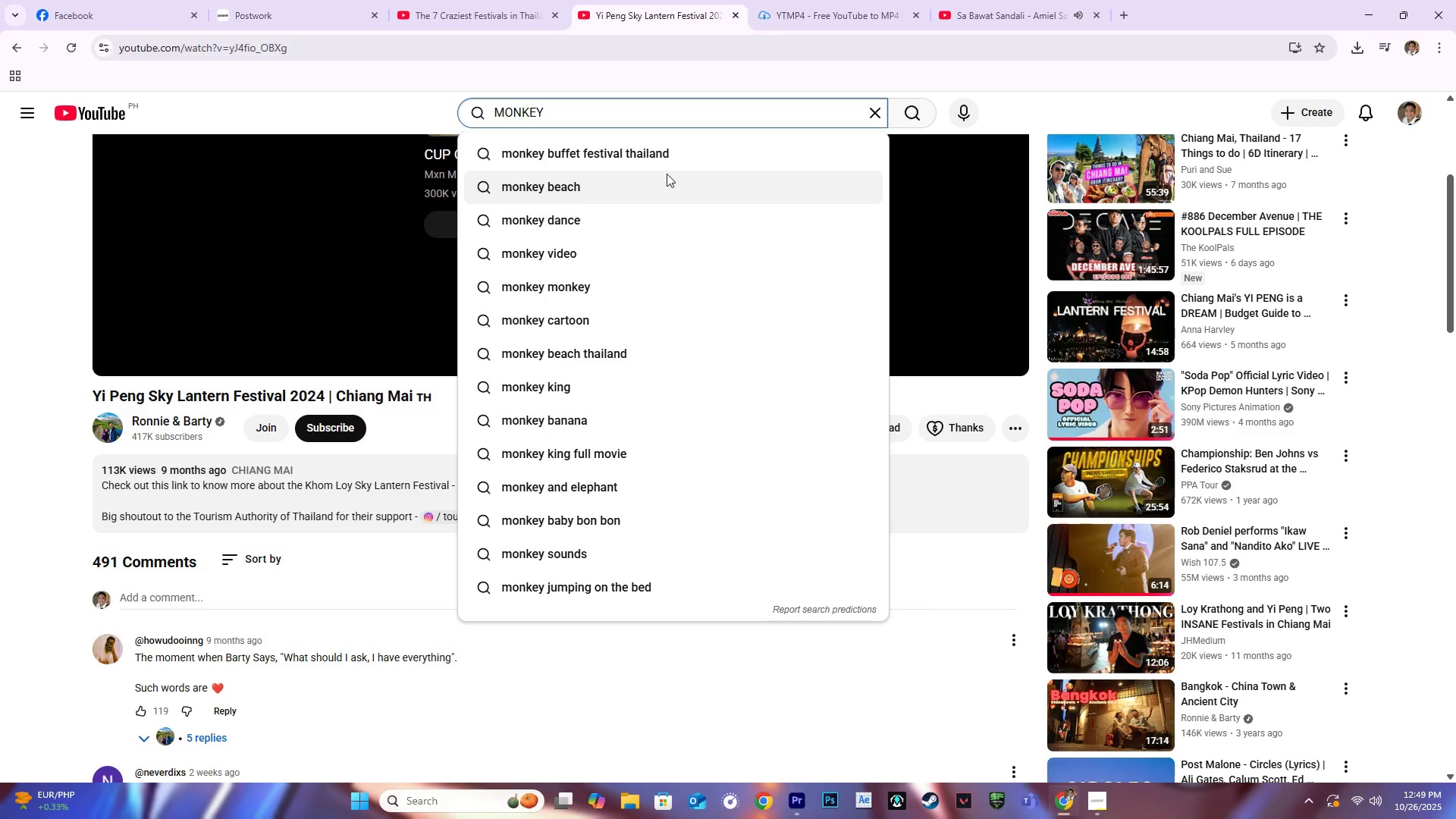 
left_click([658, 153])
 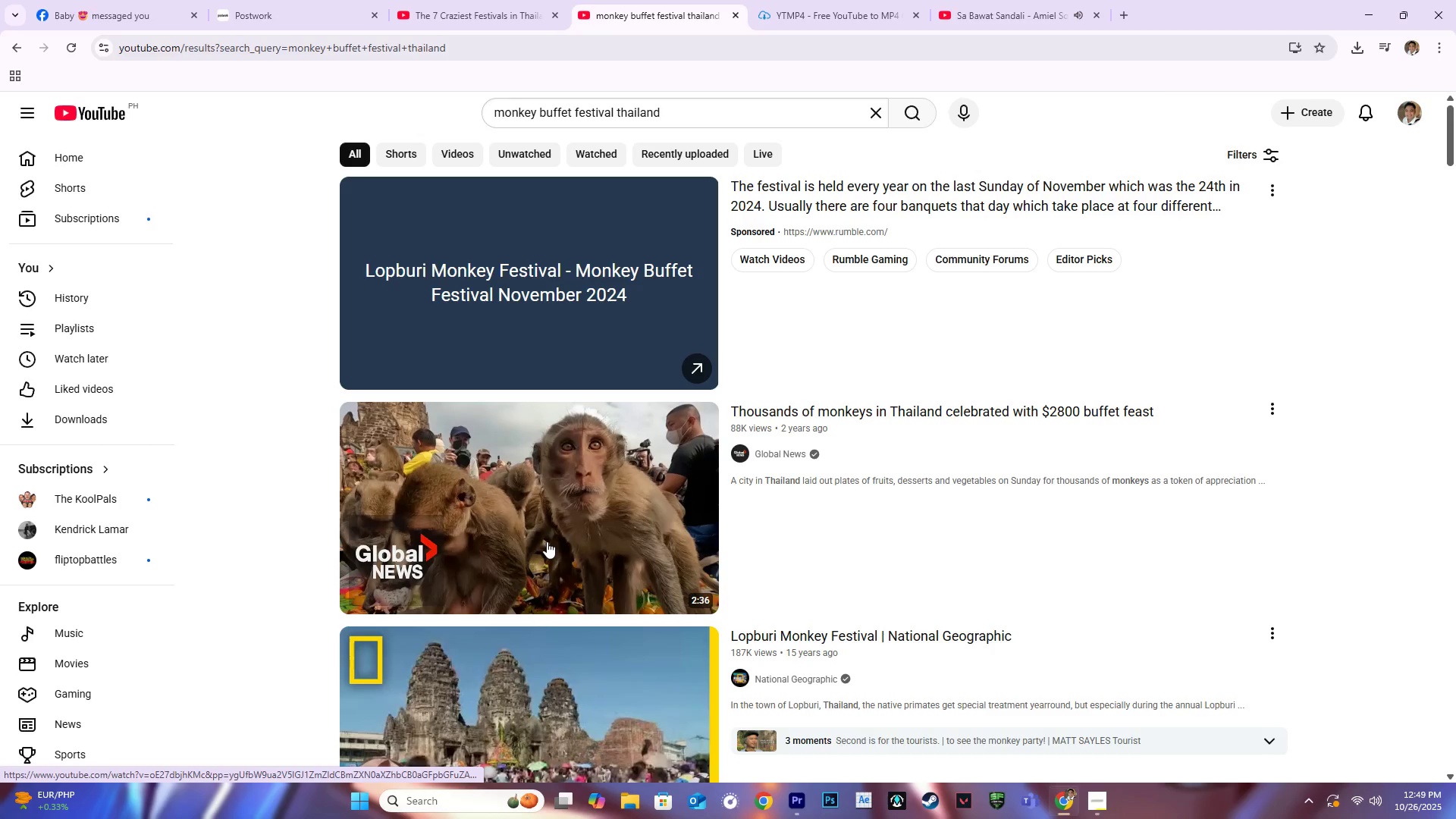 
scroll: coordinate [589, 504], scroll_direction: down, amount: 4.0
 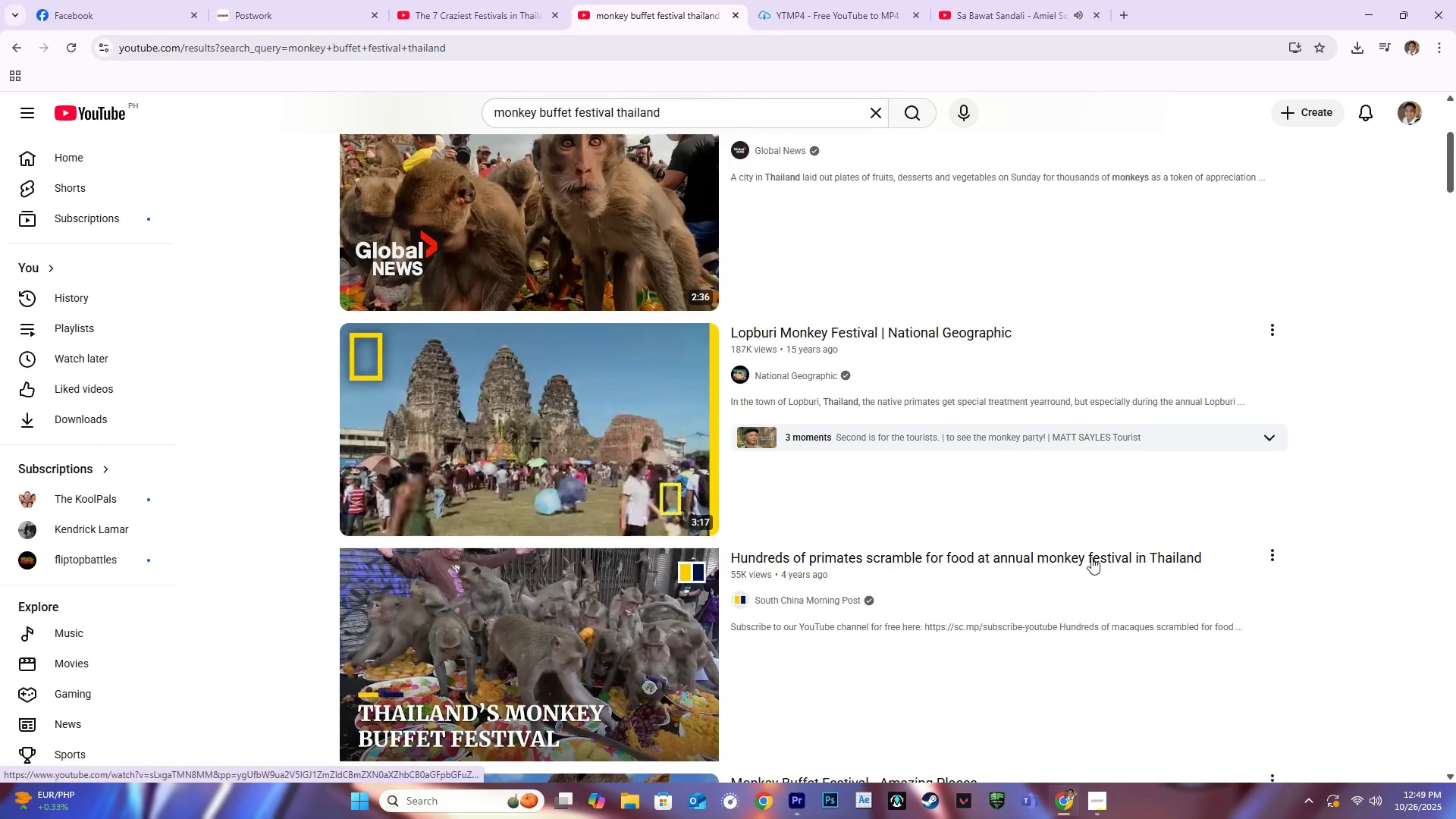 
scroll: coordinate [1054, 498], scroll_direction: up, amount: 2.0
 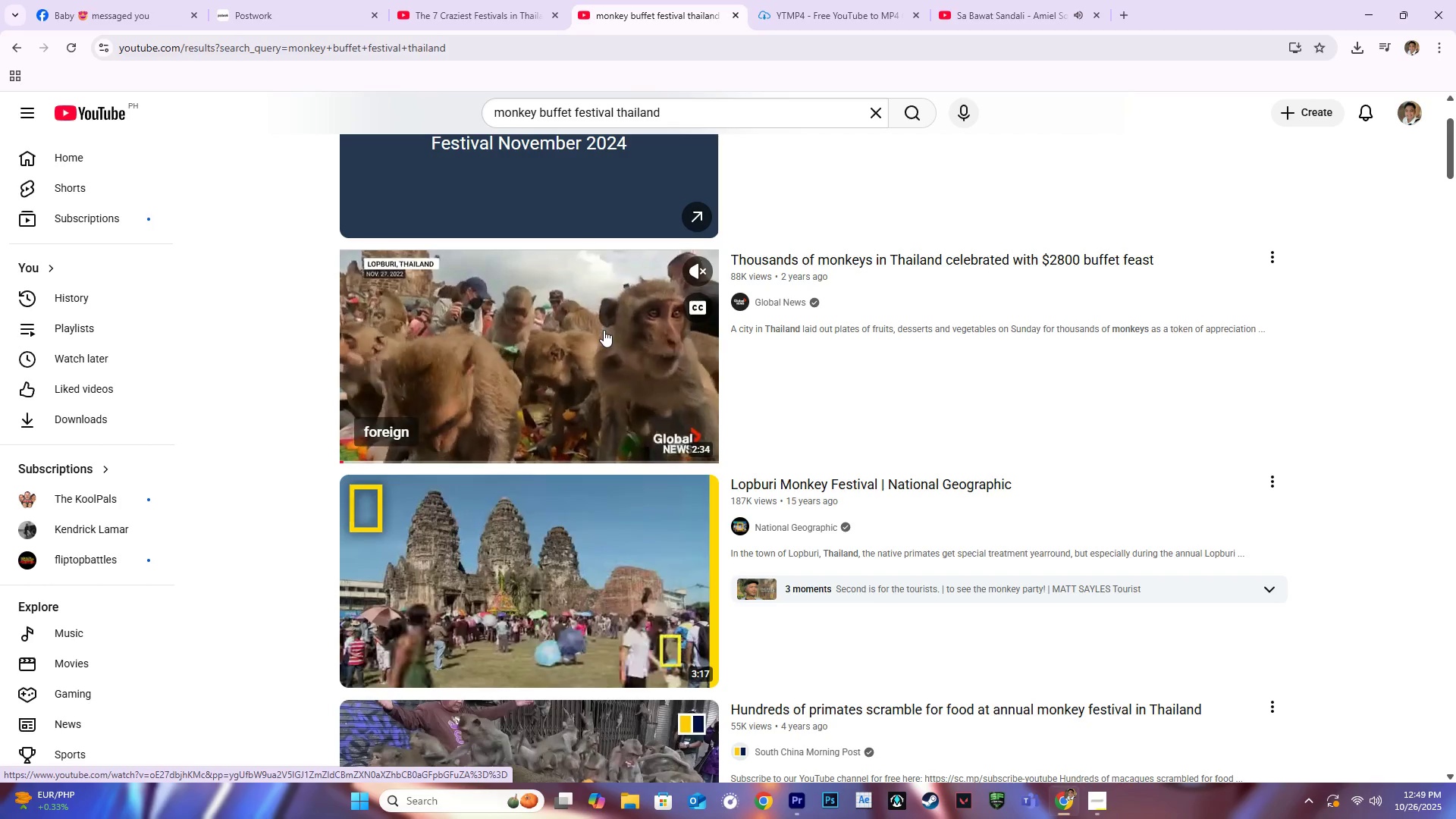 
scroll: coordinate [616, 318], scroll_direction: down, amount: 7.0
 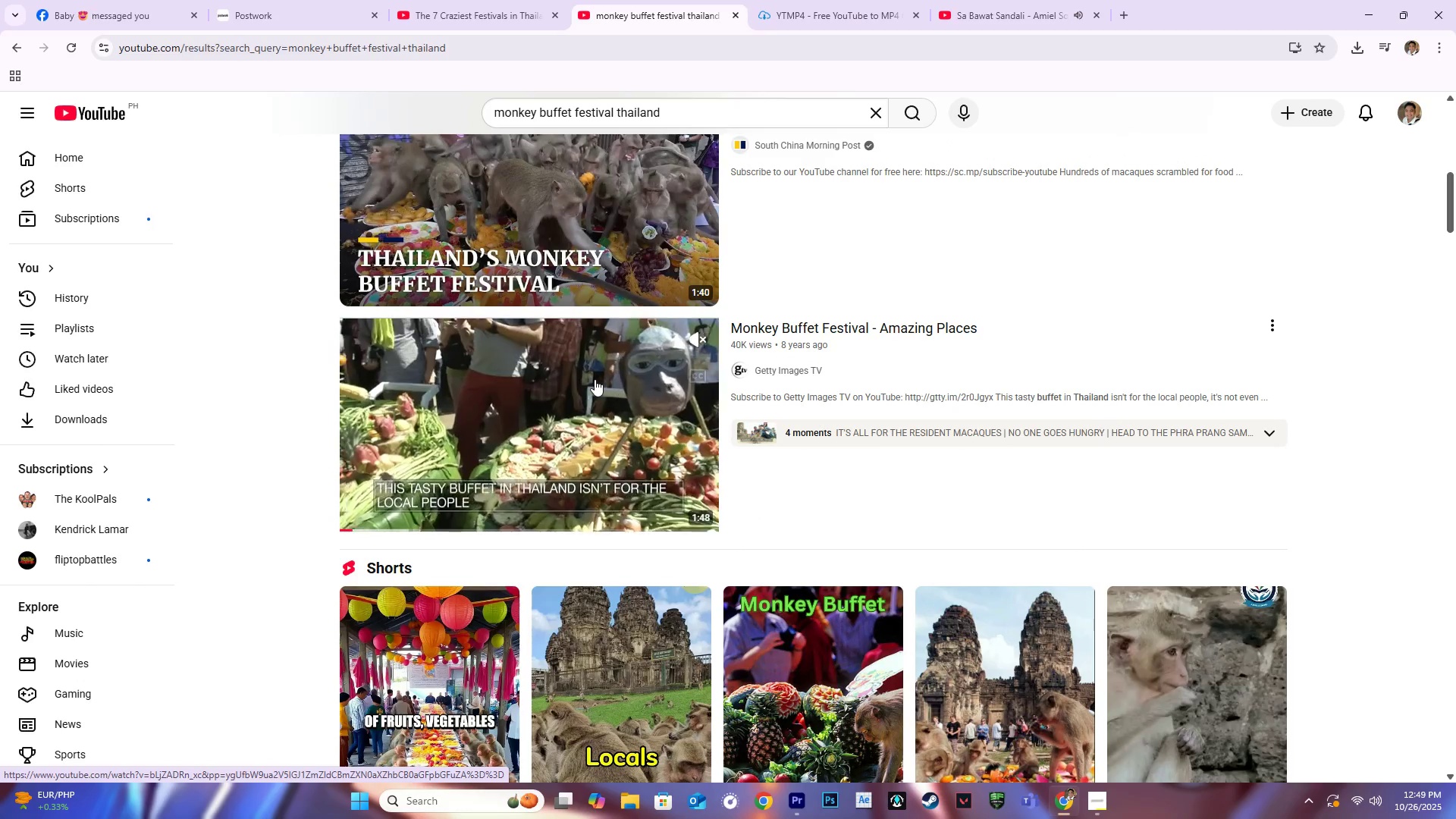 
wait(6.57)
 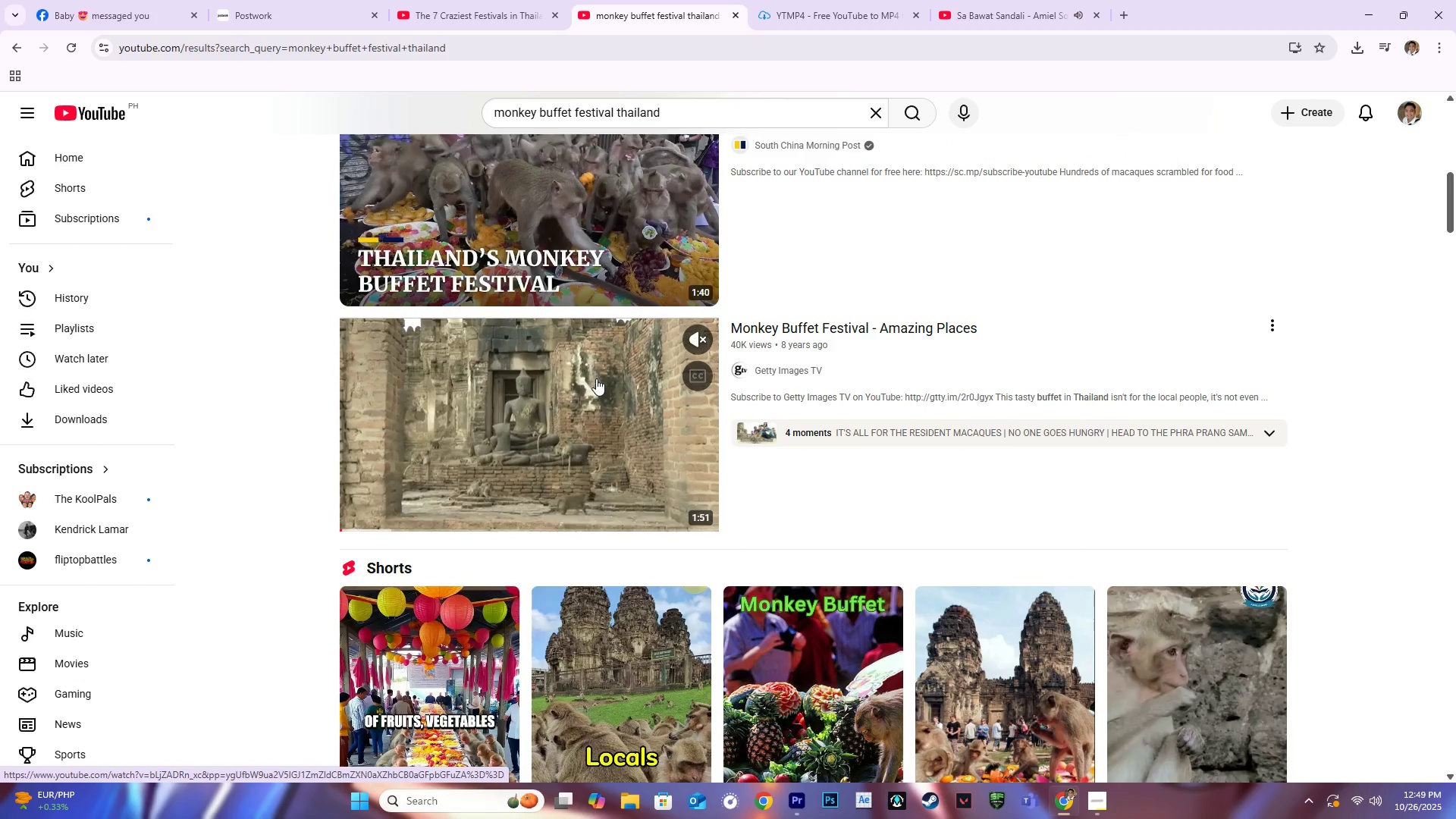 
scroll: coordinate [601, 369], scroll_direction: down, amount: 20.0
 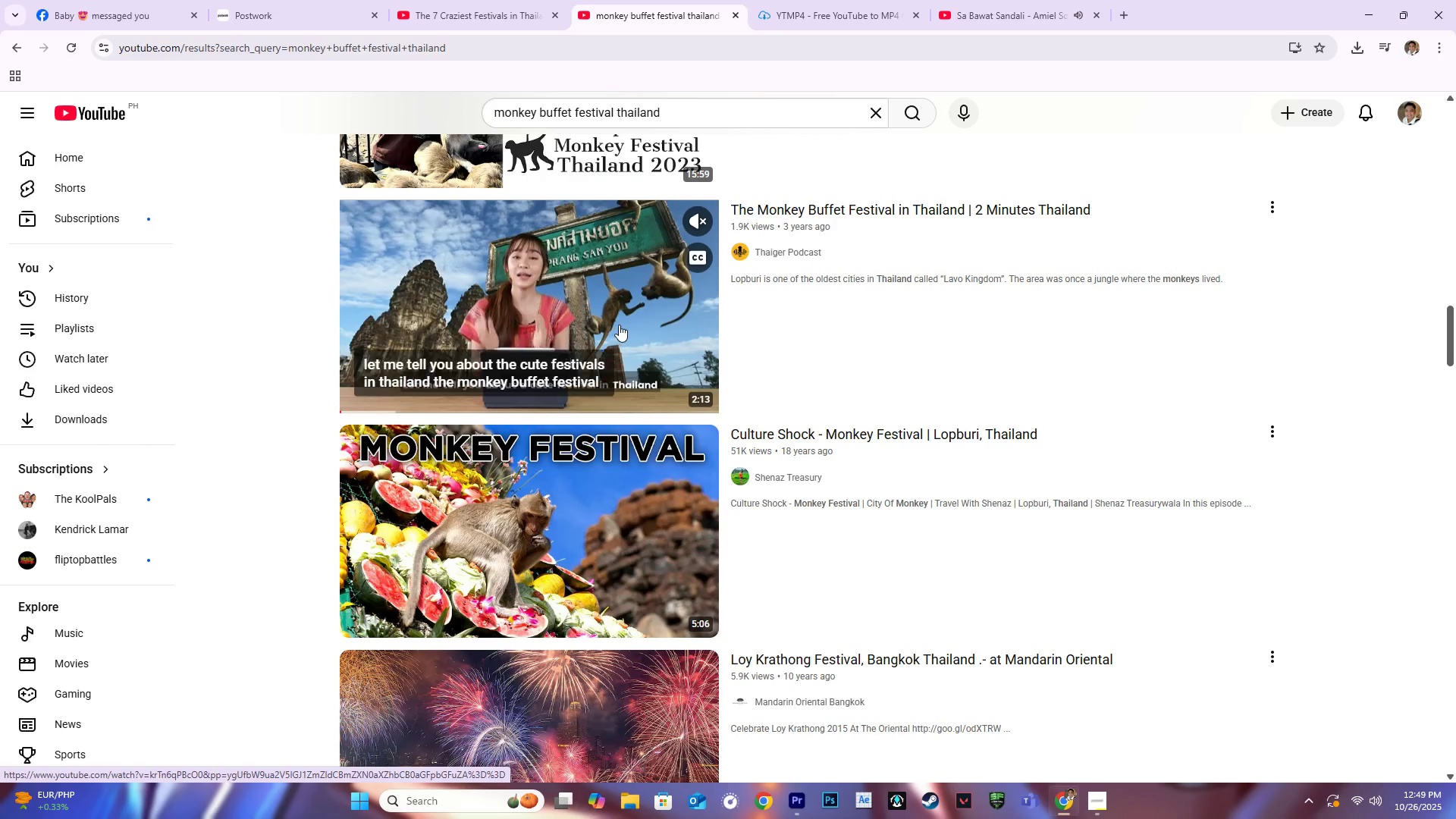 
mouse_move([552, 499])
 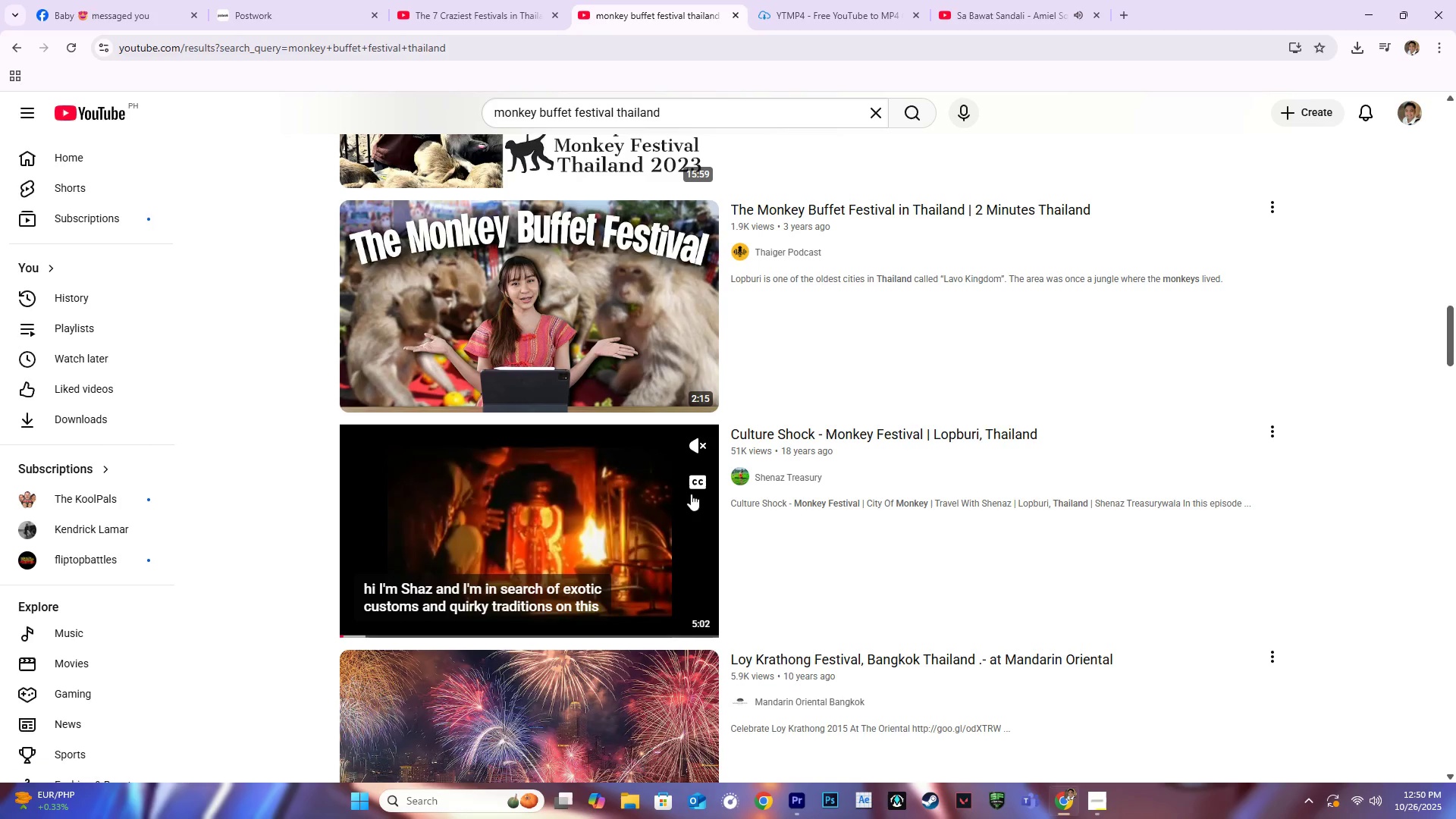 
scroll: coordinate [585, 499], scroll_direction: down, amount: 24.0
 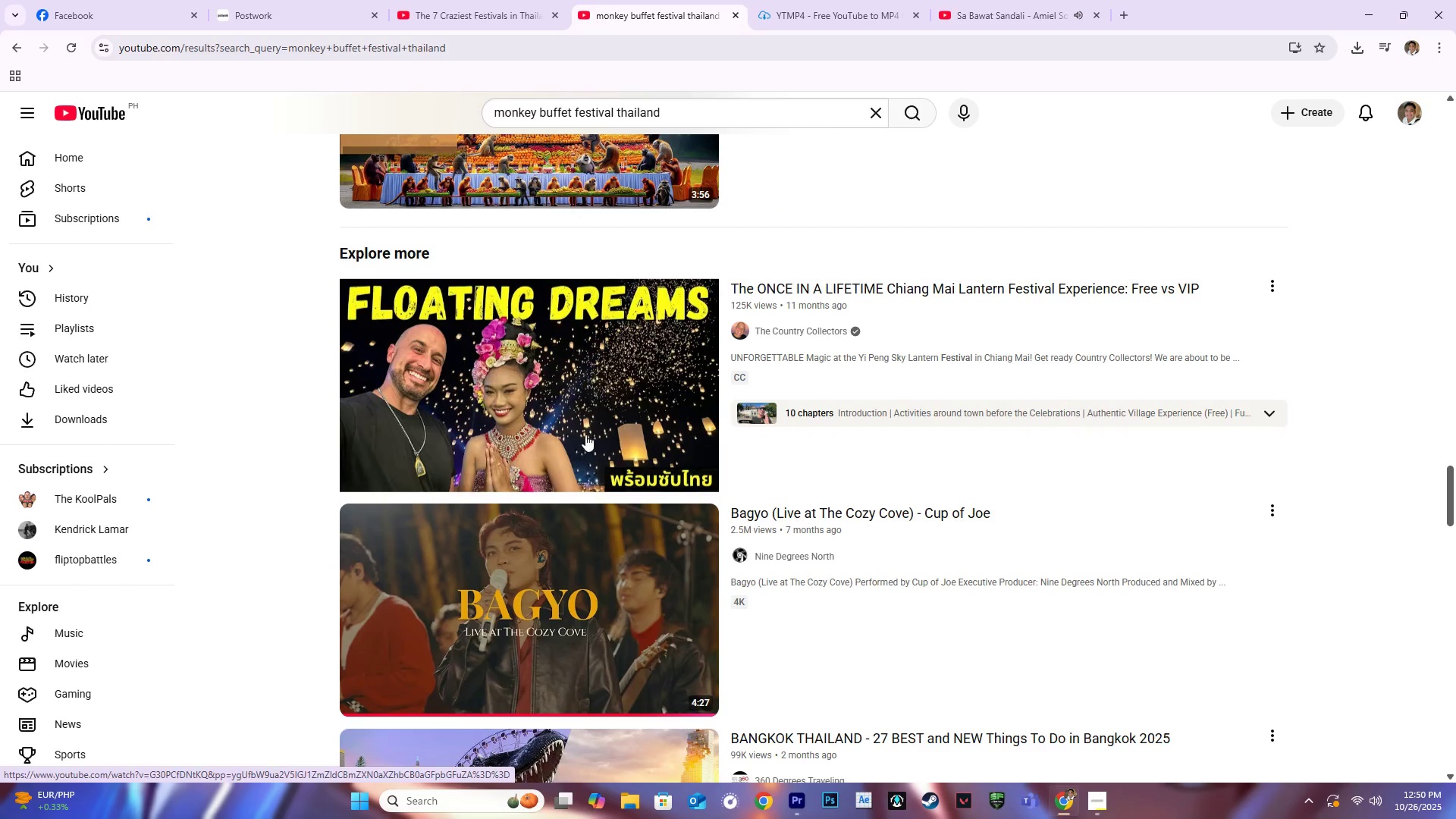 
scroll: coordinate [618, 480], scroll_direction: down, amount: 16.0
 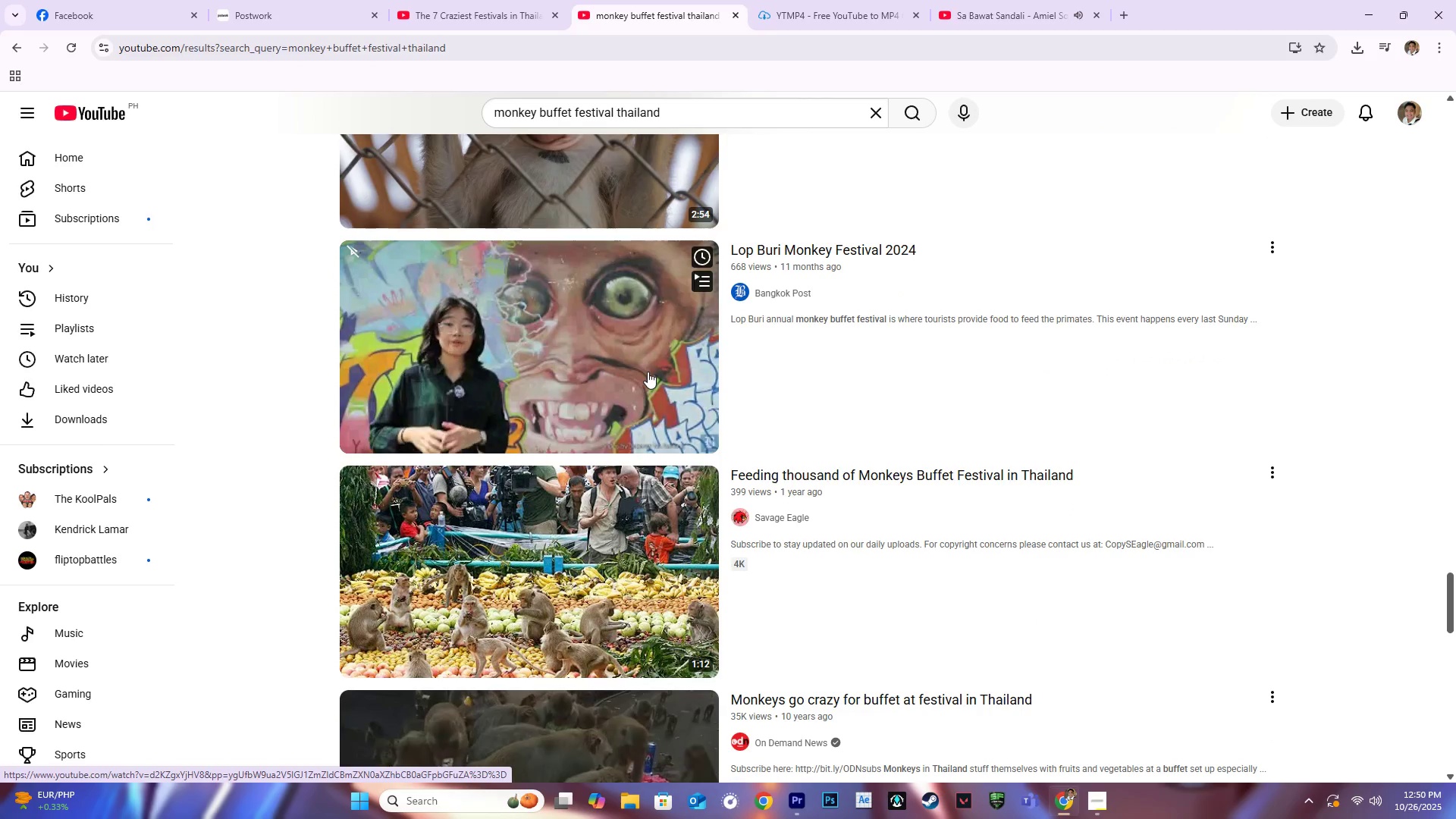 
mouse_move([635, 563])
 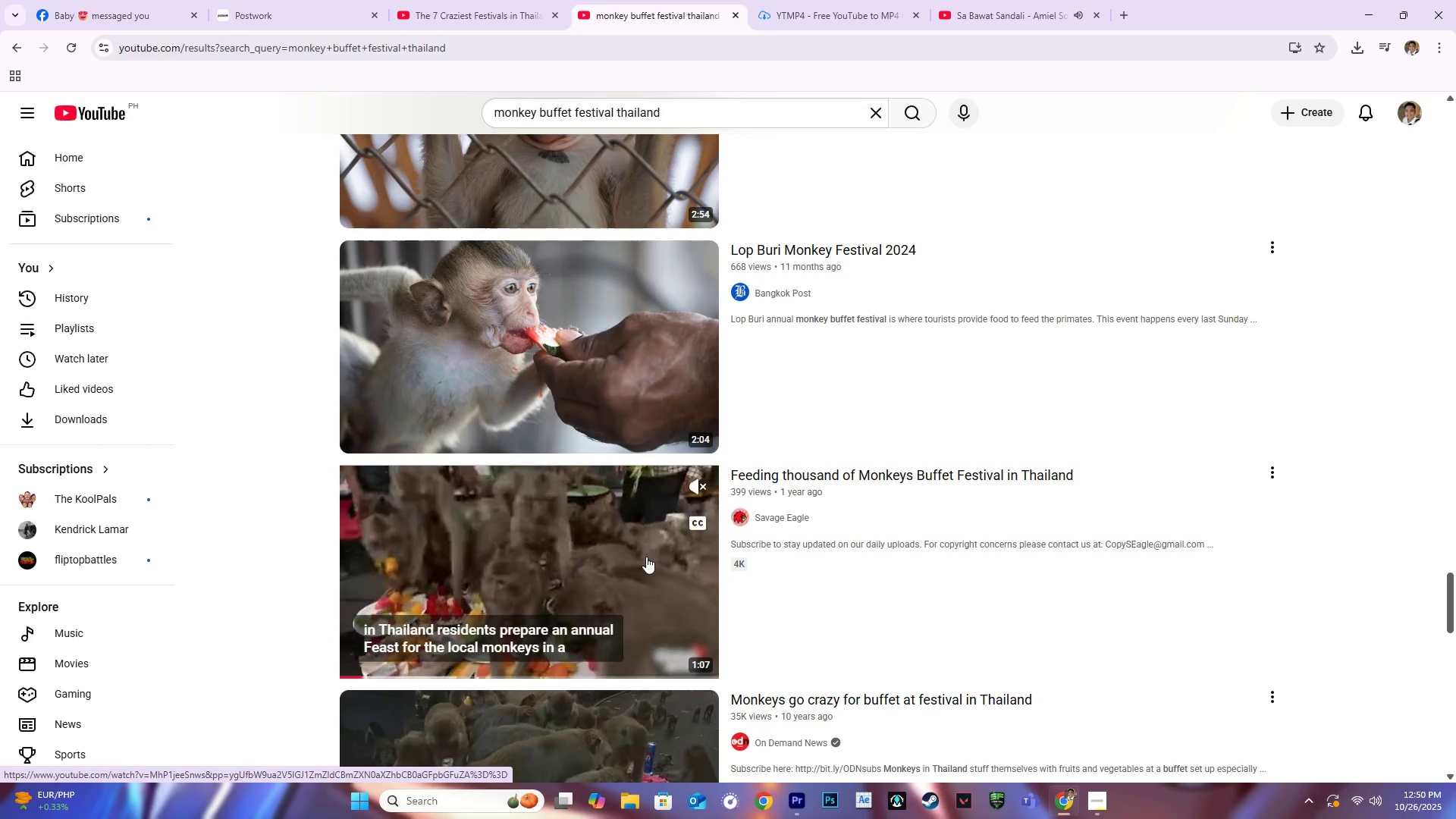 
scroll: coordinate [643, 557], scroll_direction: down, amount: 4.0
 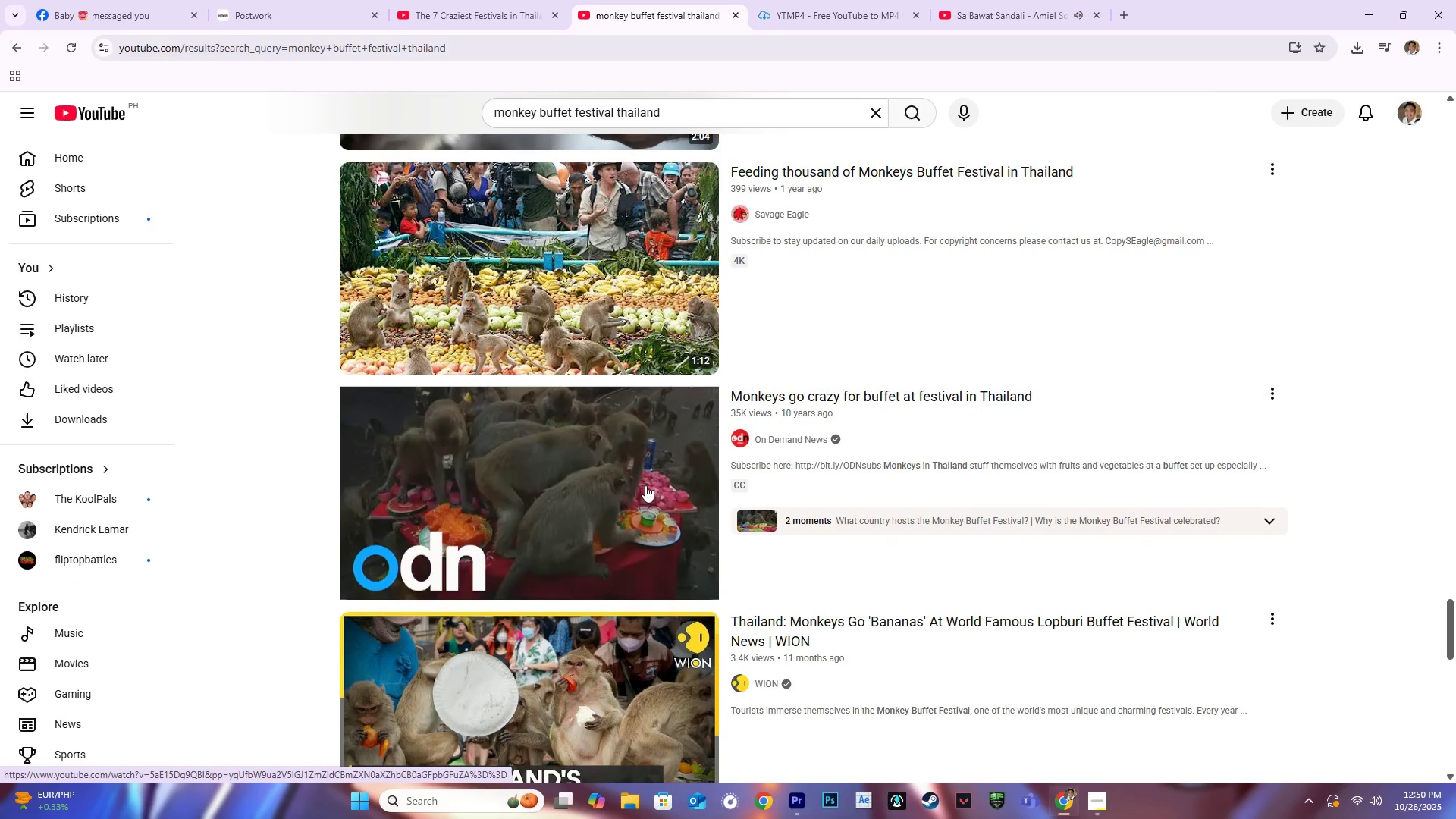 
scroll: coordinate [992, 448], scroll_direction: up, amount: 10.0
 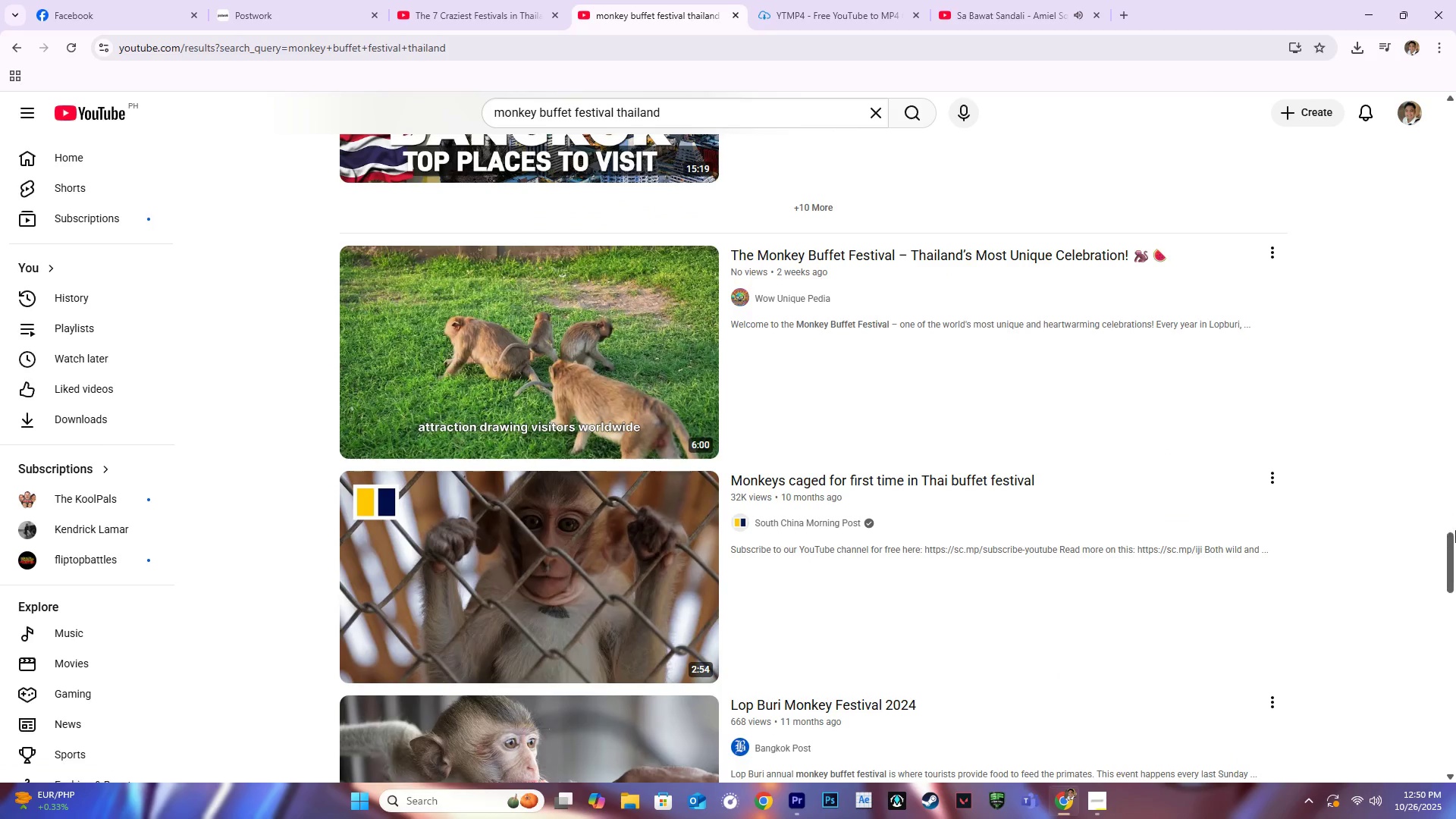 
left_click_drag(start_coordinate=[1451, 541], to_coordinate=[1455, 101])
 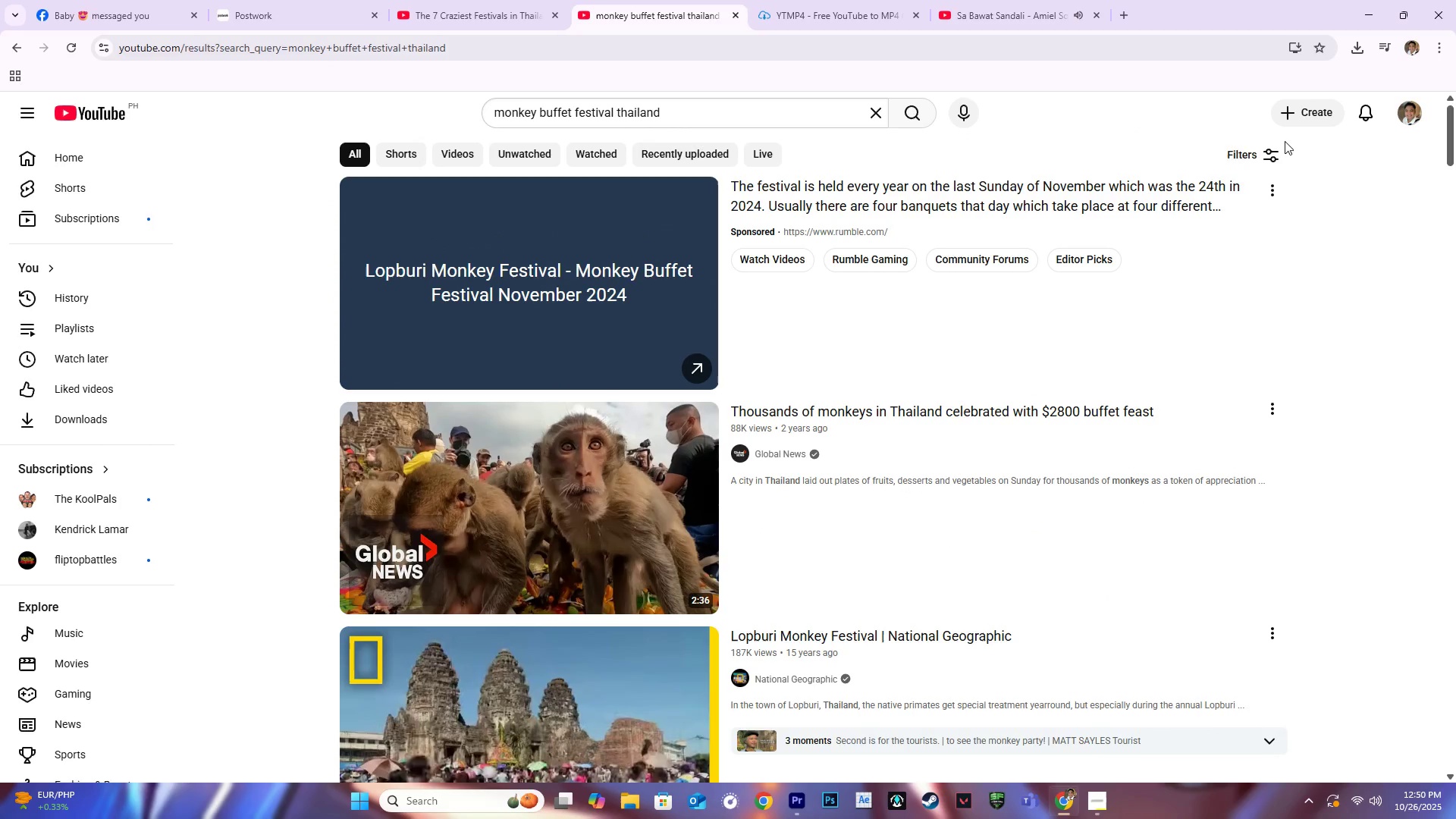 
left_click([1276, 145])
 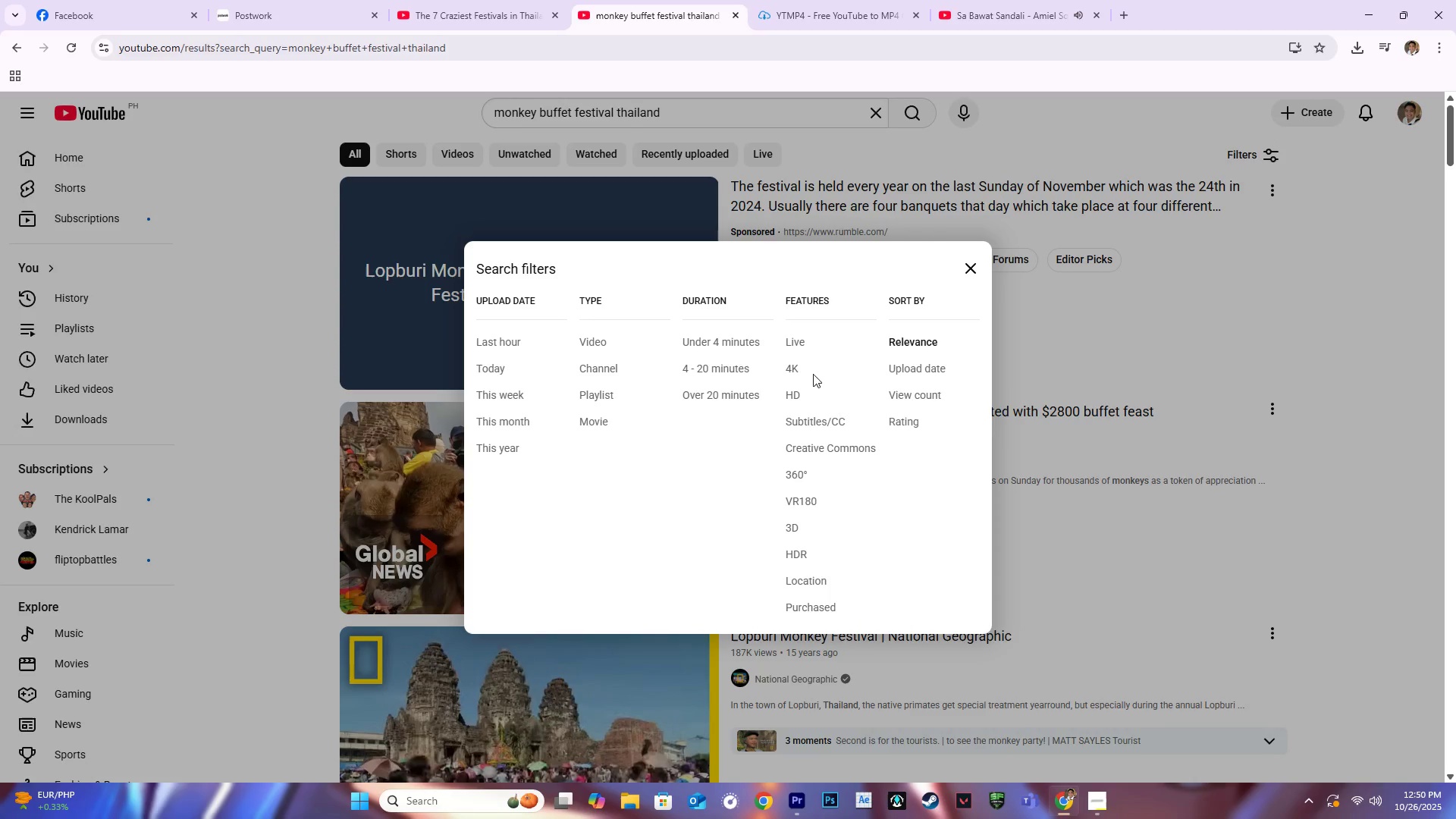 
left_click([793, 372])
 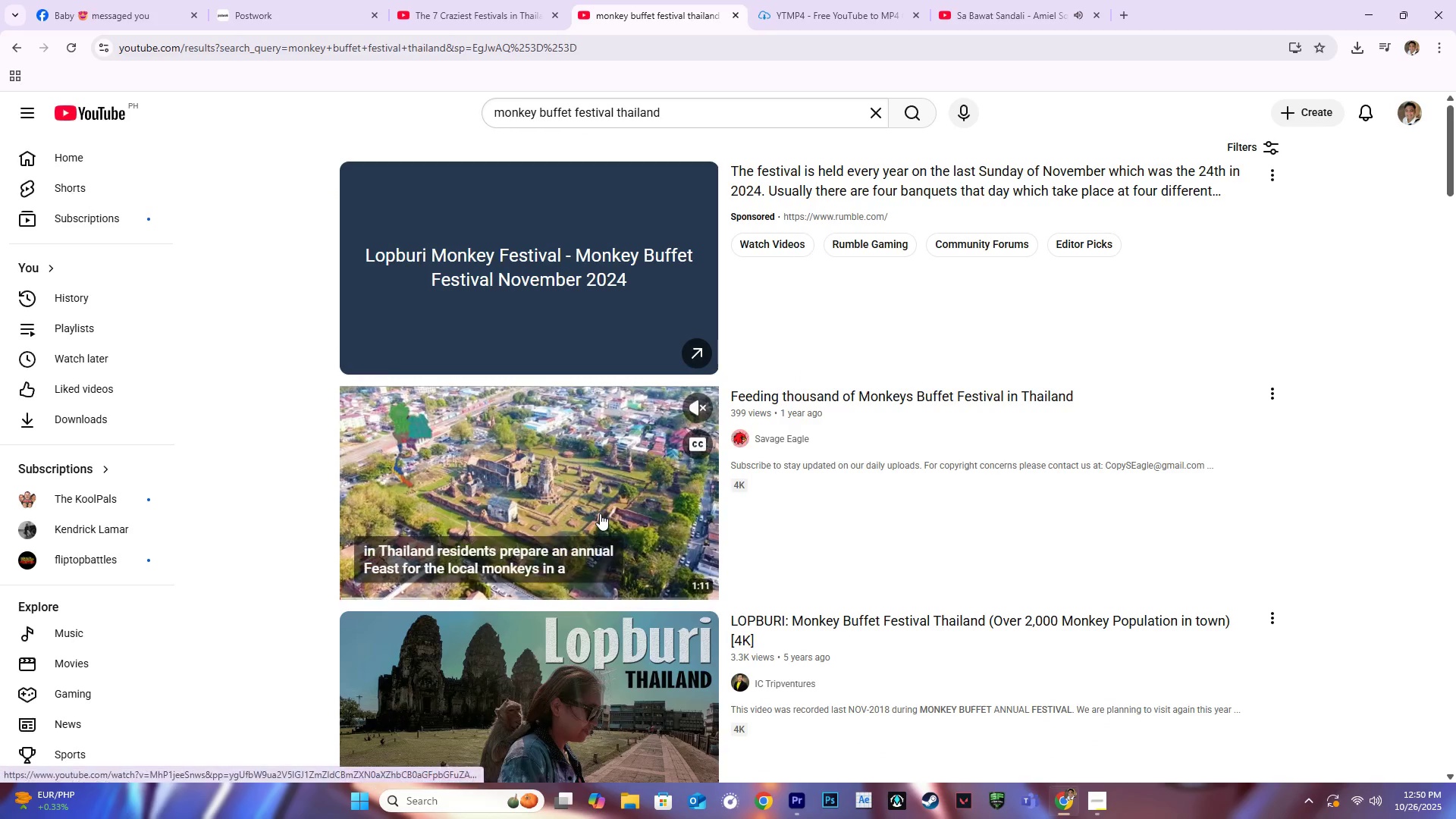 
scroll: coordinate [628, 498], scroll_direction: down, amount: 4.0
 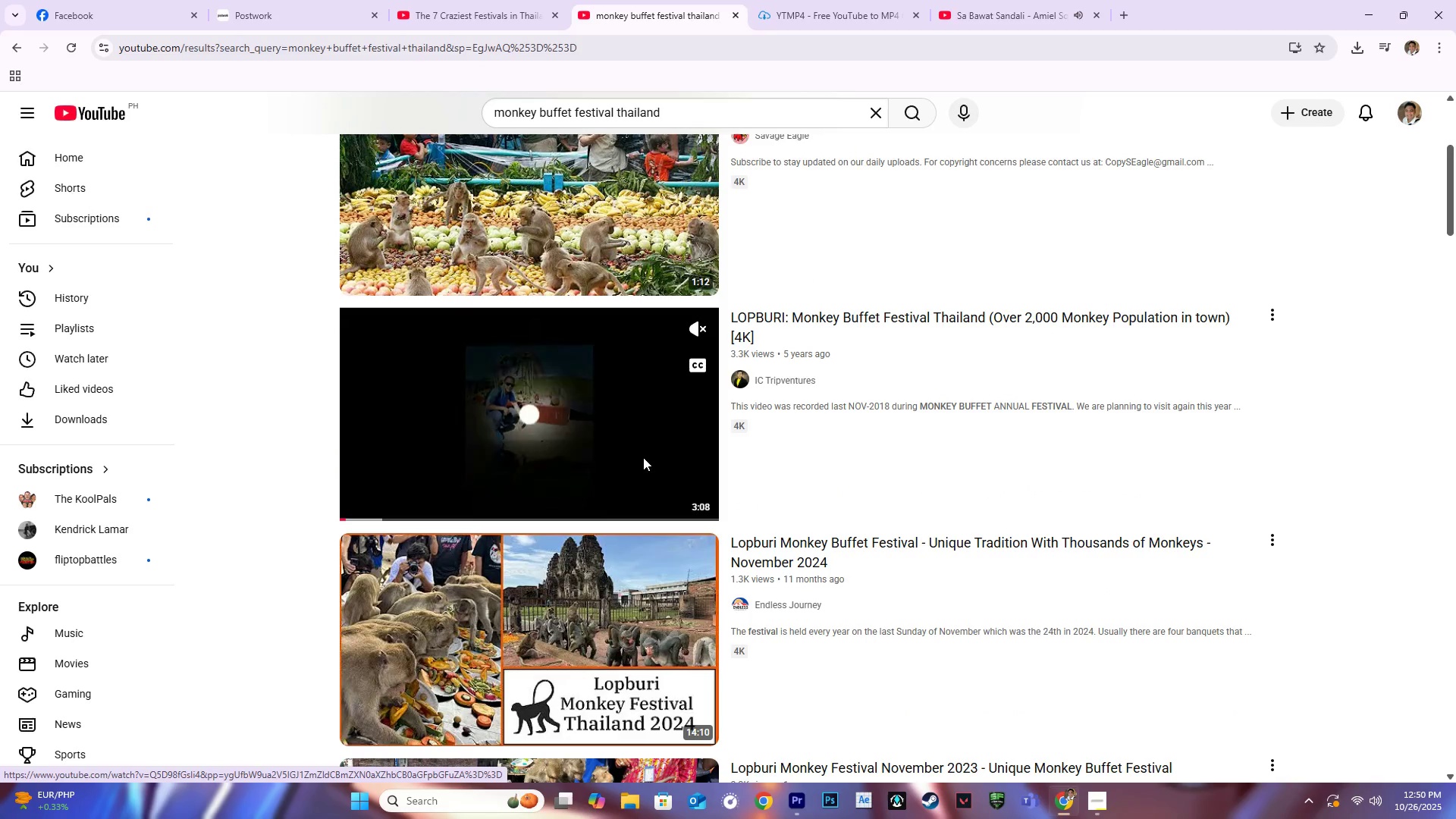 
wait(5.59)
 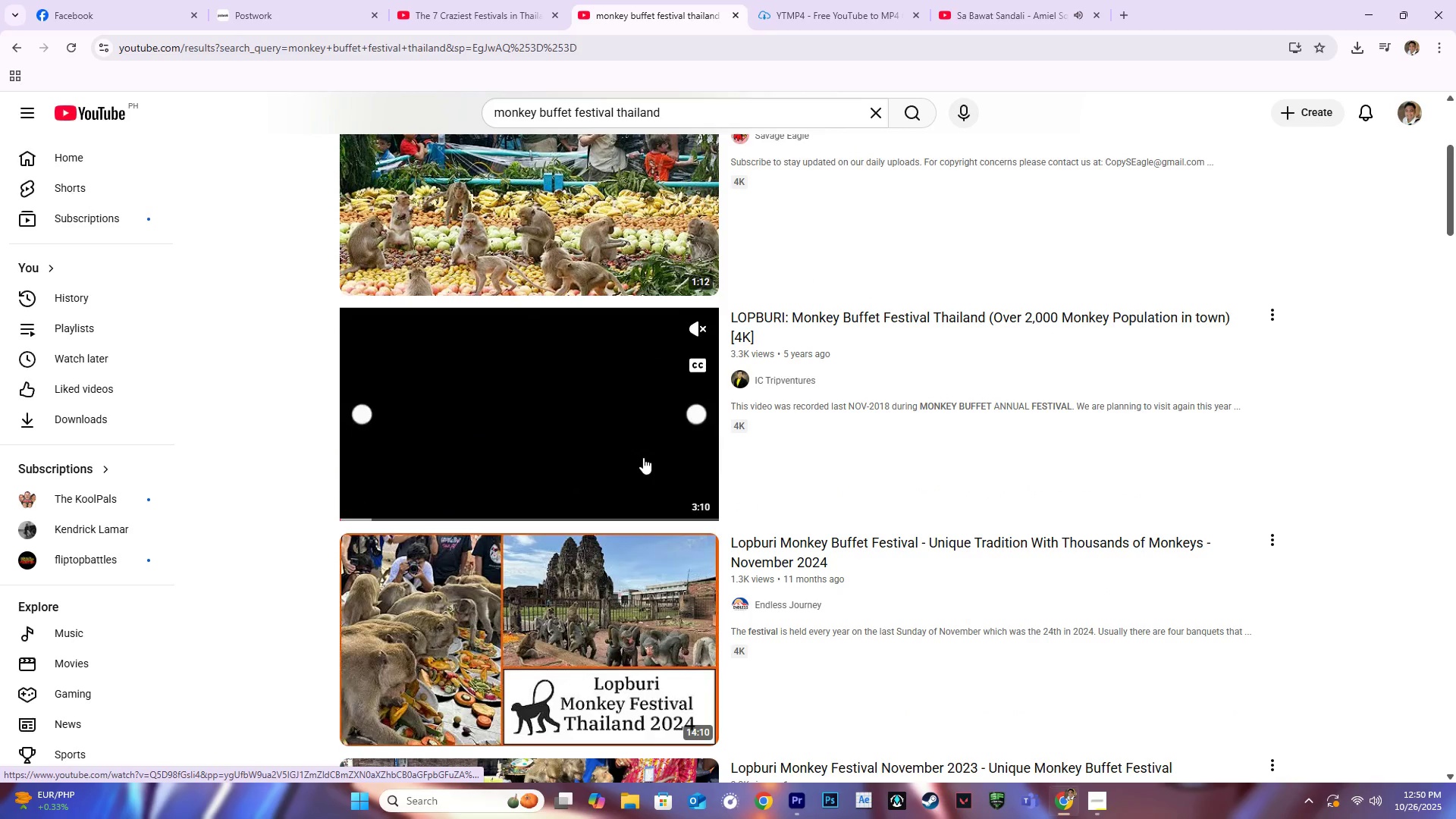 
left_click([647, 415])
 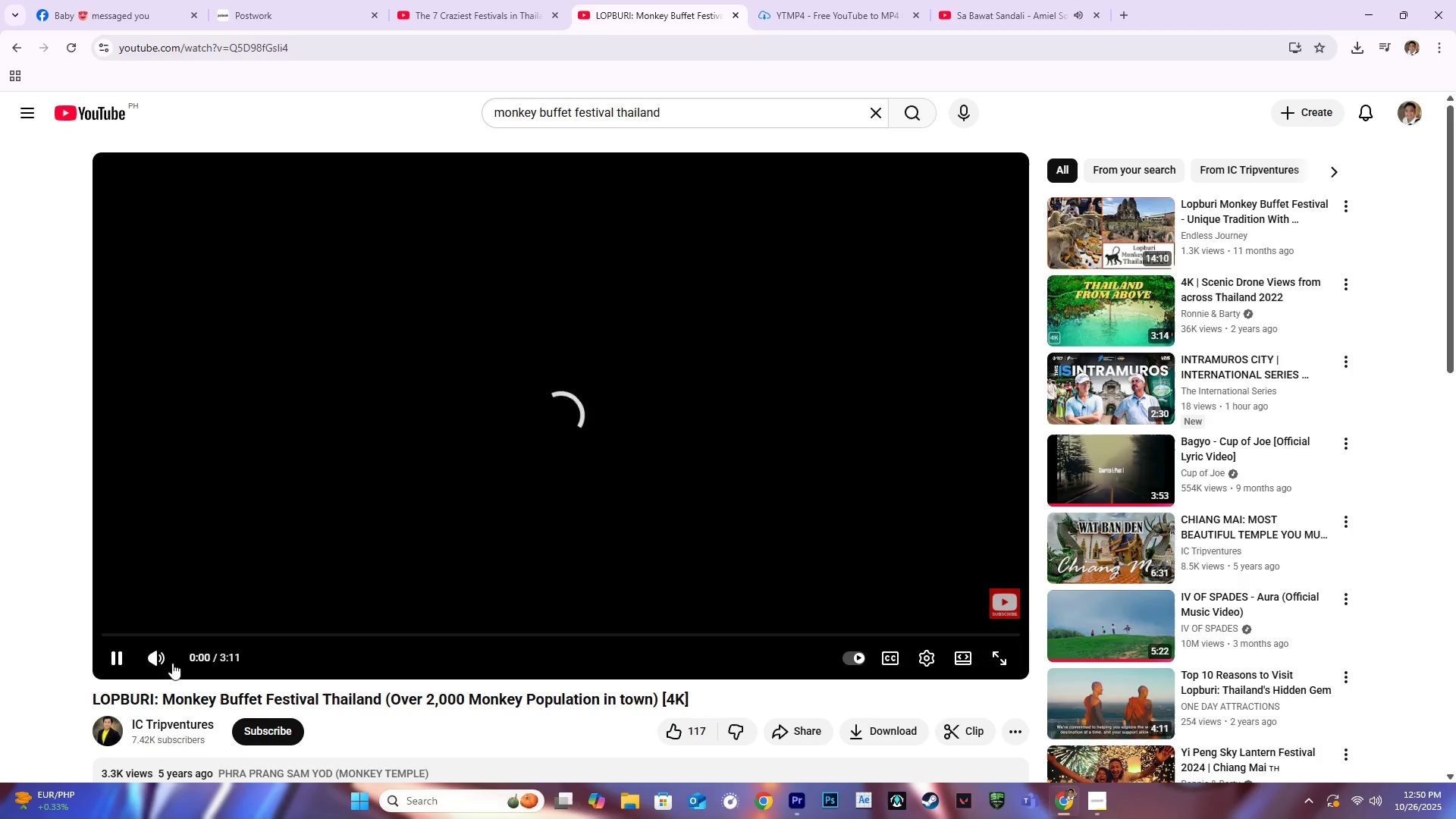 
left_click_drag(start_coordinate=[177, 659], to_coordinate=[160, 660])
 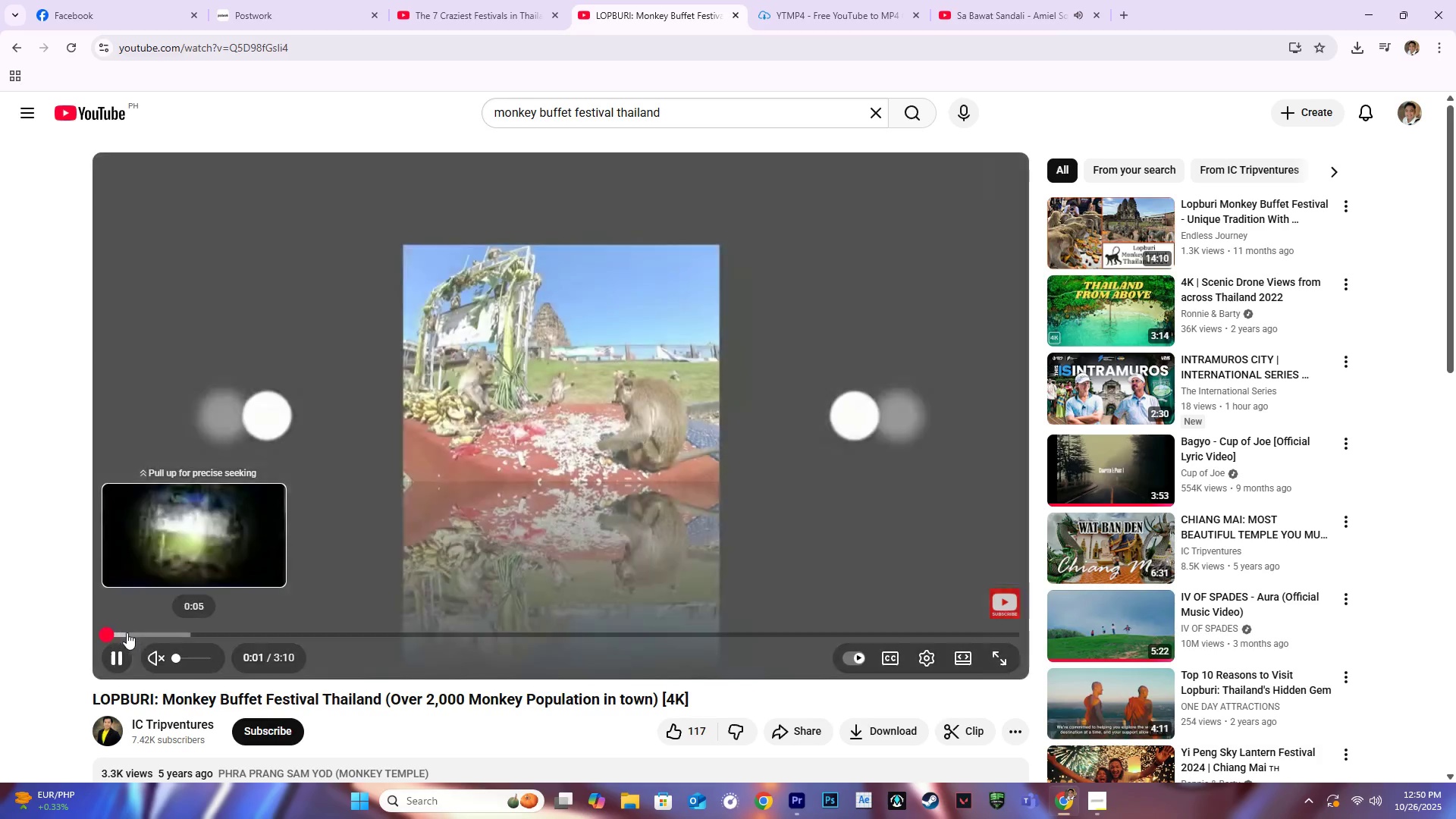 
left_click([133, 635])
 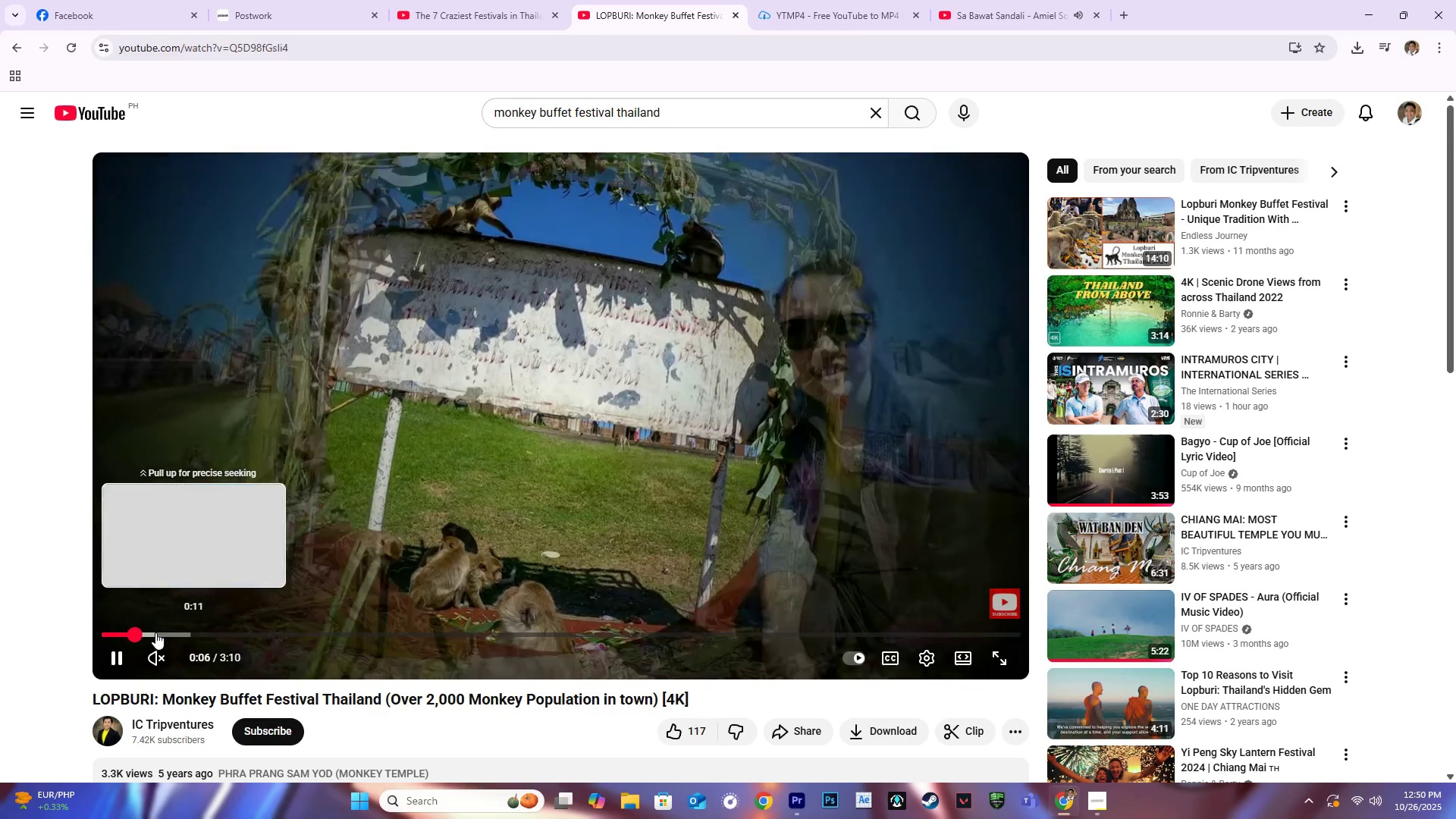 
left_click([155, 632])
 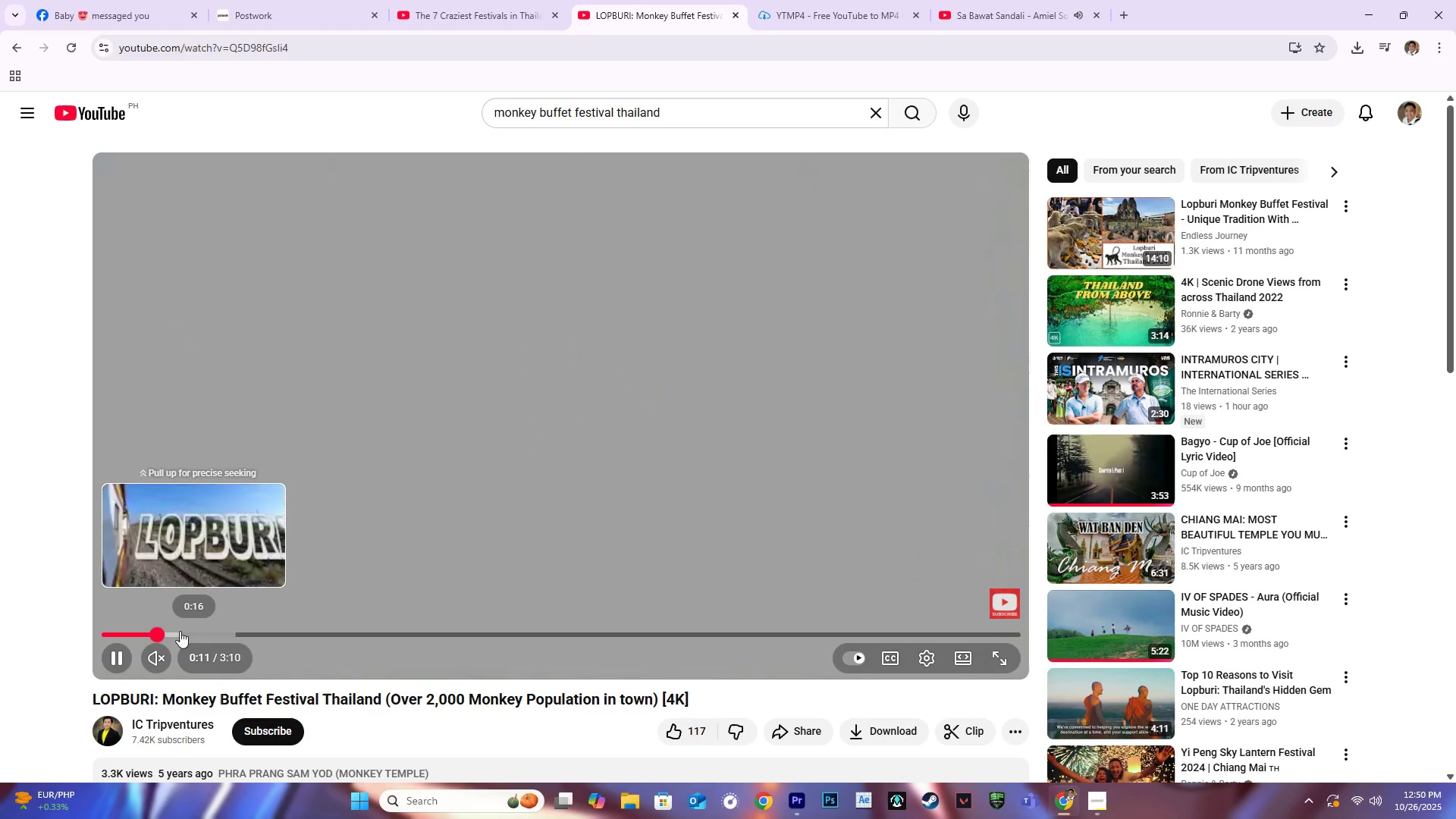 
left_click([181, 631])
 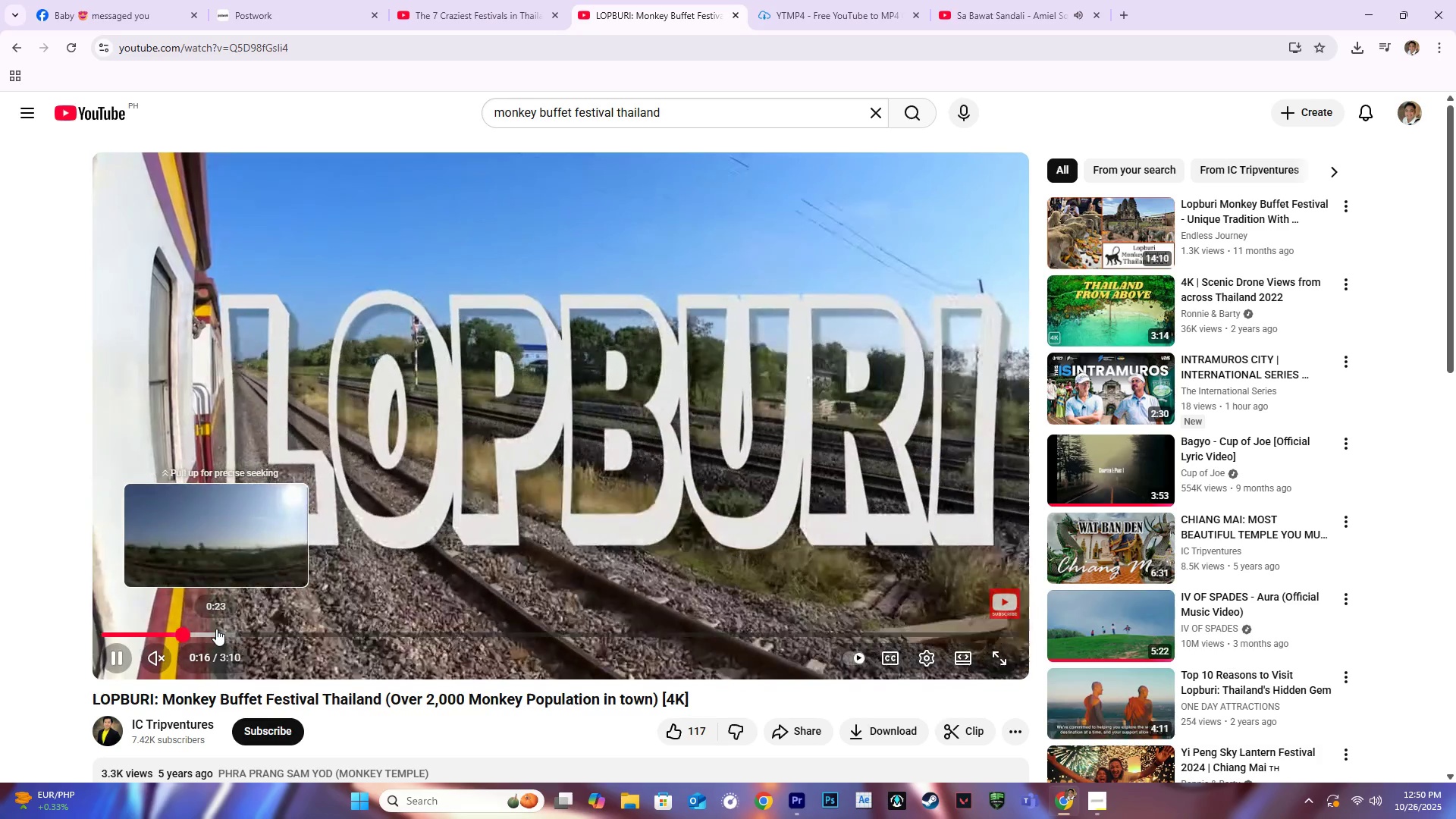 
left_click([216, 629])
 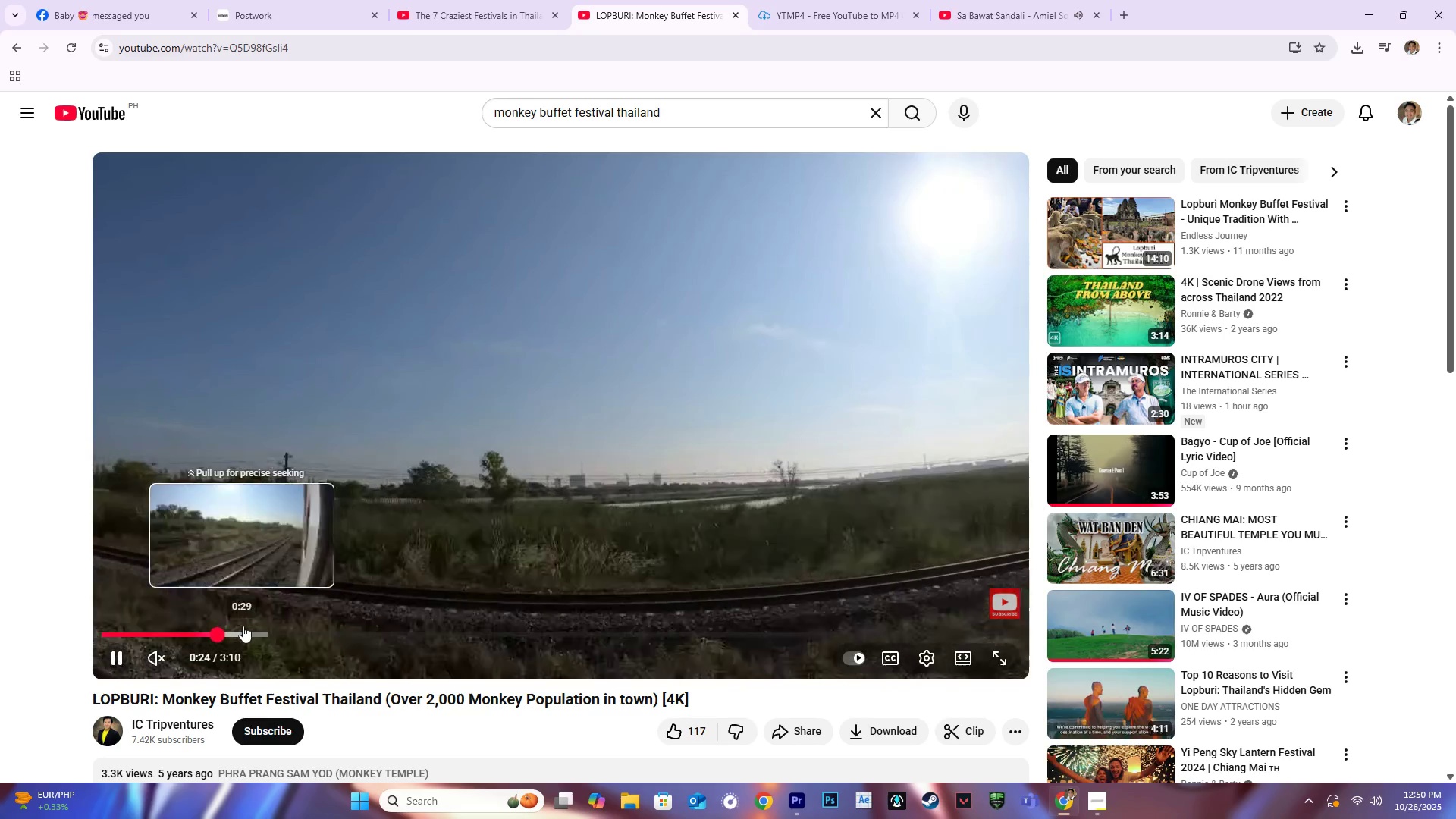 
left_click([243, 626])
 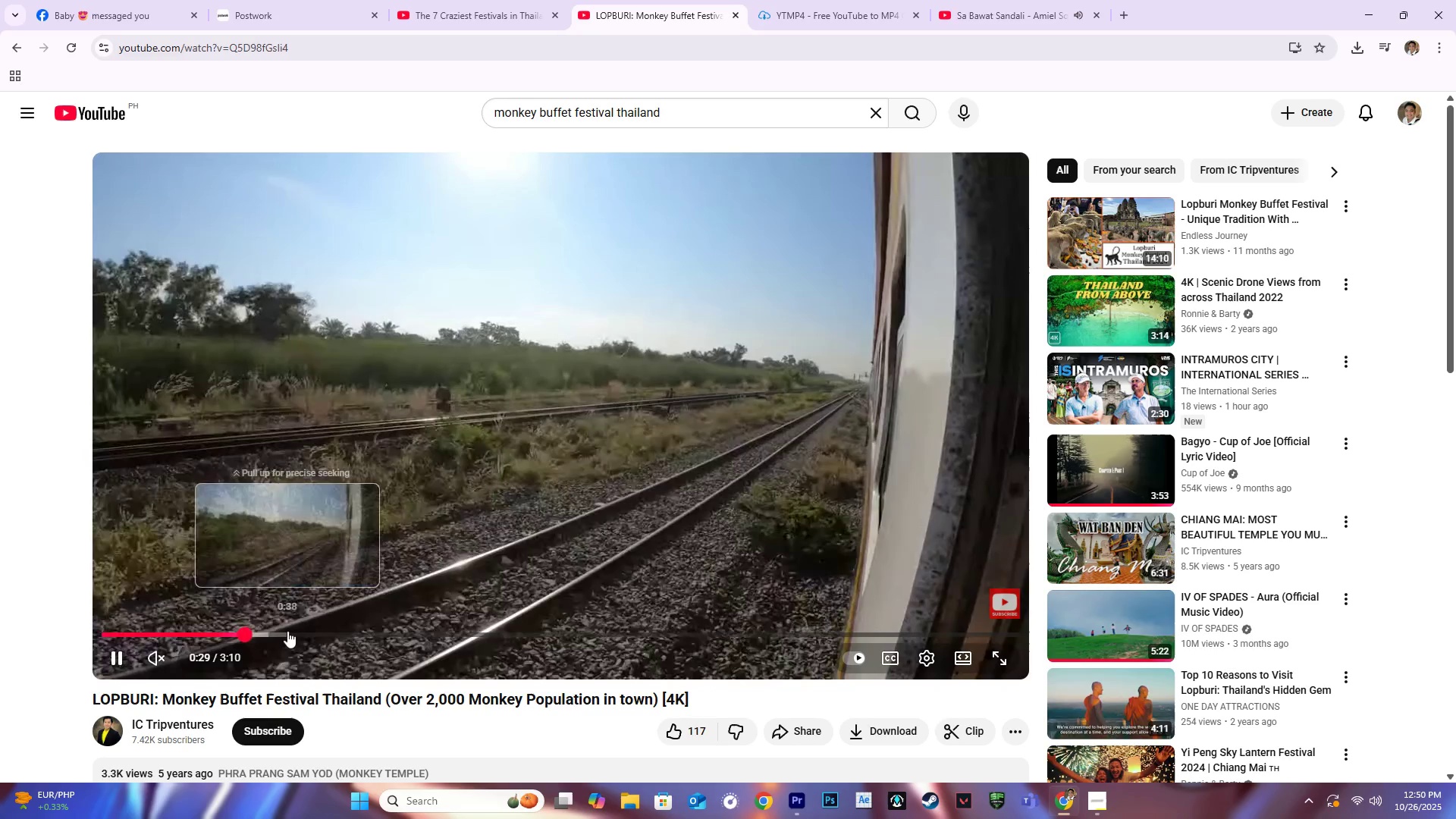 
left_click([287, 631])
 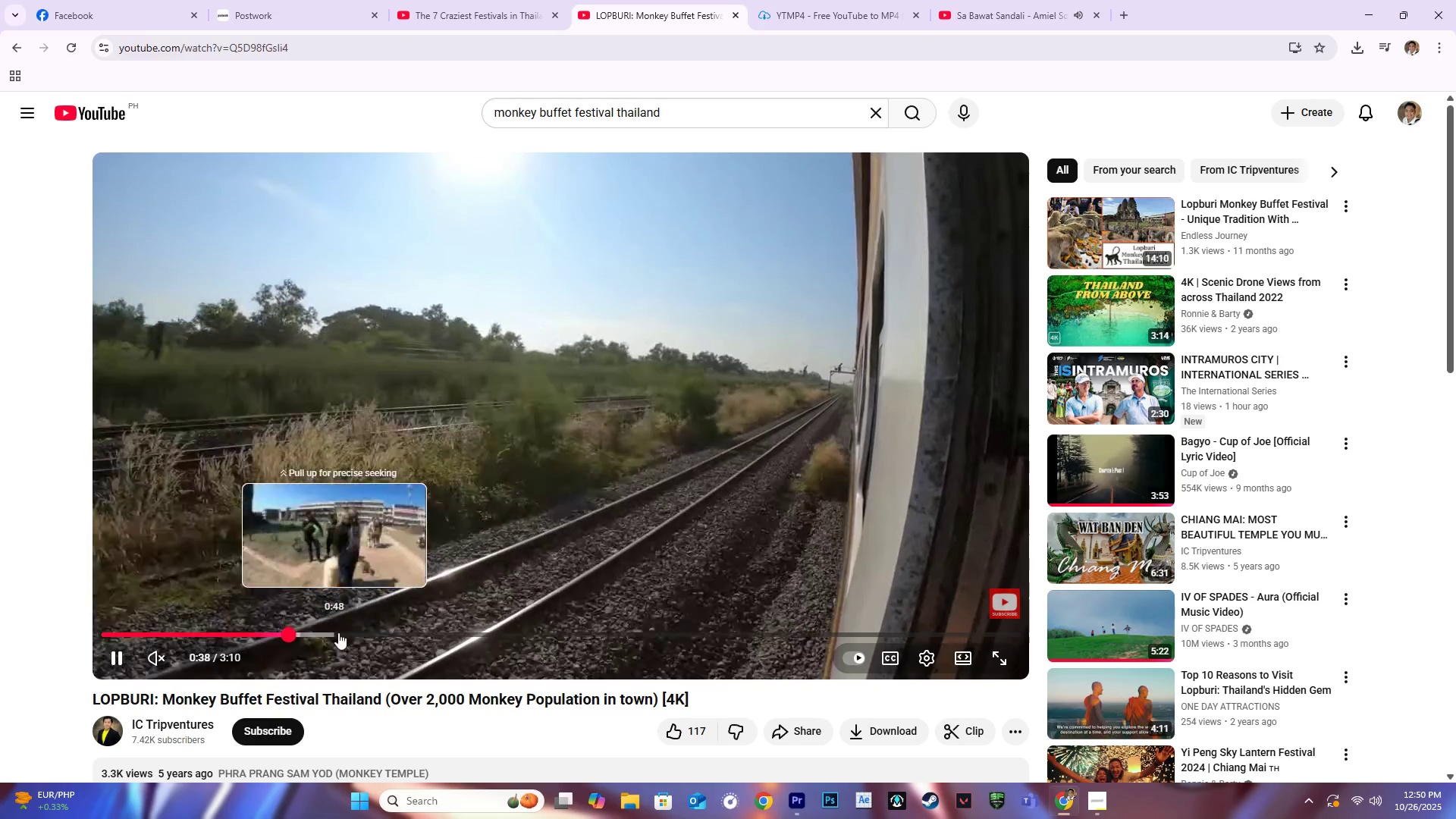 
left_click([338, 632])
 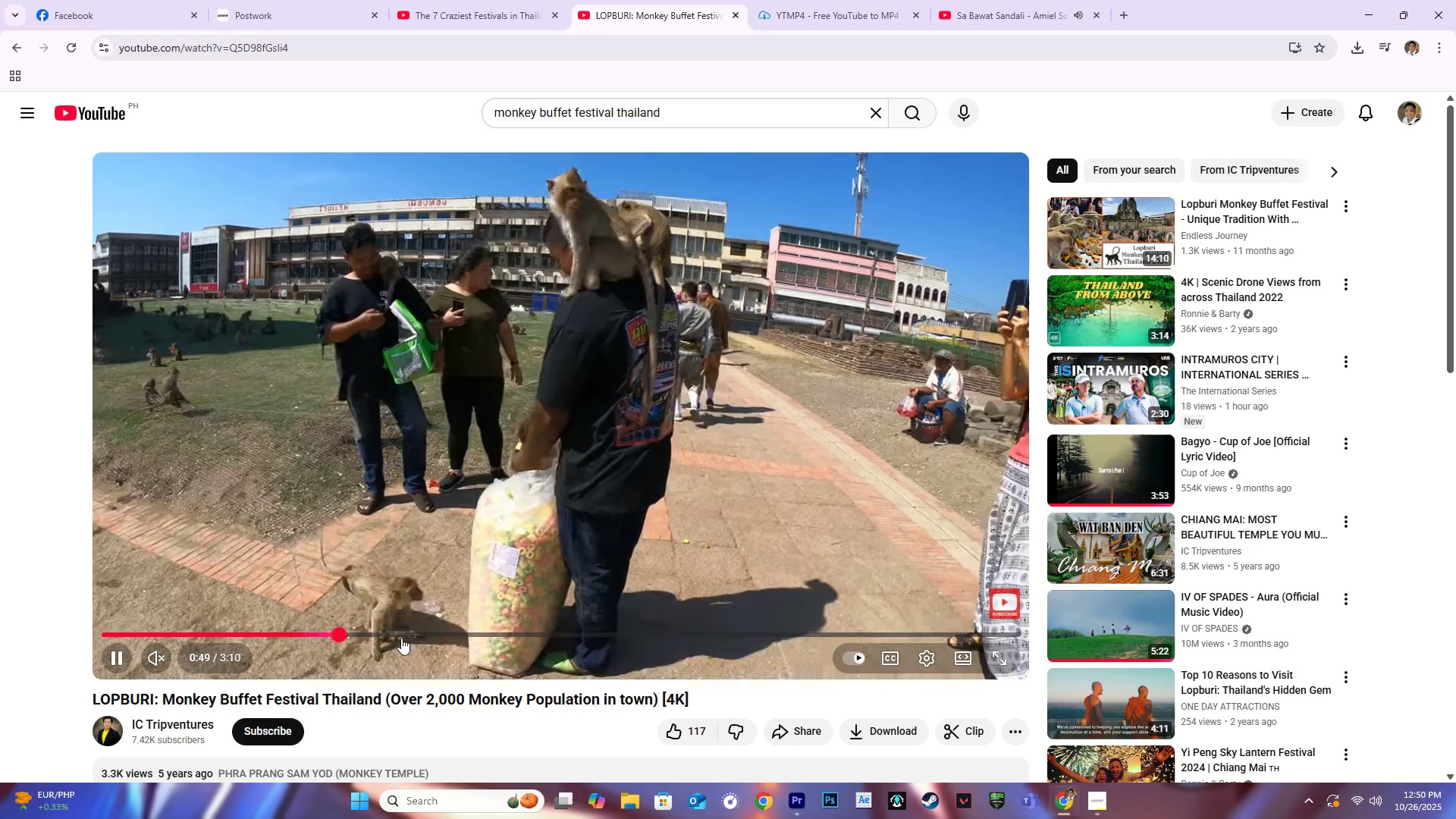 
left_click([403, 638])
 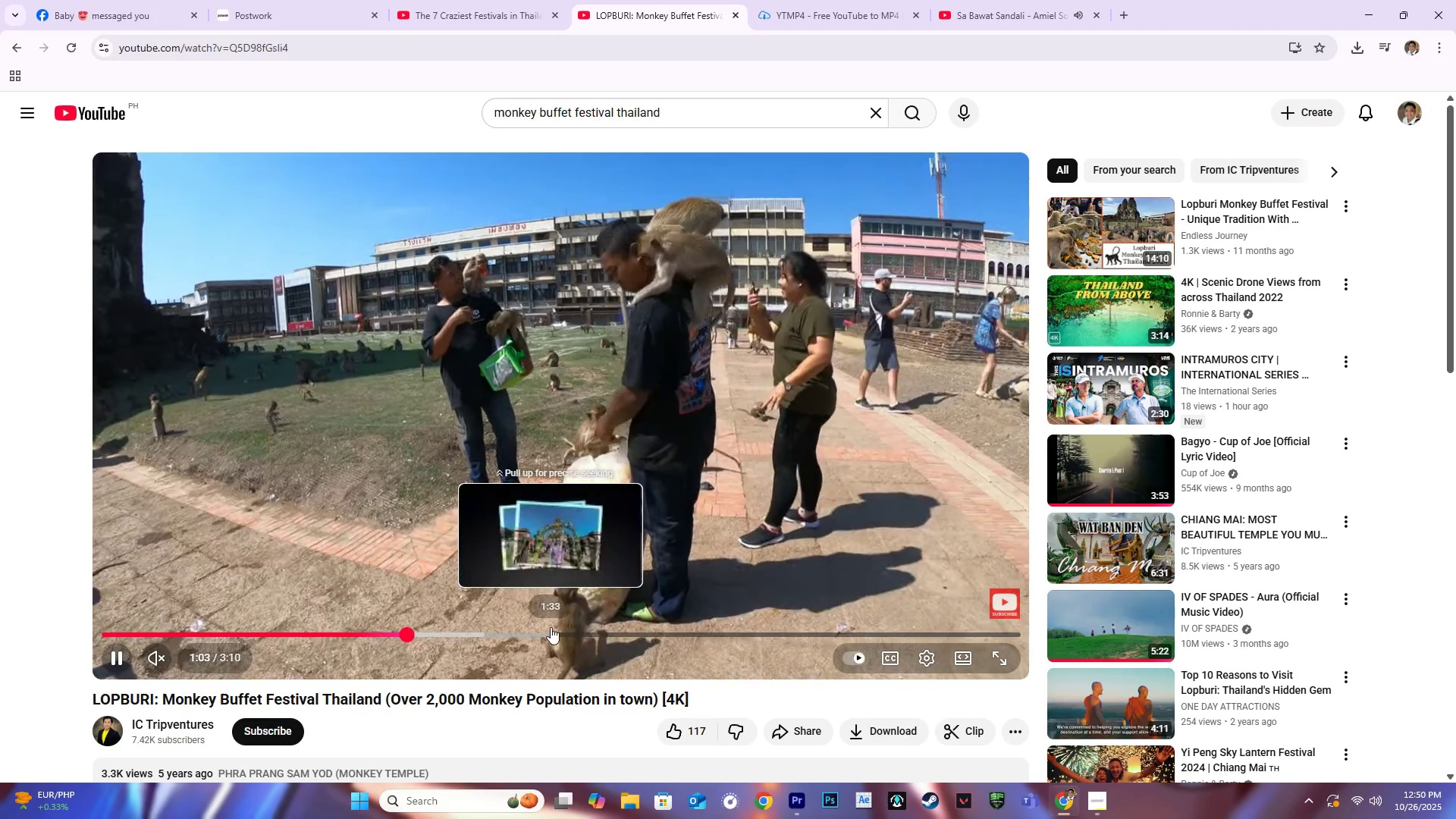 
left_click([548, 630])
 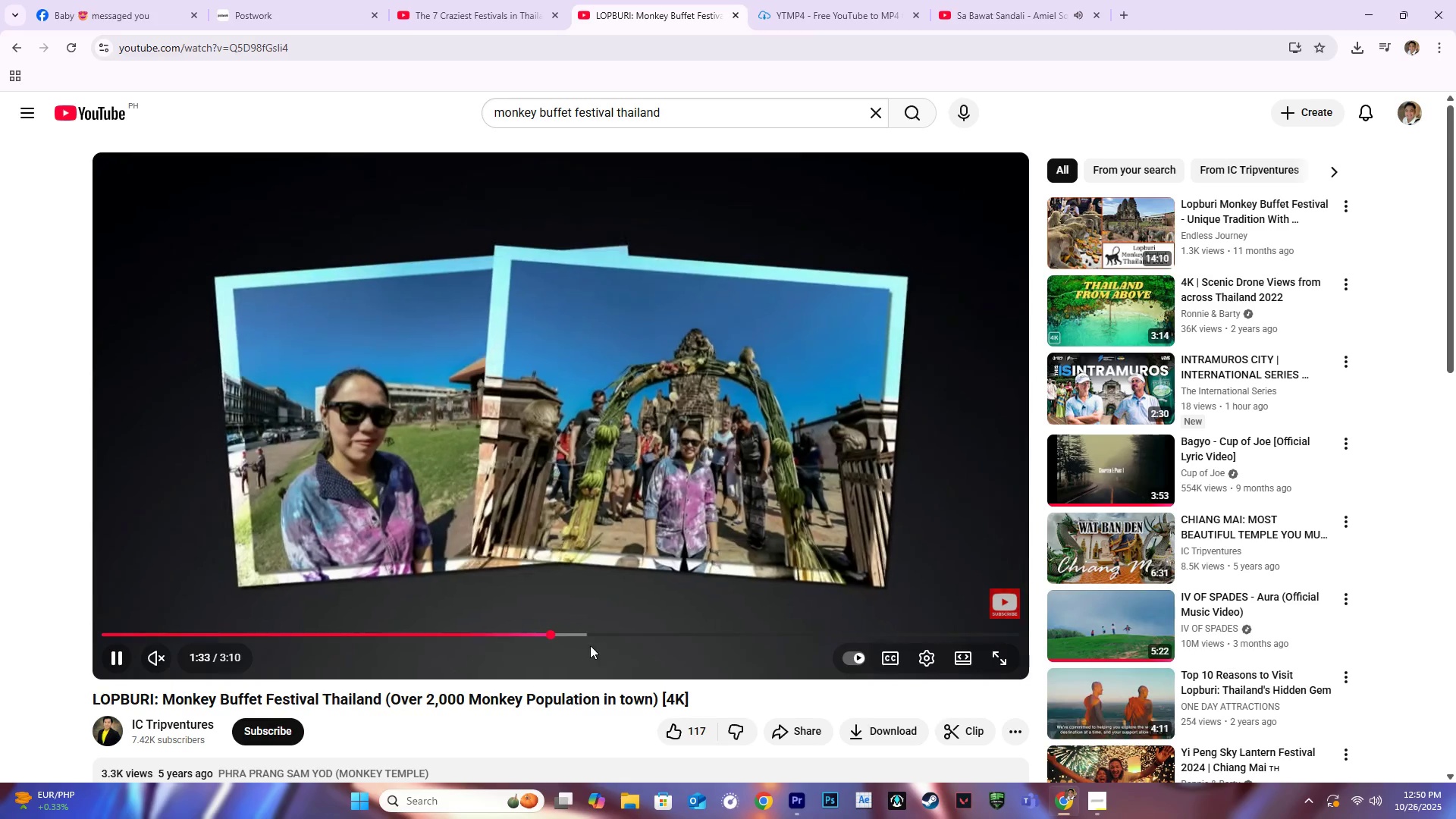 
double_click([599, 635])
 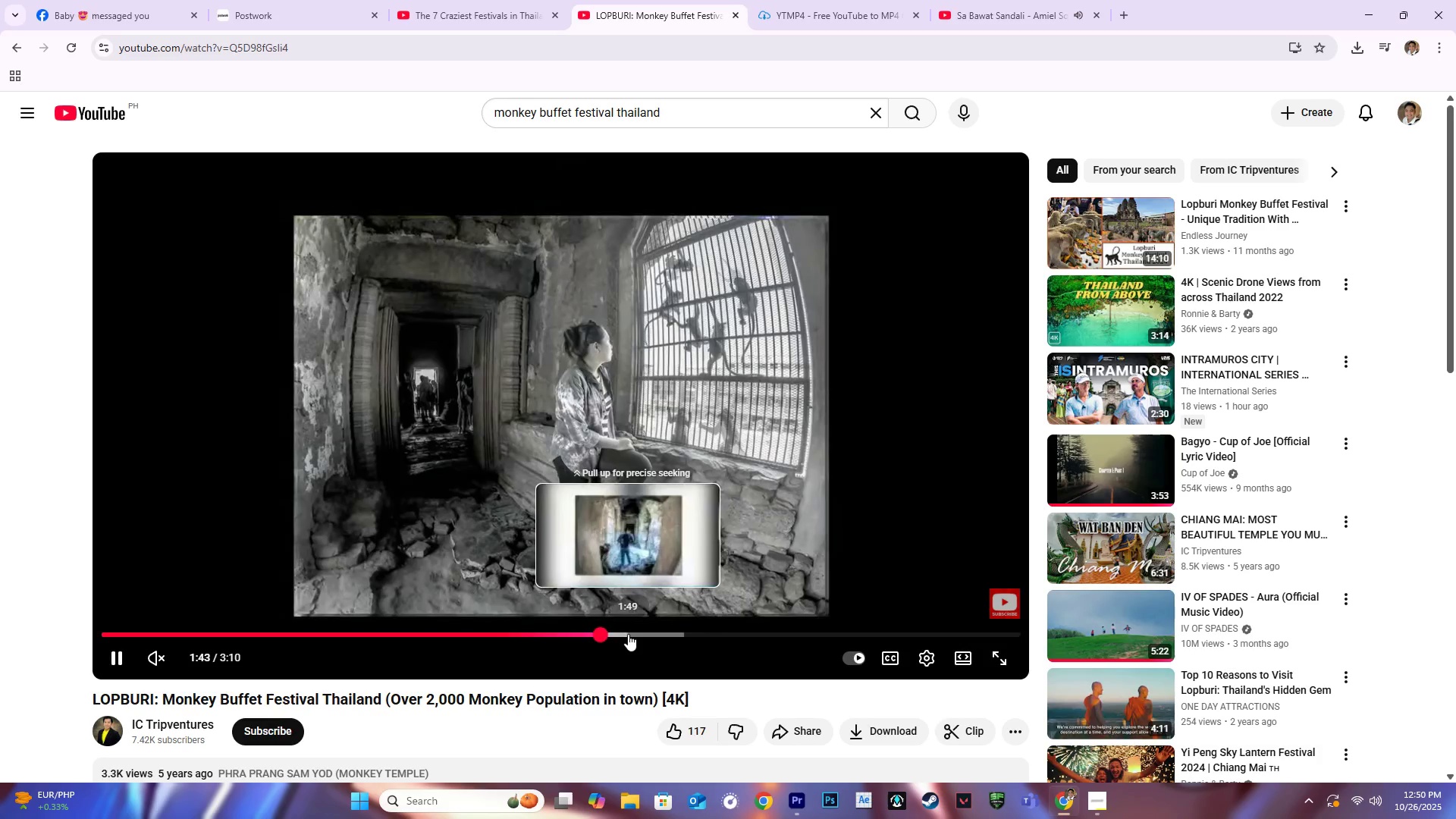 
left_click([628, 634])
 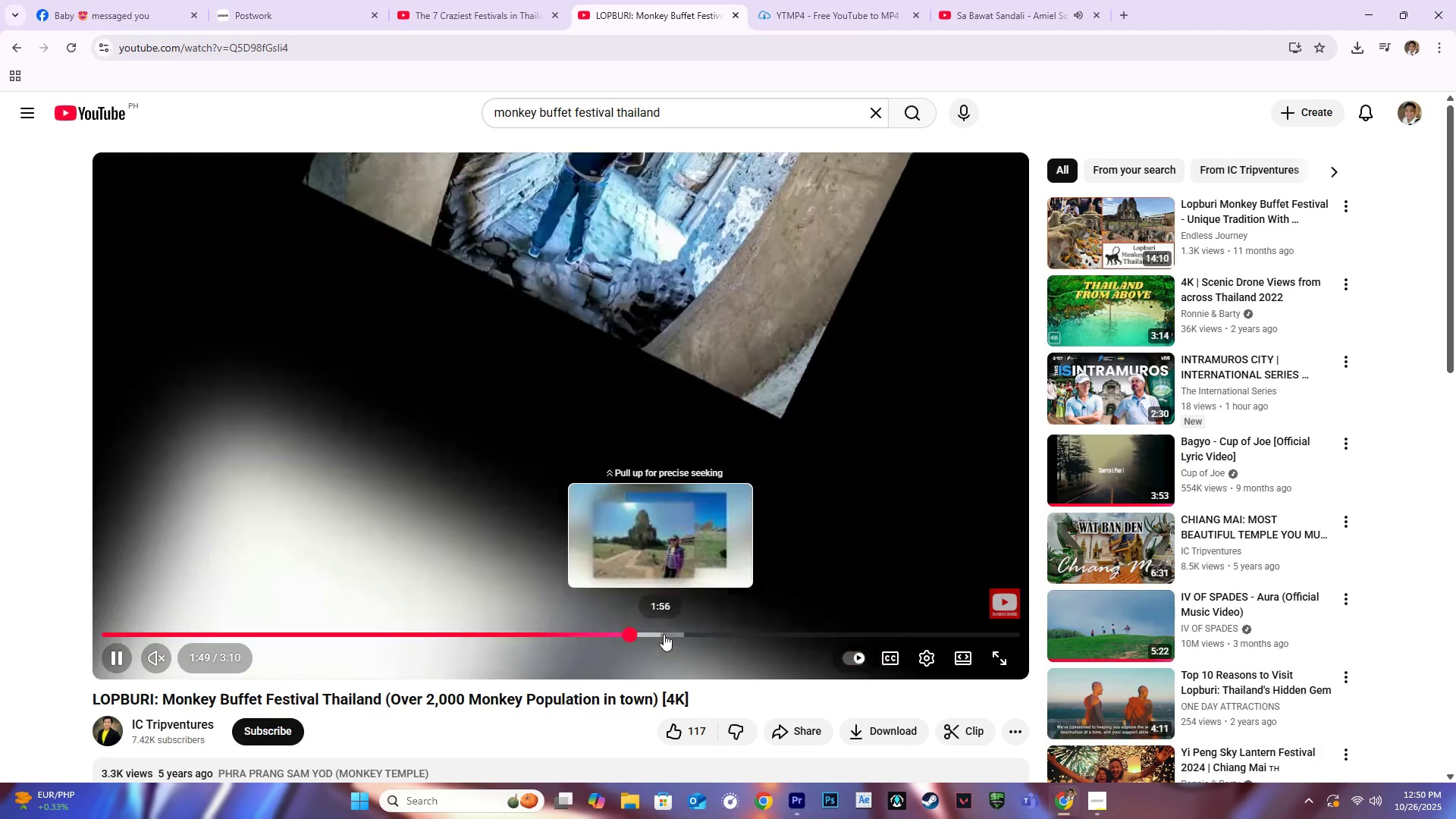 
left_click([664, 634])
 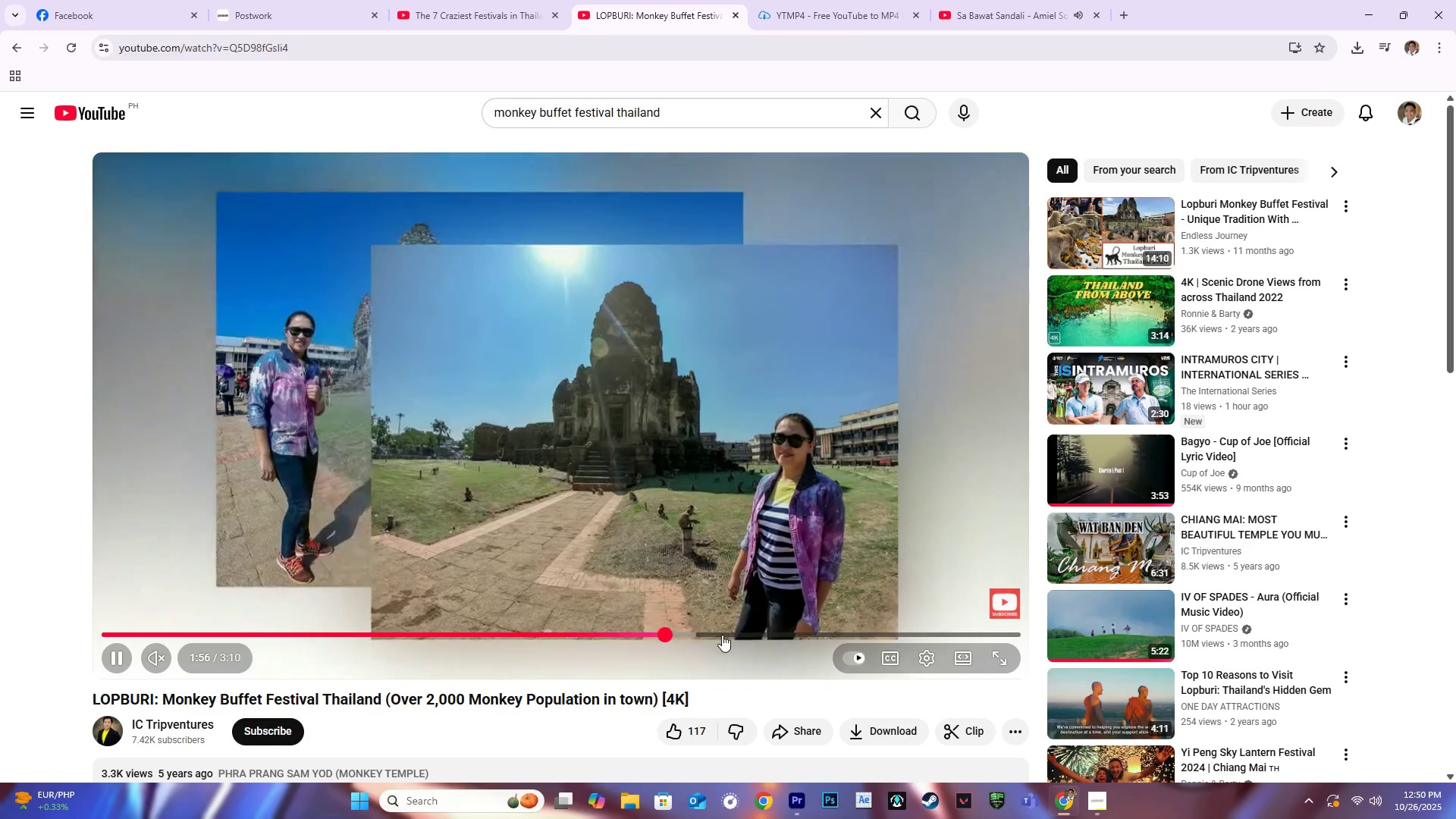 
left_click([723, 635])
 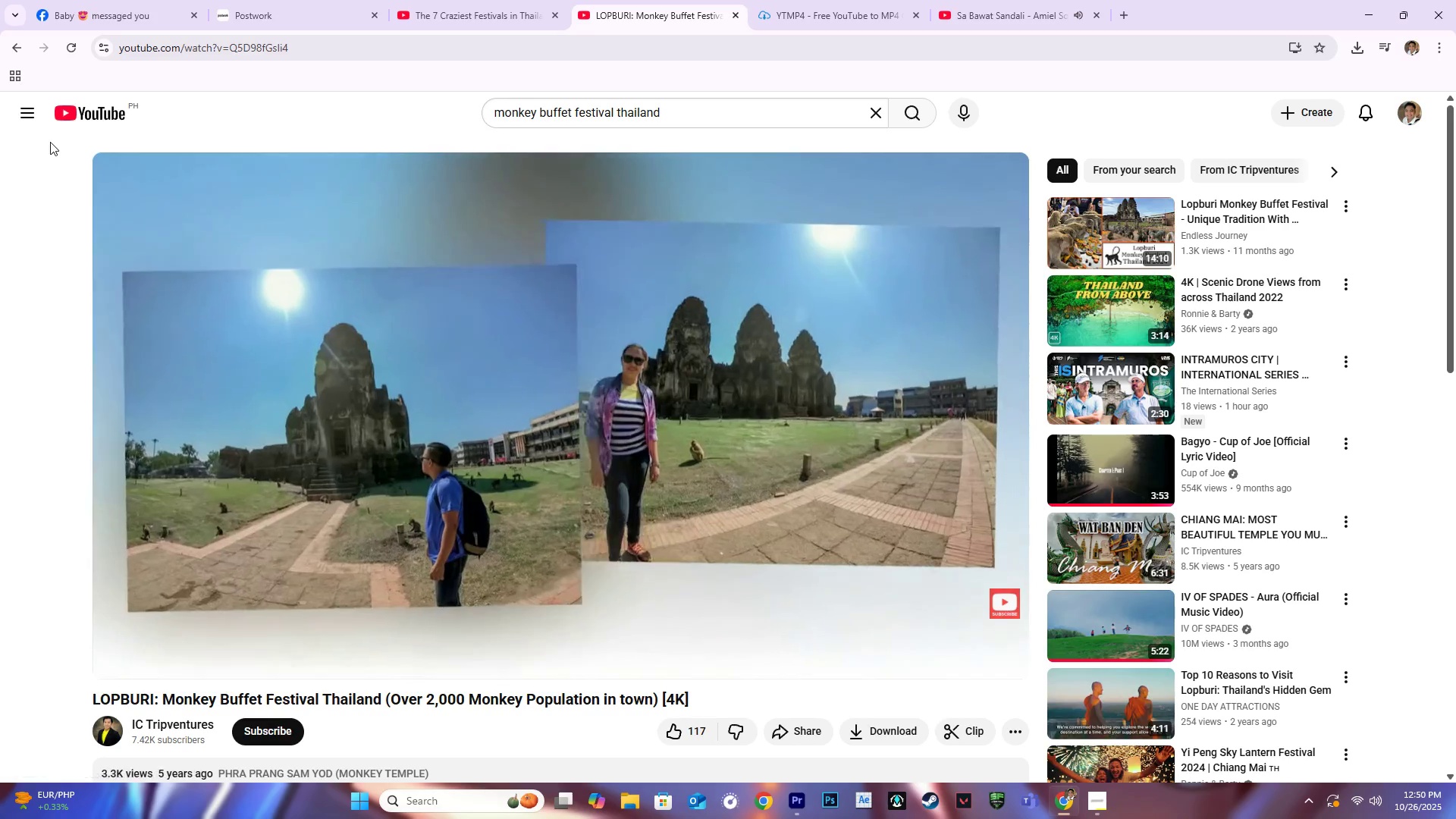 
key(Escape)
 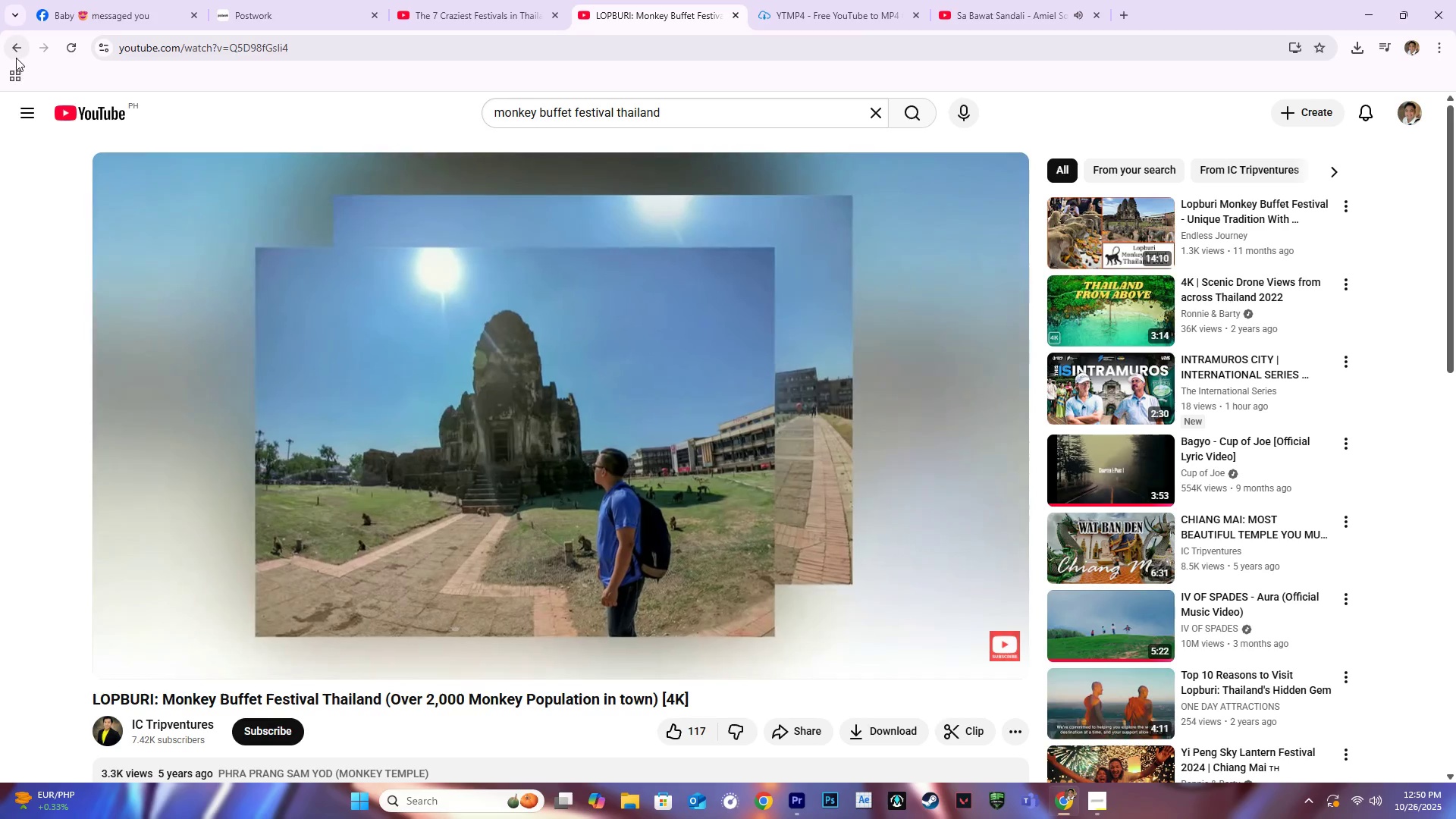 
left_click([17, 52])
 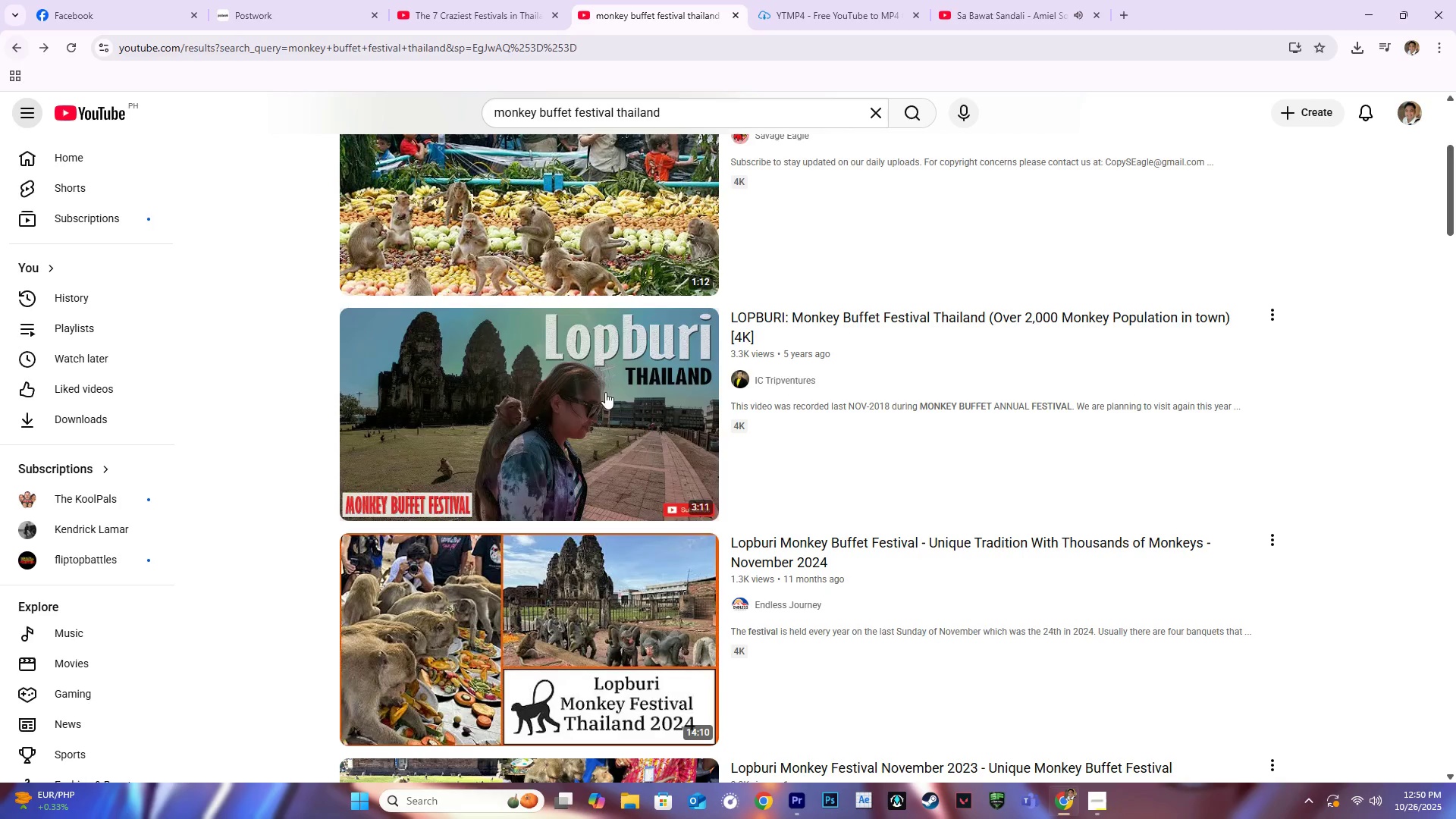 
scroll: coordinate [559, 513], scroll_direction: down, amount: 5.0
 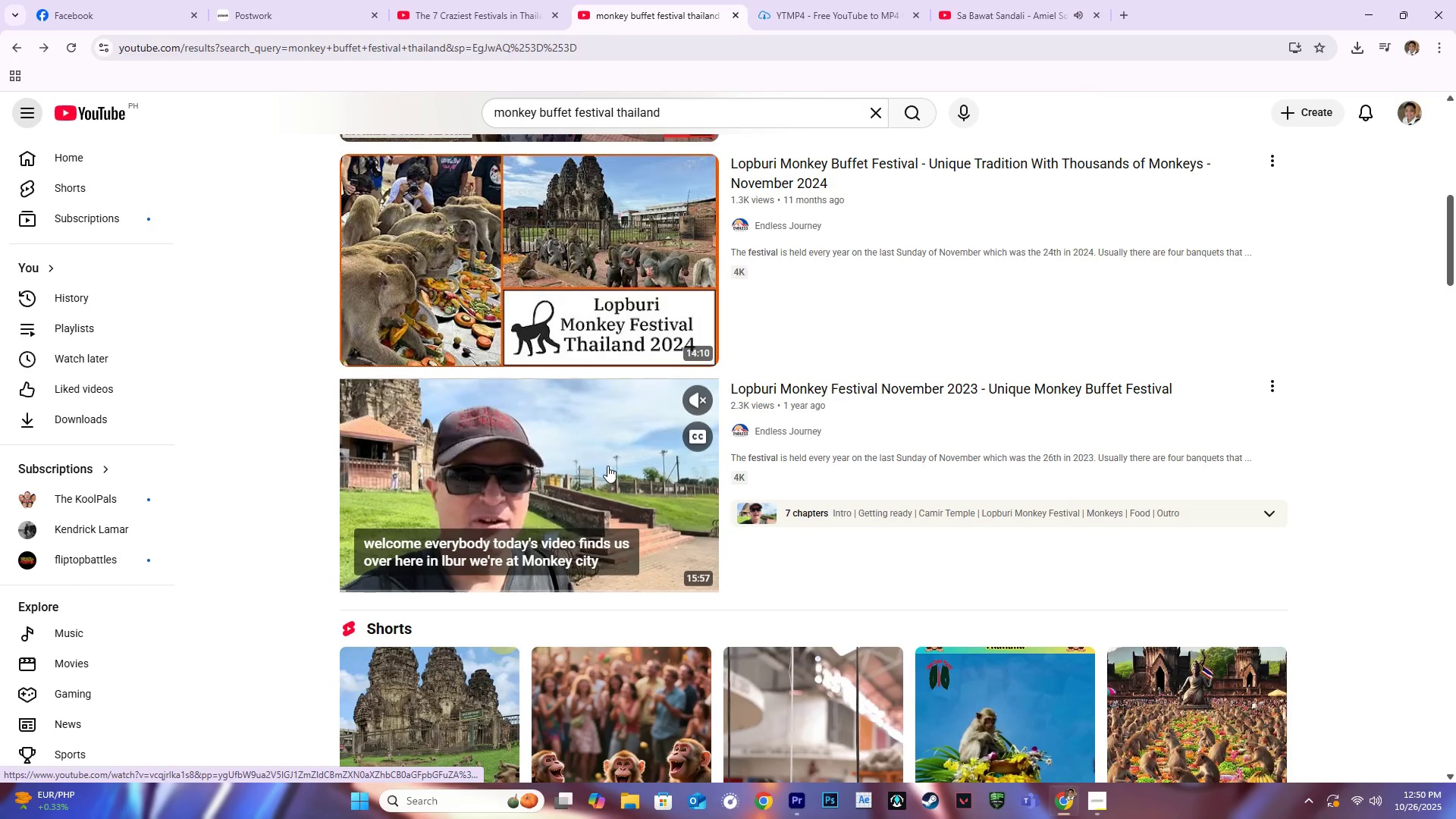 
scroll: coordinate [623, 385], scroll_direction: none, amount: 0.0
 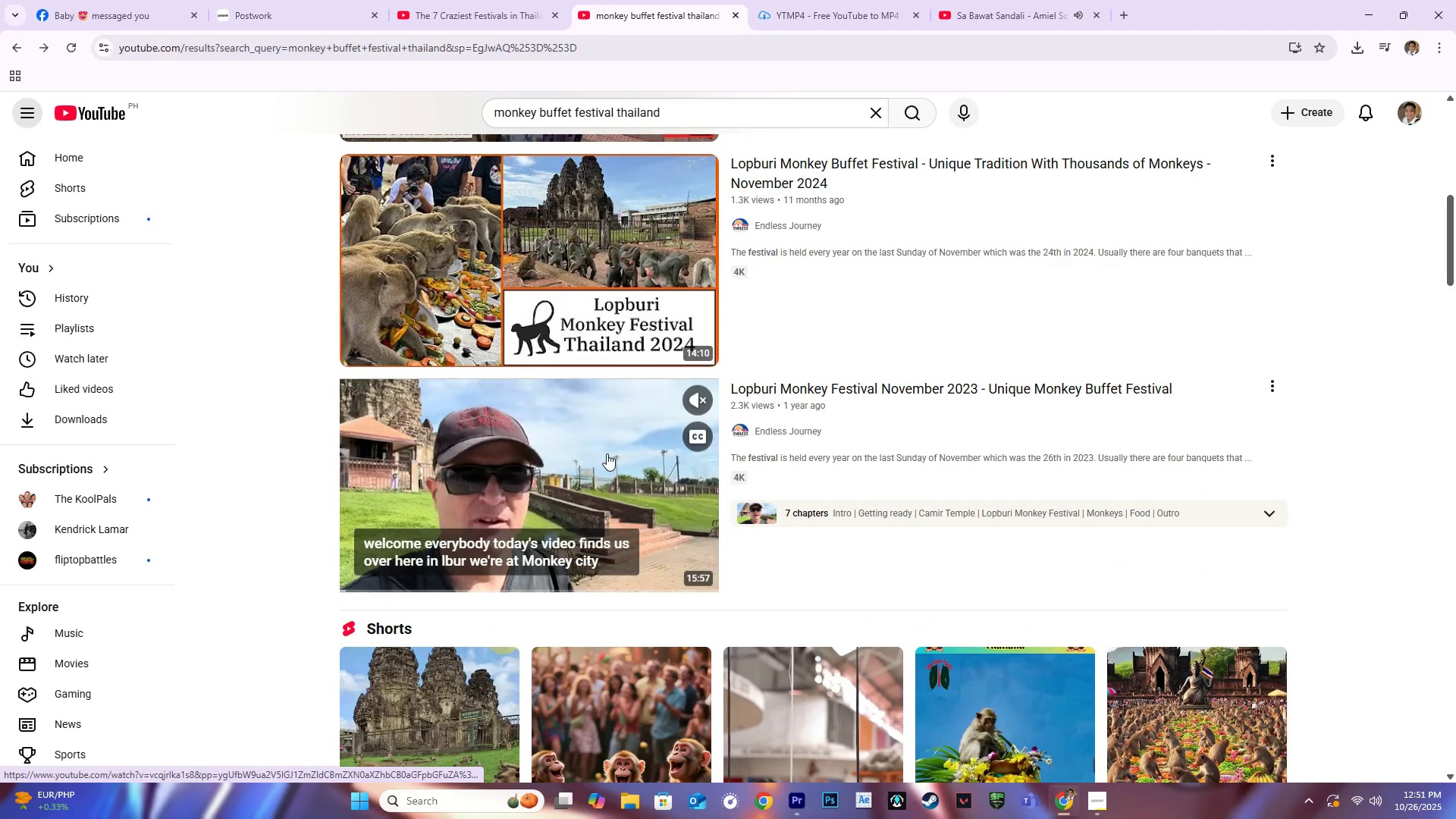 
scroll: coordinate [563, 419], scroll_direction: down, amount: 27.0
 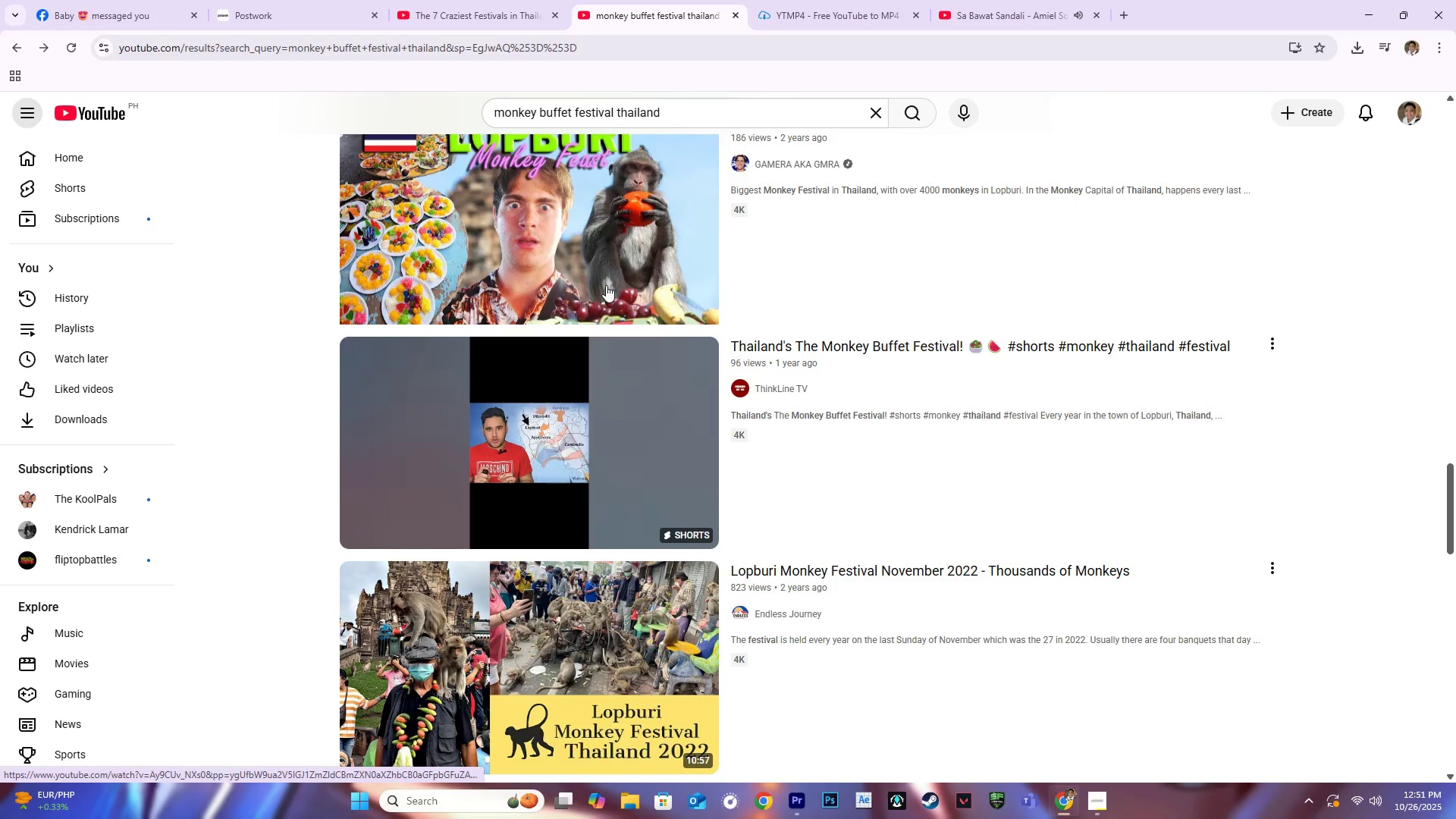 
scroll: coordinate [611, 293], scroll_direction: up, amount: 1.0
 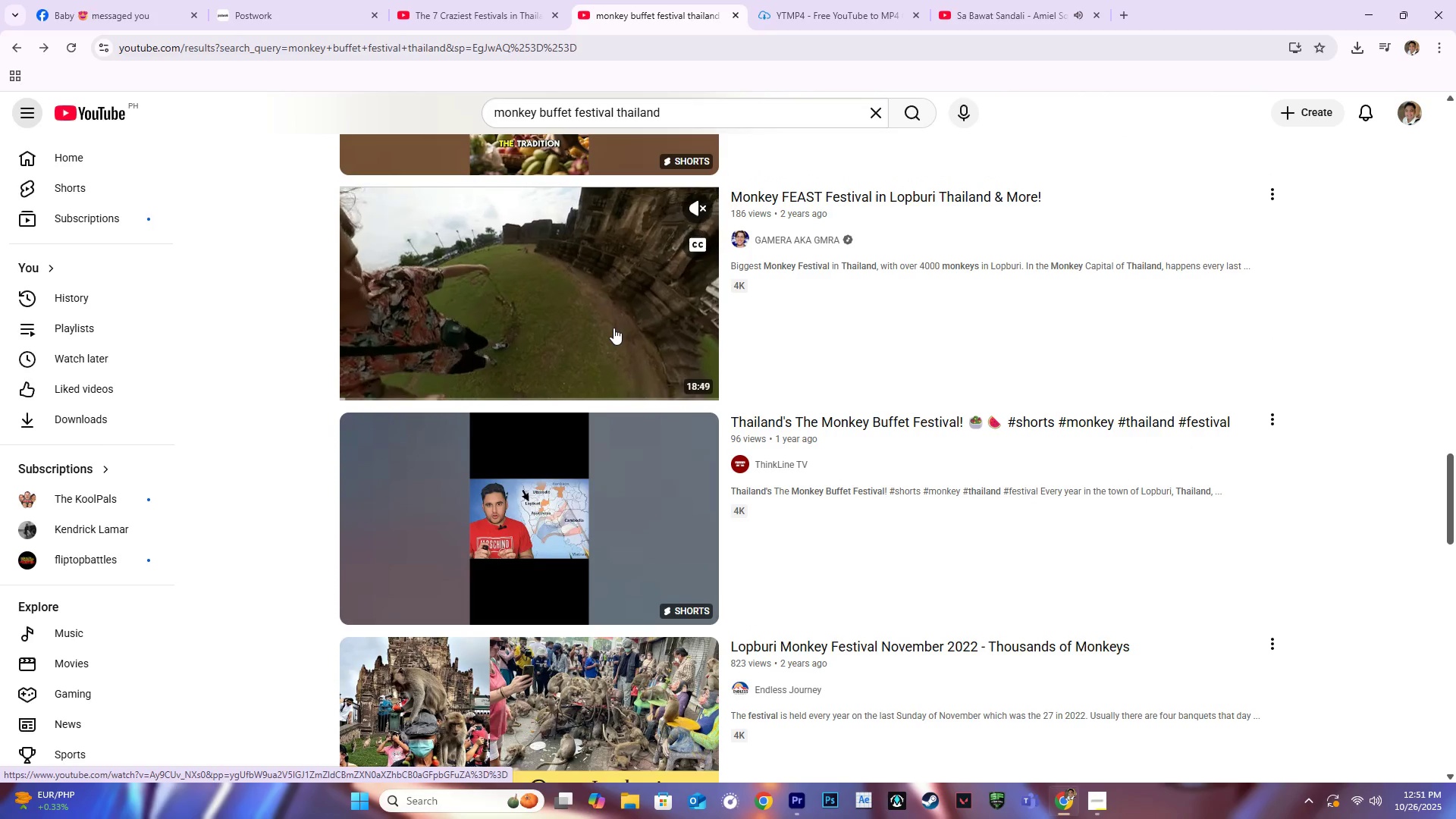 
left_click([613, 328])
 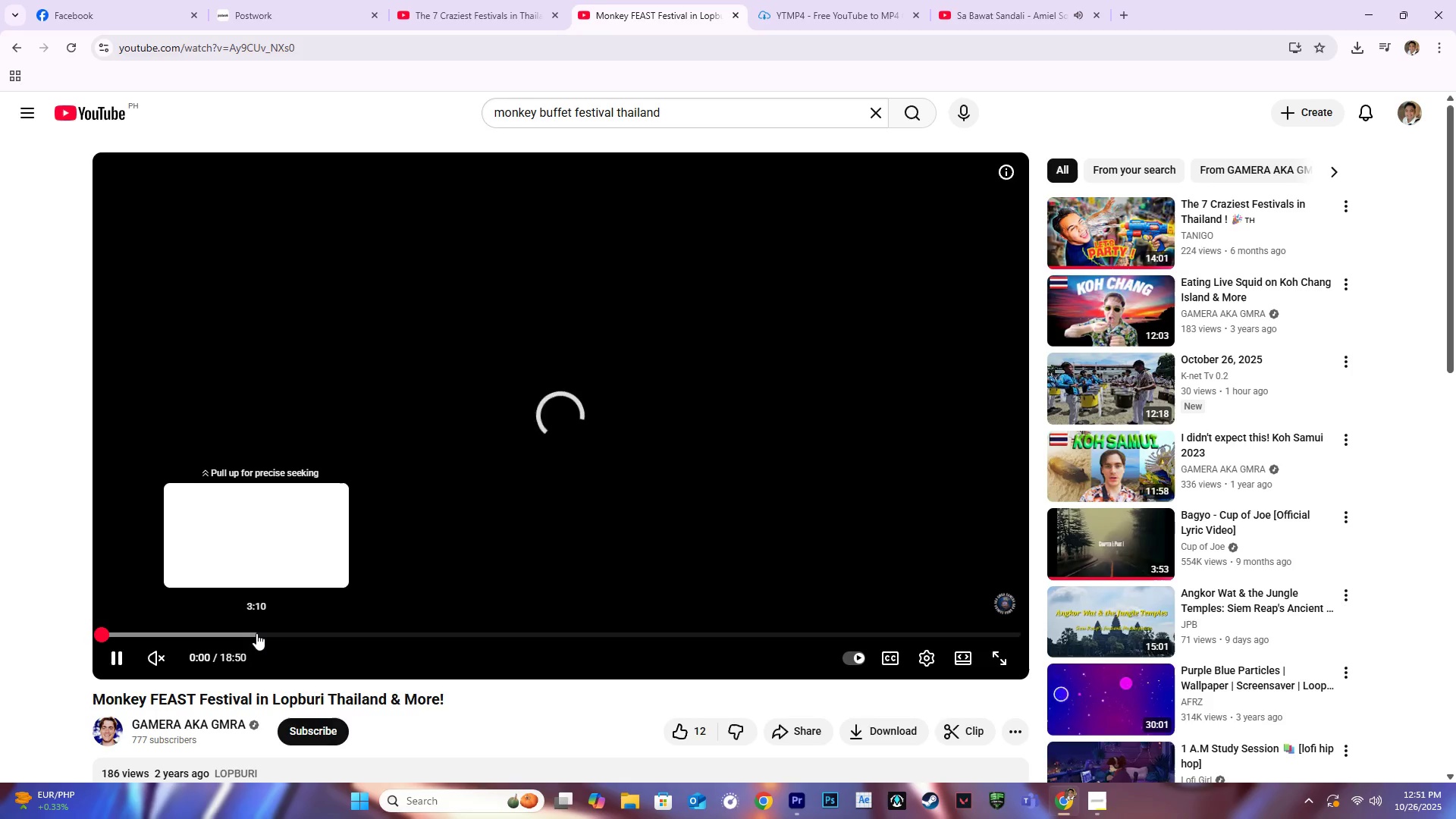 
left_click([256, 633])
 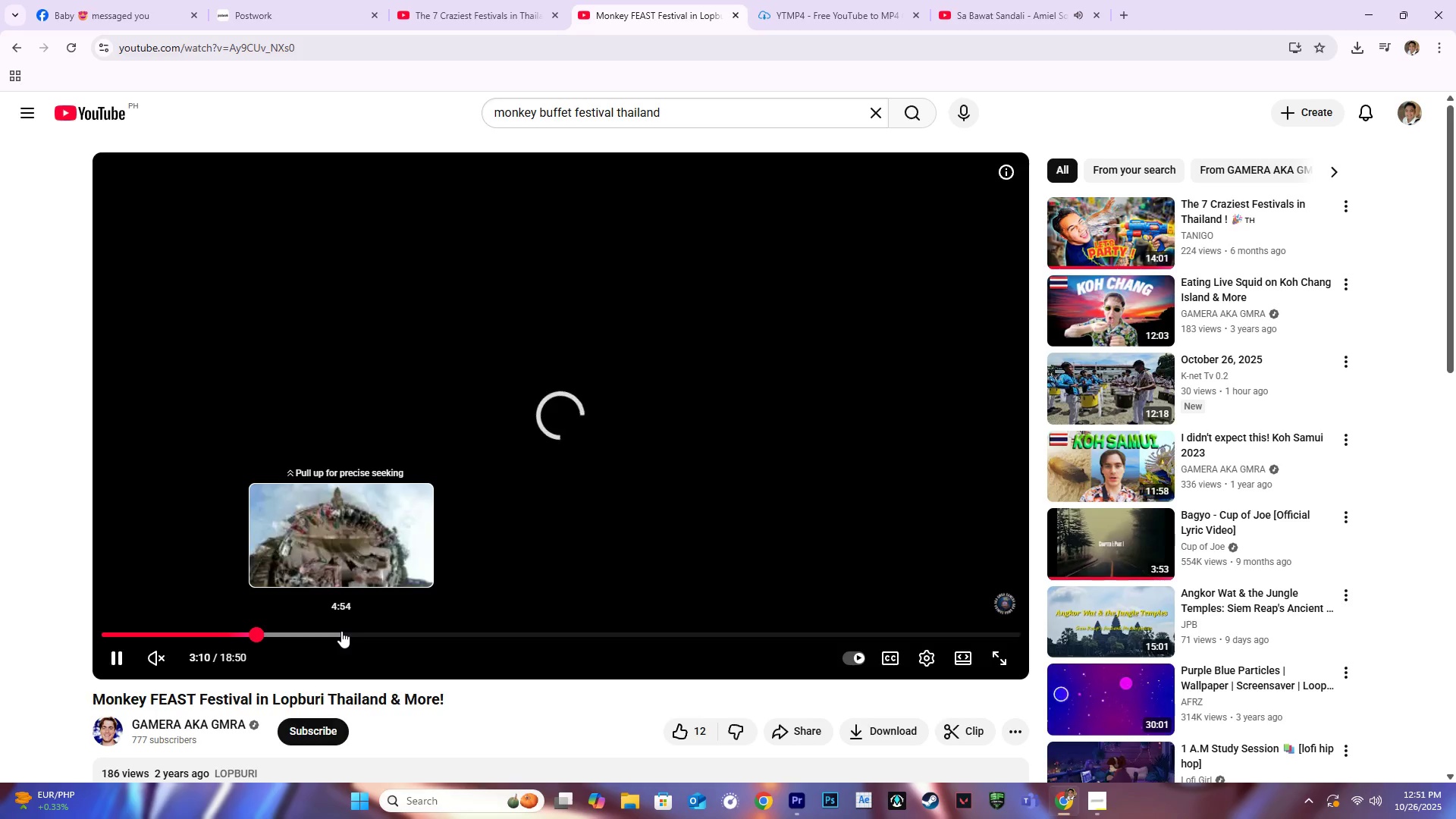 
left_click([341, 631])
 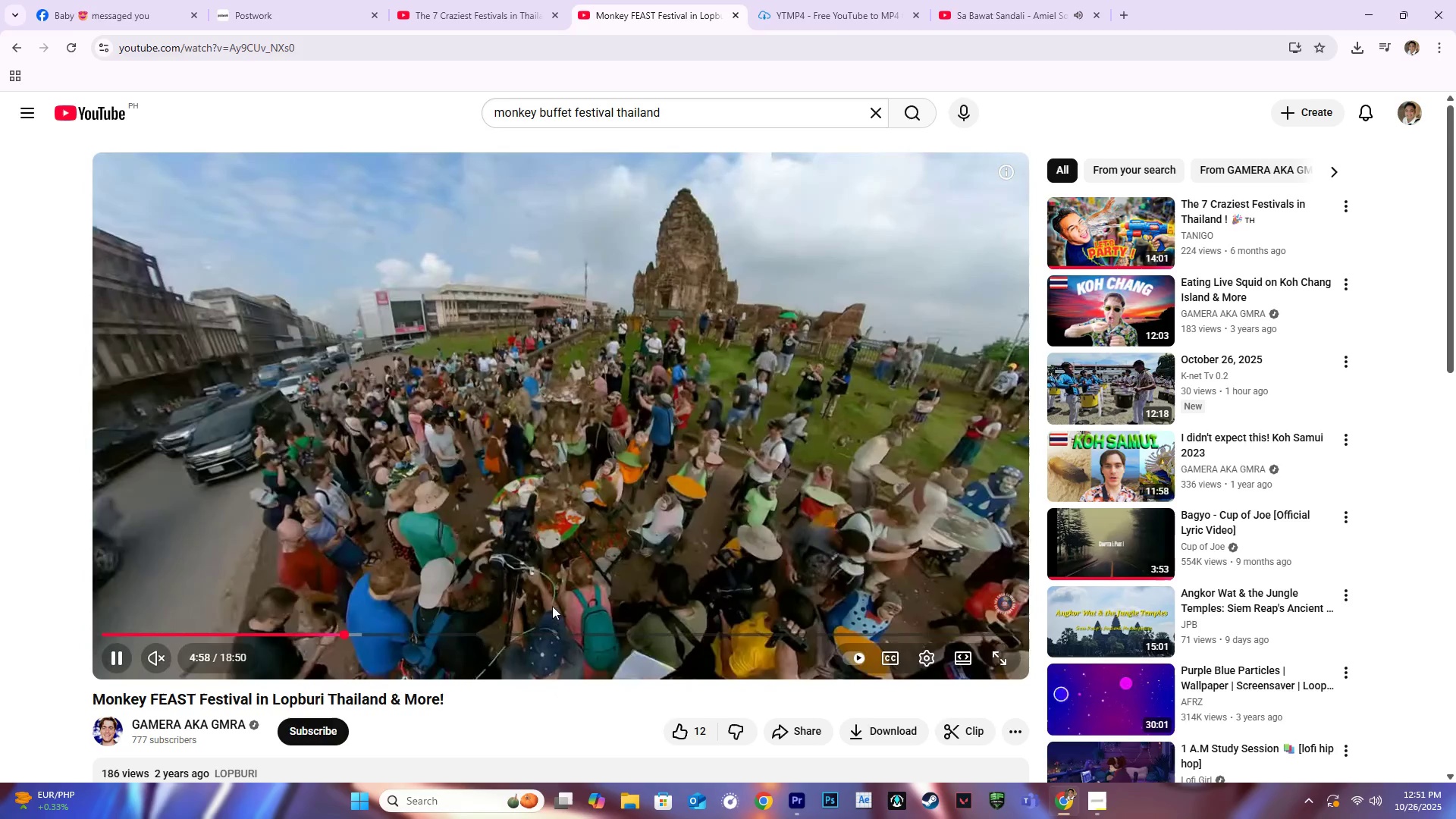 
wait(10.81)
 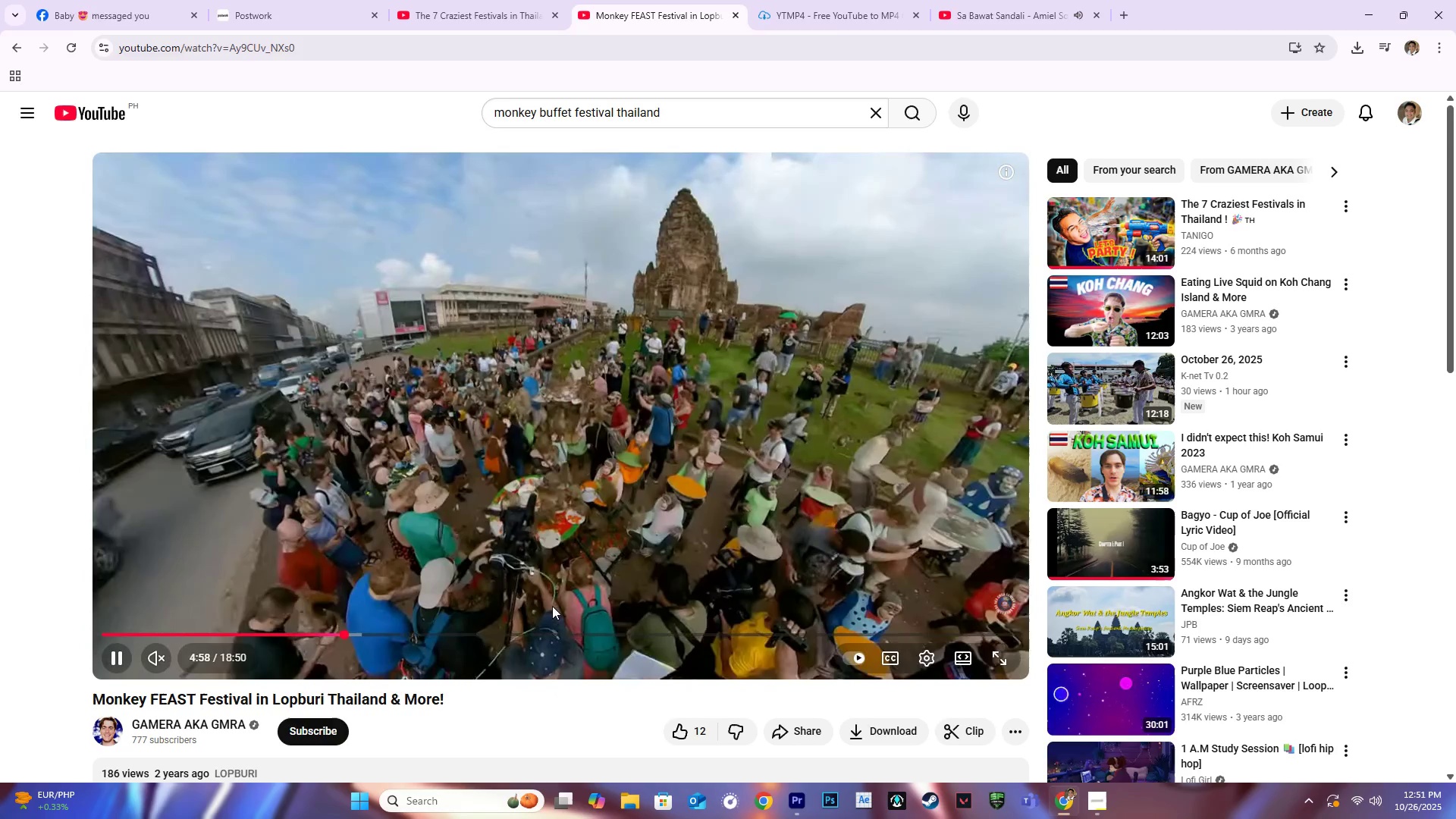 
left_click([358, 635])
 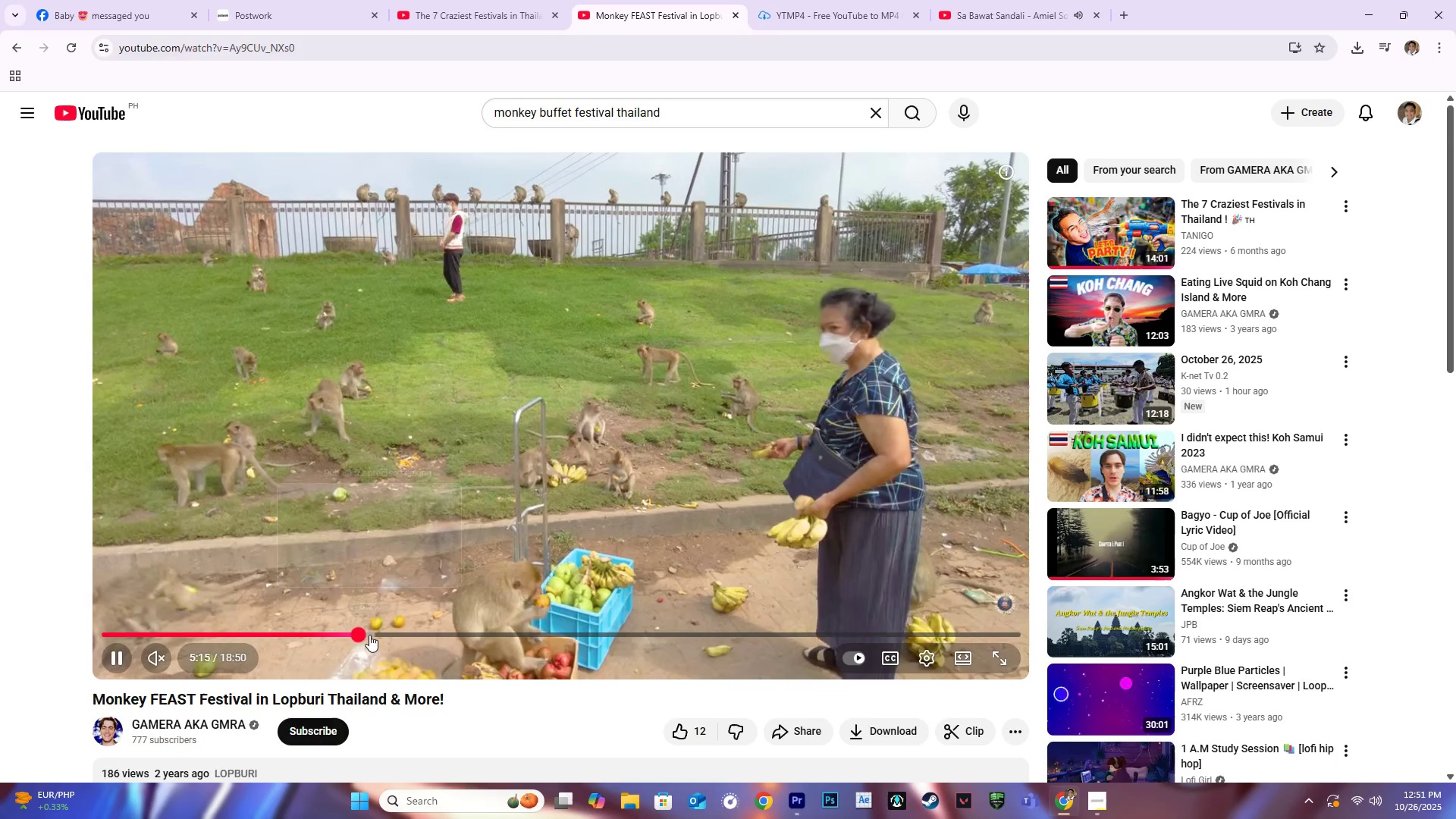 
left_click([369, 635])
 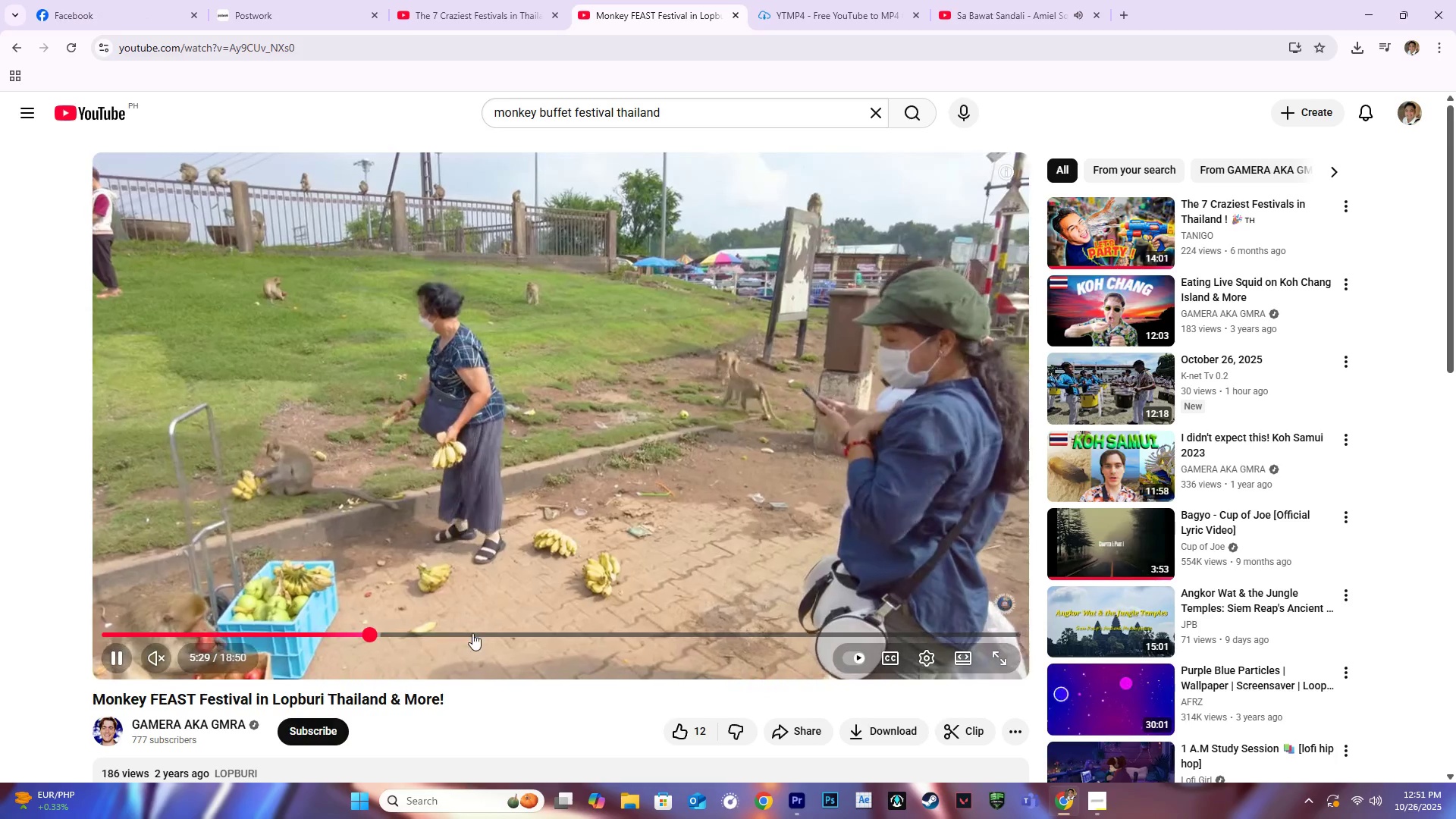 
left_click([473, 633])
 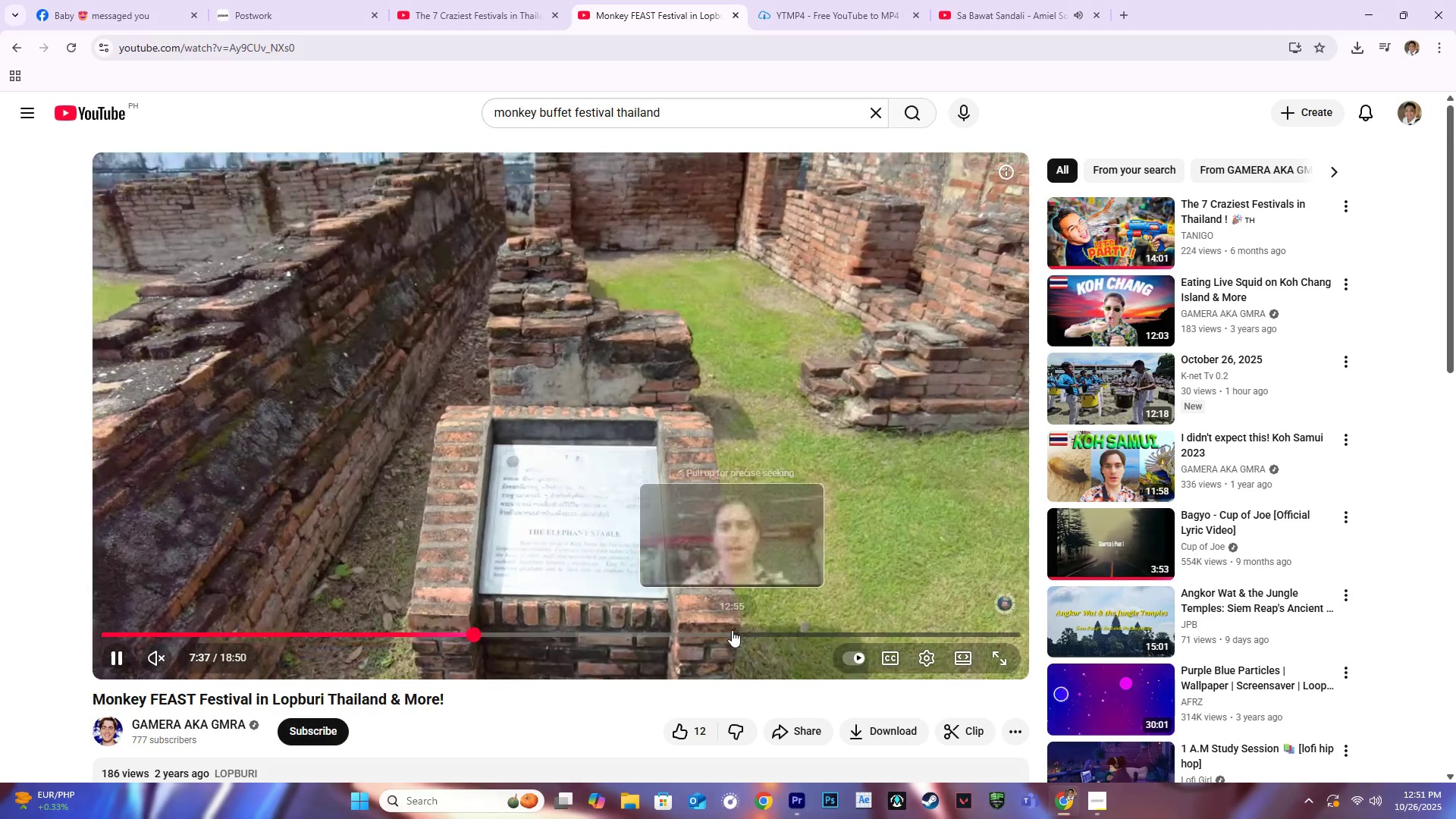 
left_click([752, 632])
 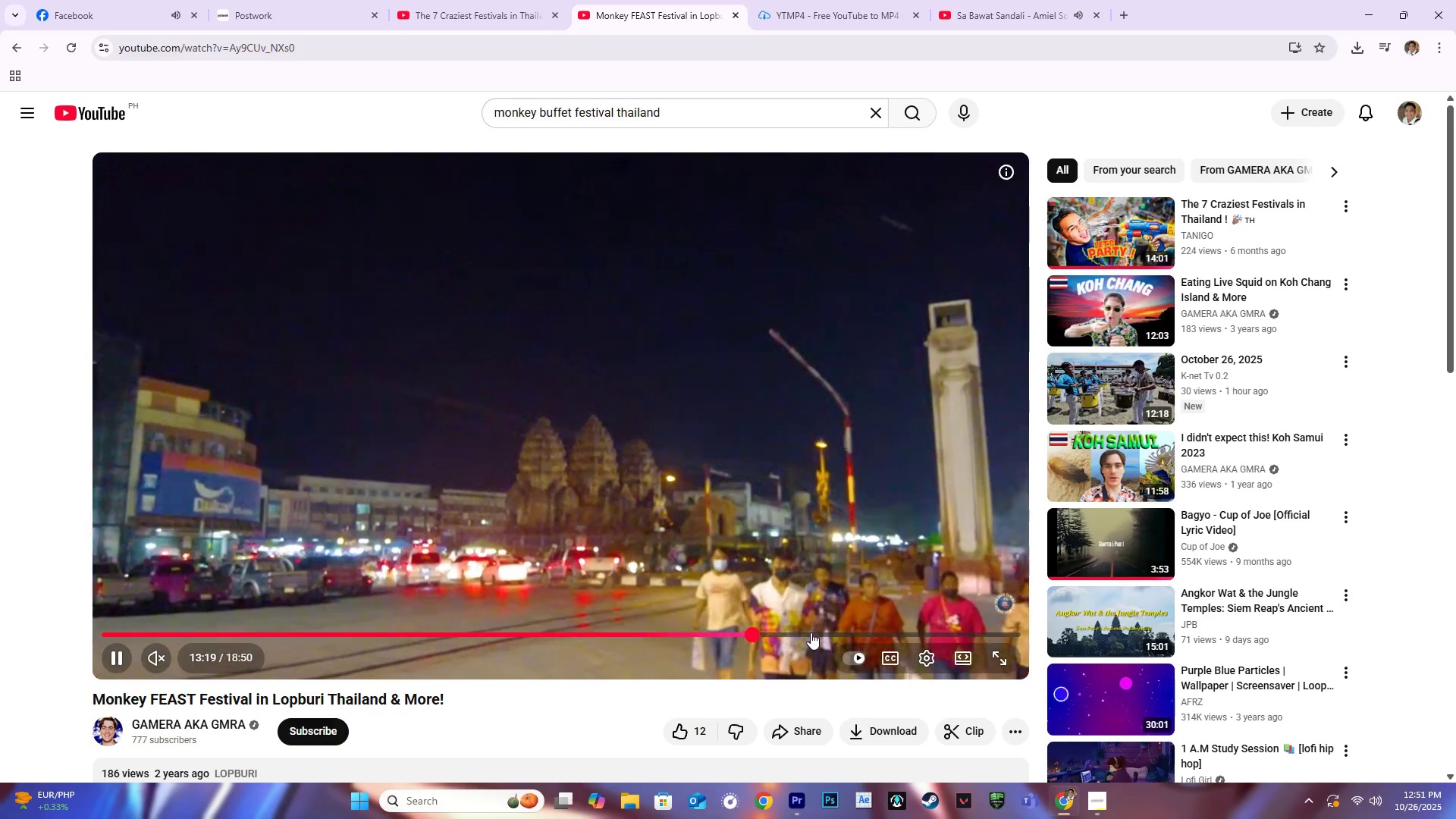 
left_click([780, 631])
 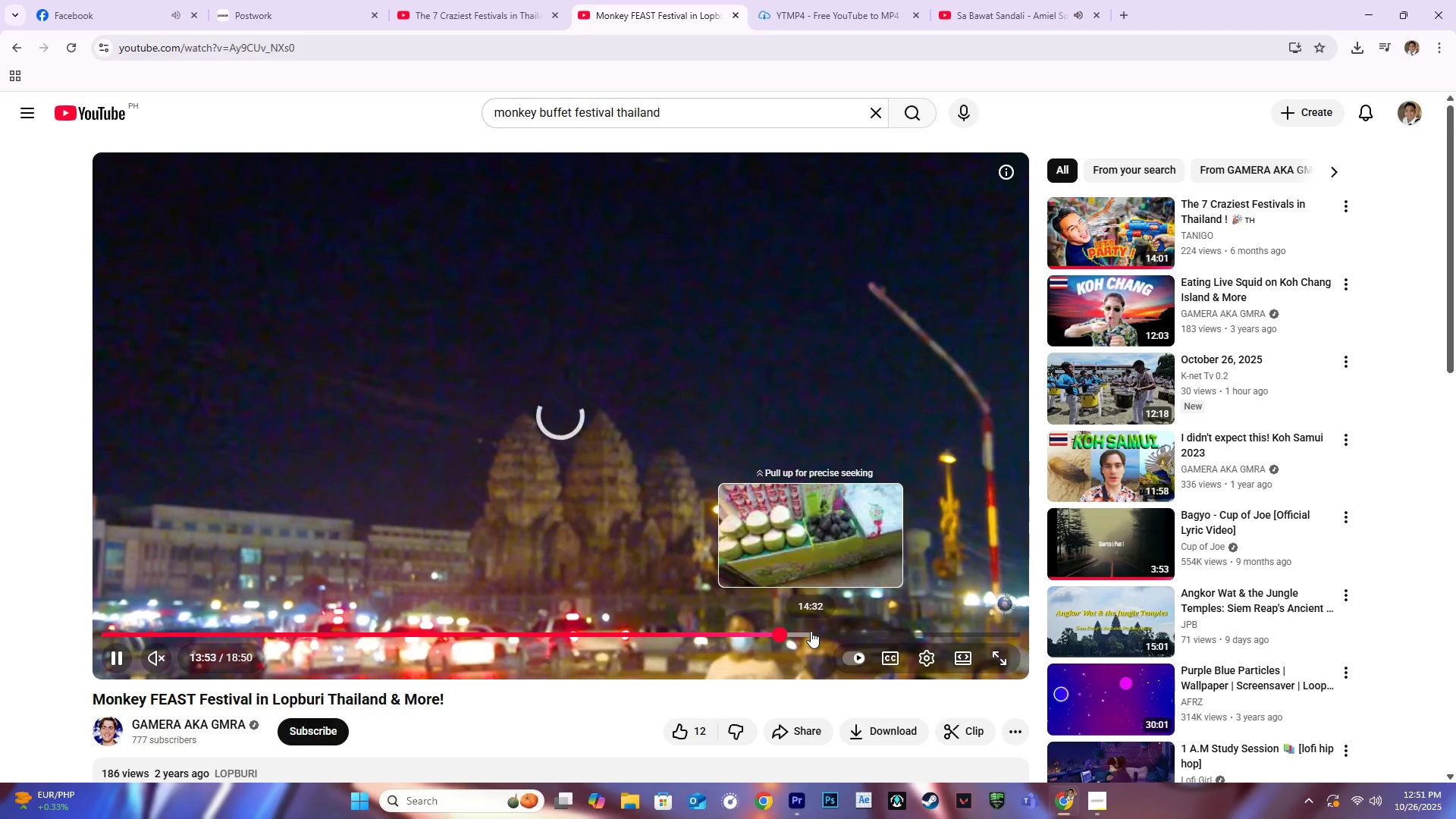 
left_click([811, 631])
 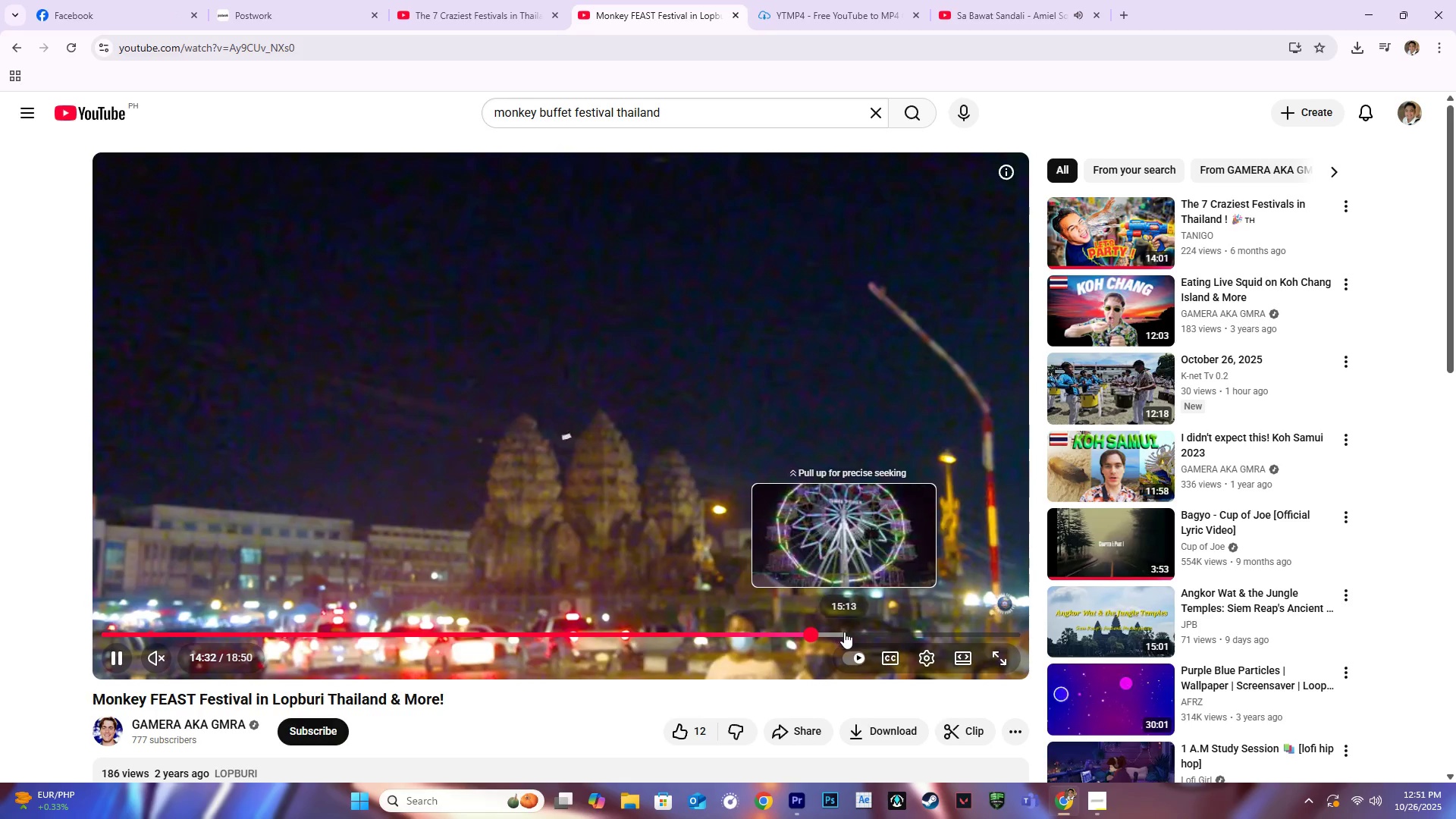 
left_click([845, 632])
 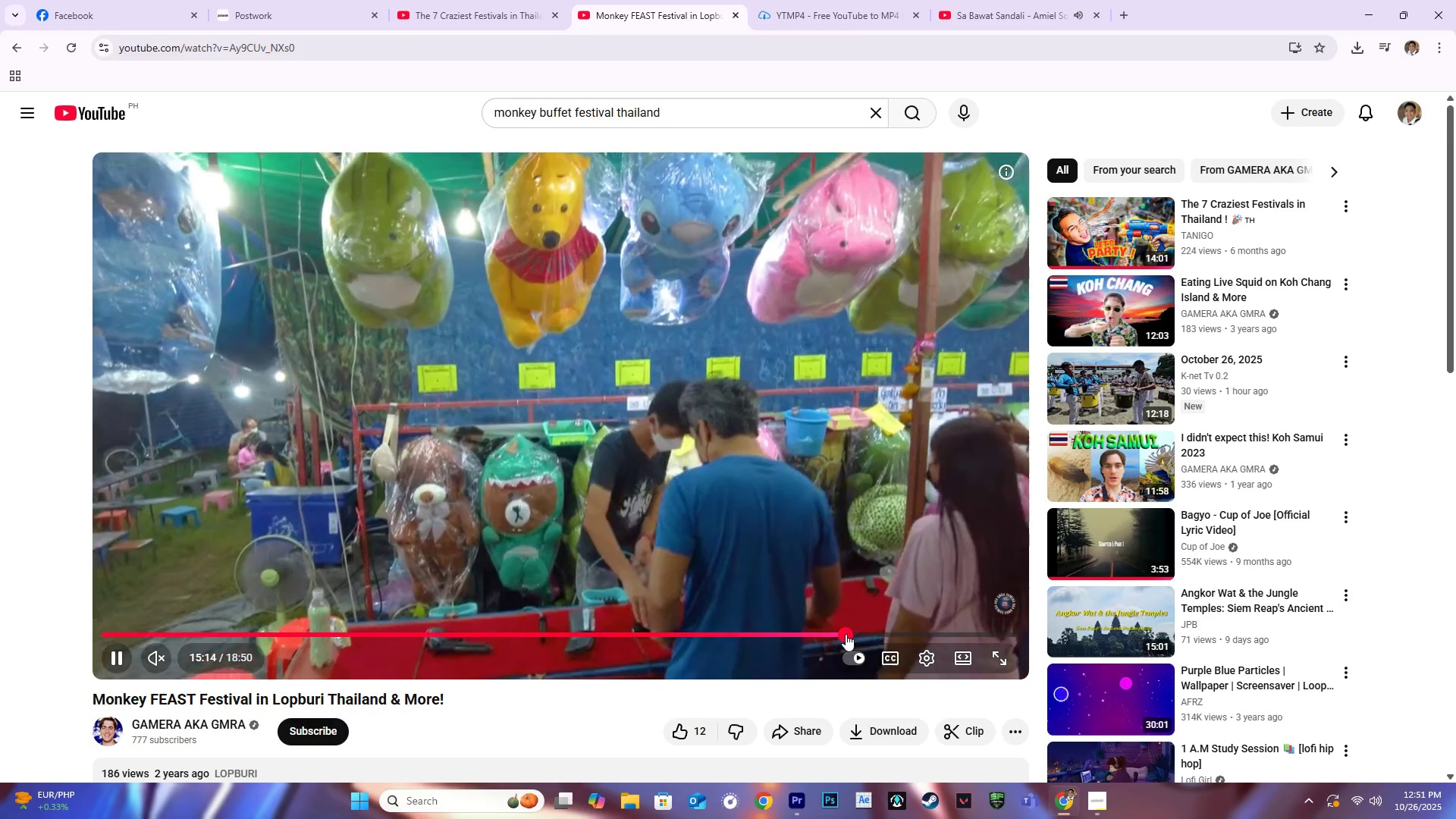 
key(Escape)
 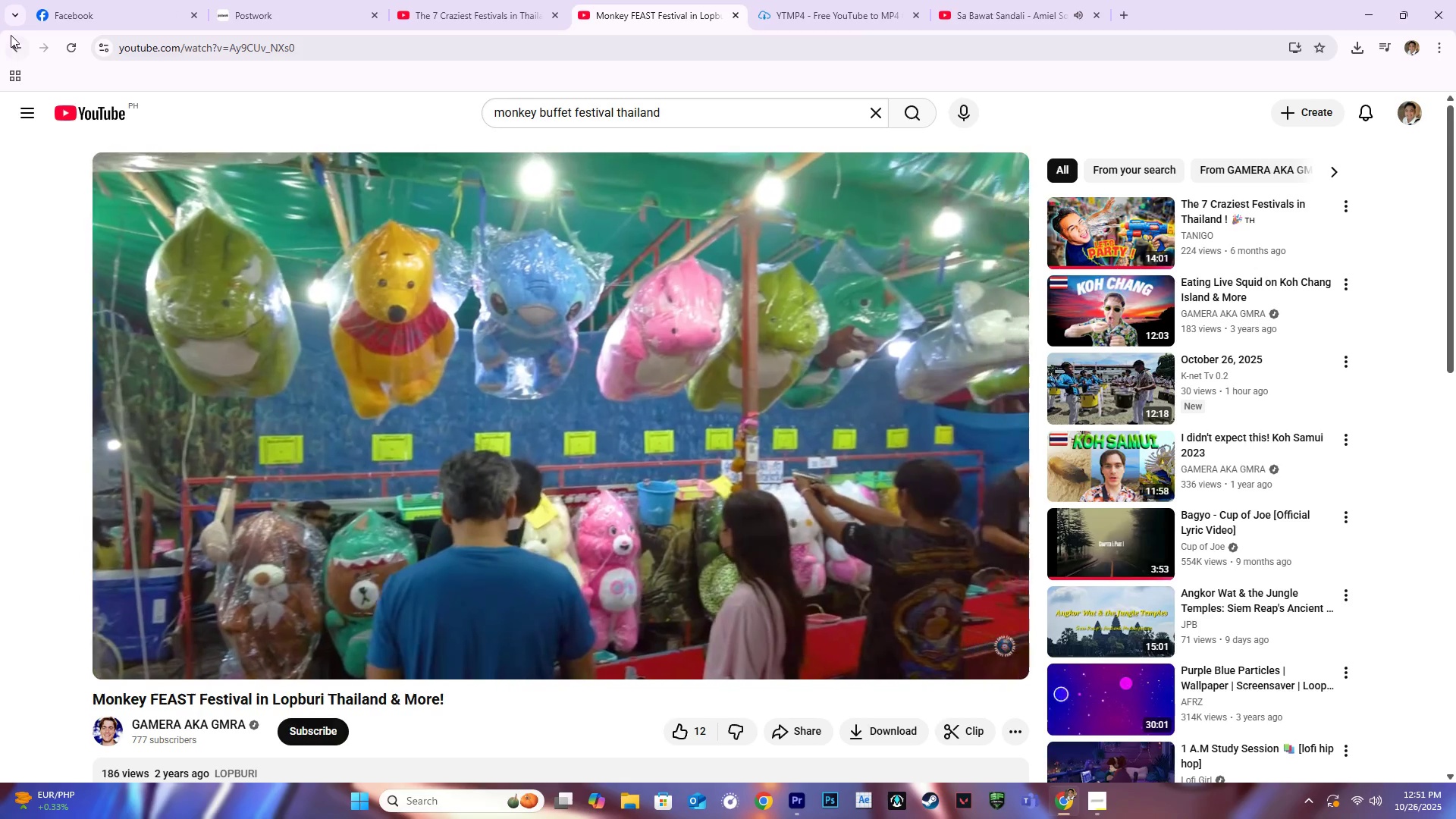 
left_click([11, 35])
 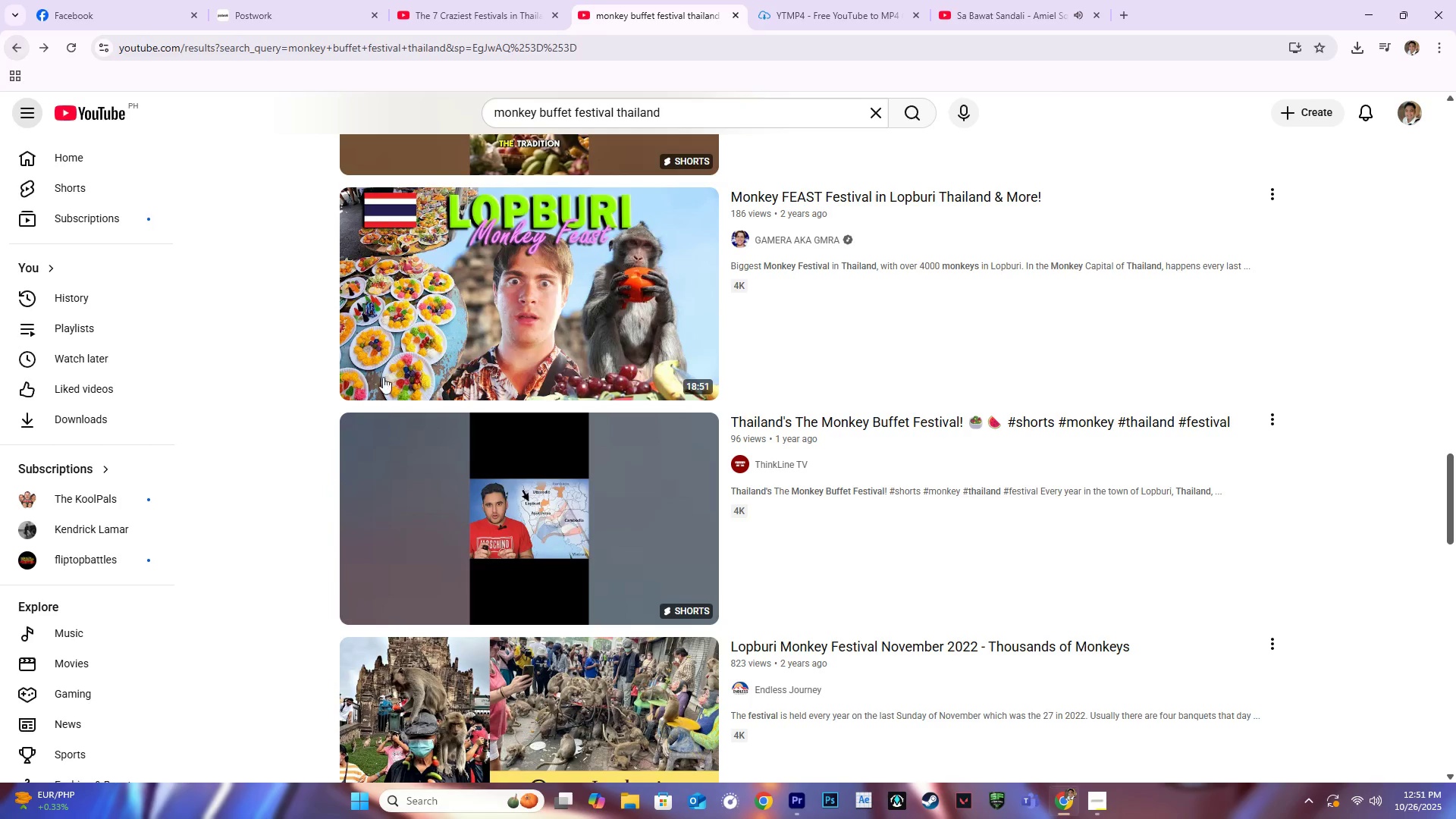 
scroll: coordinate [628, 413], scroll_direction: down, amount: 18.0
 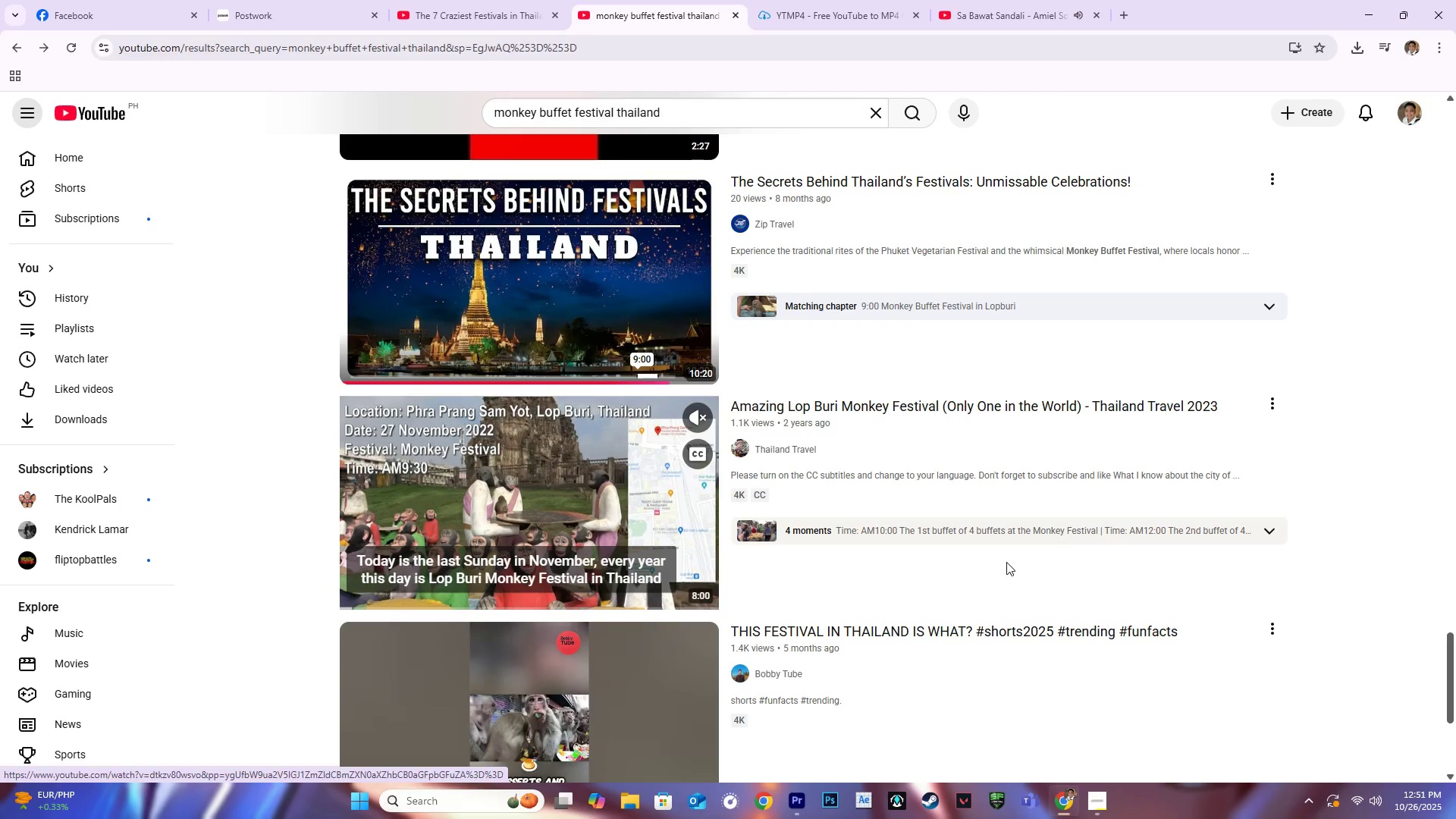 
left_click([583, 480])
 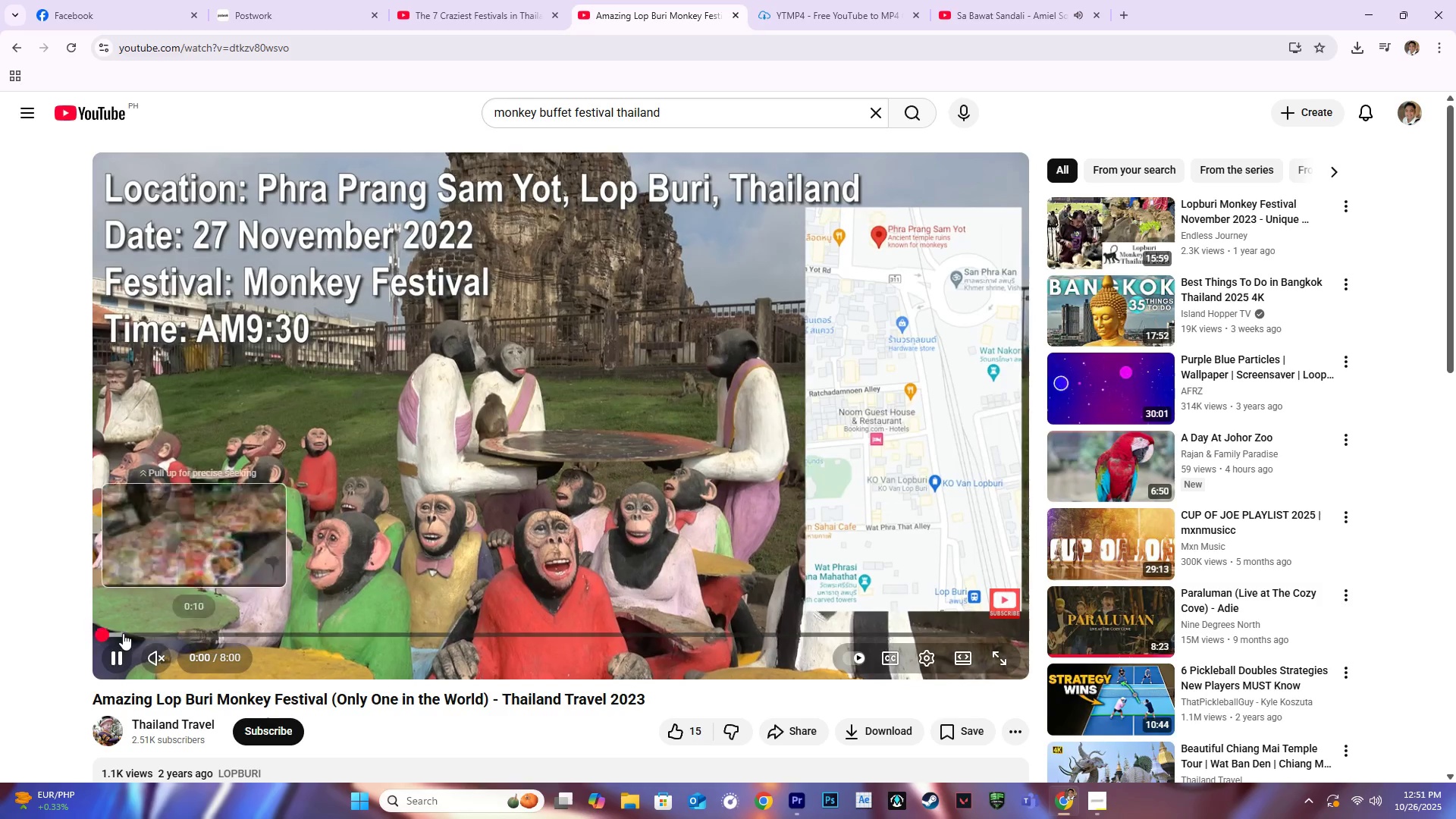 
left_click([134, 633])
 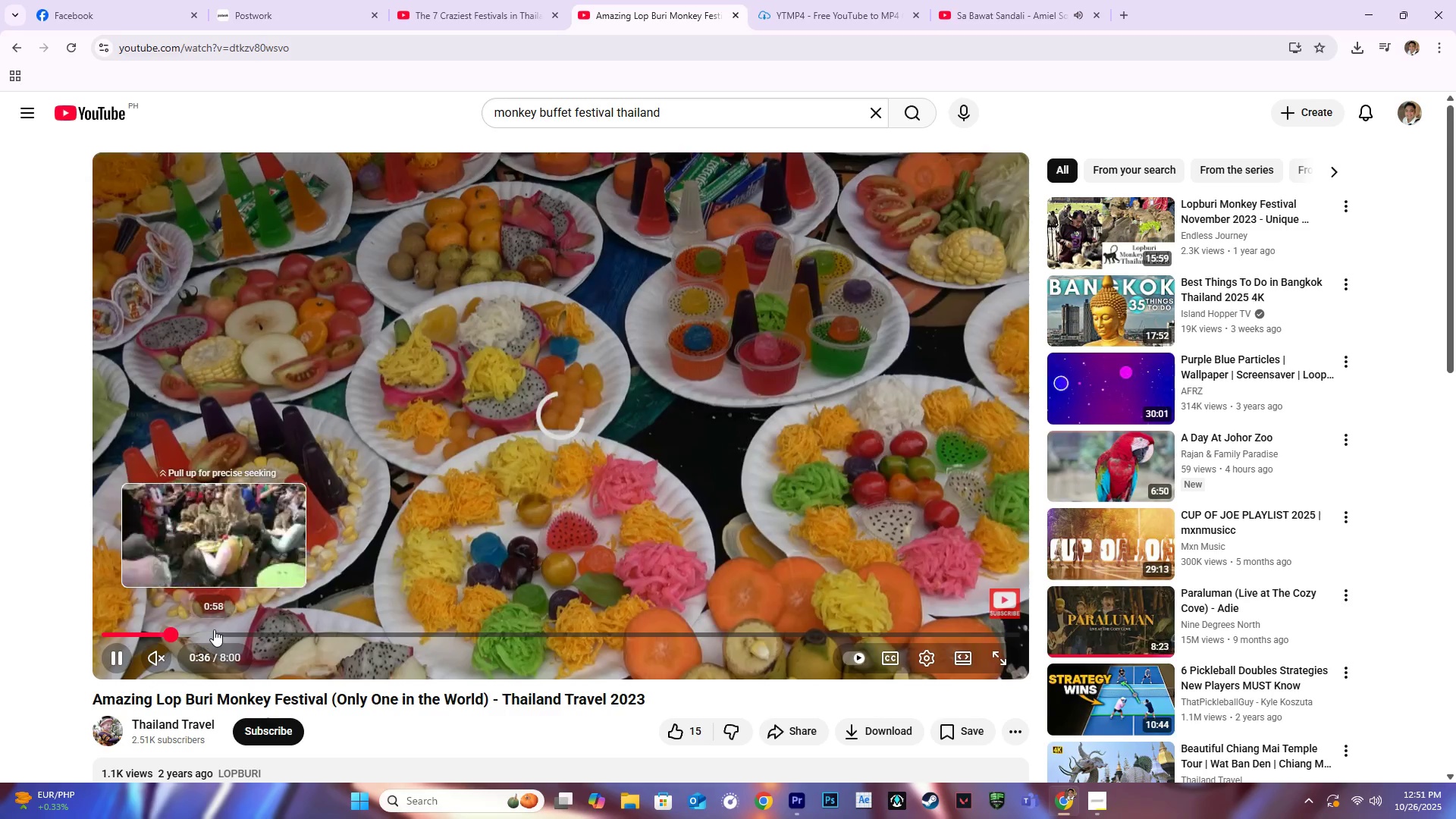 
left_click([221, 629])
 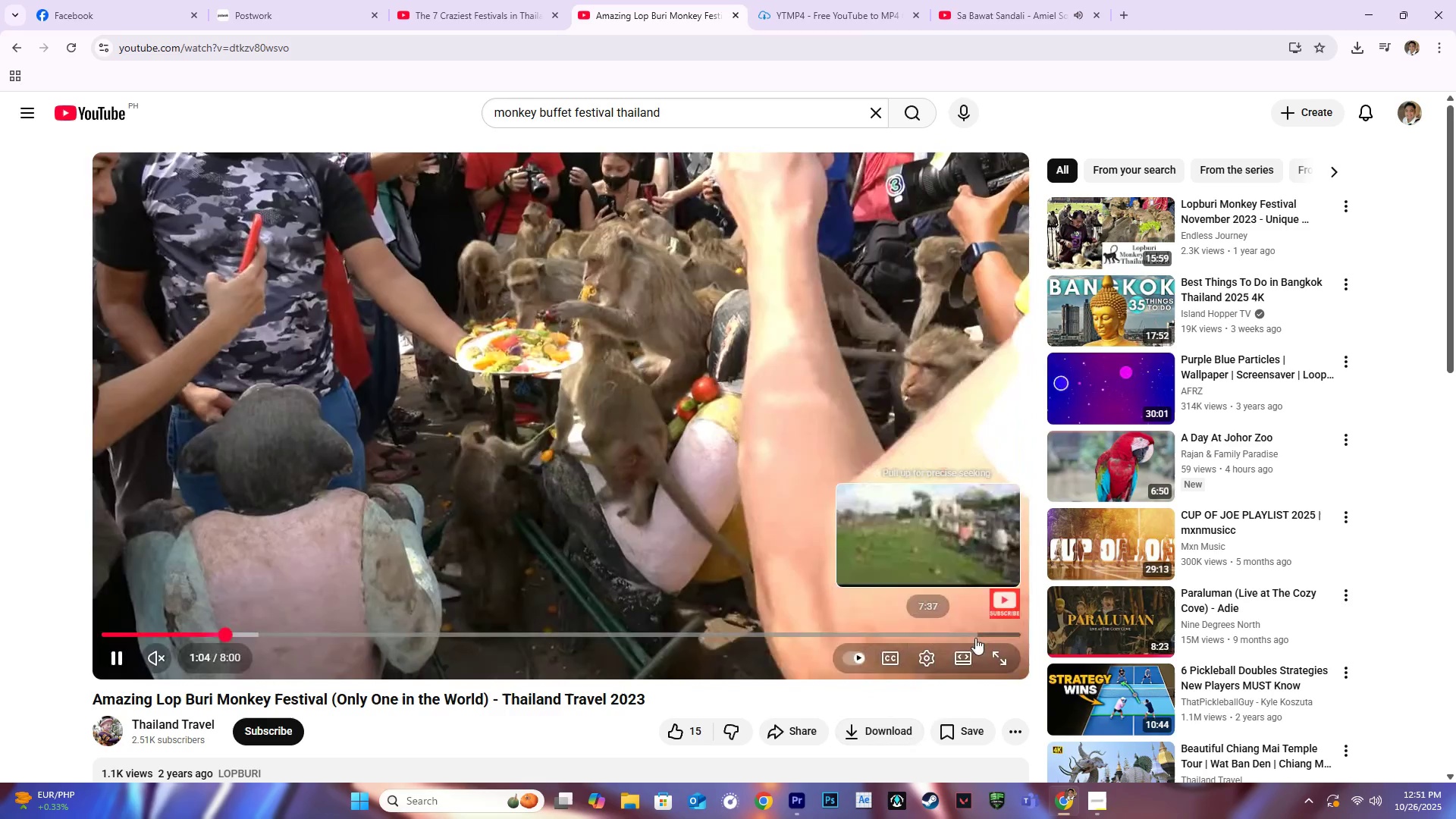 
left_click([767, 728])
 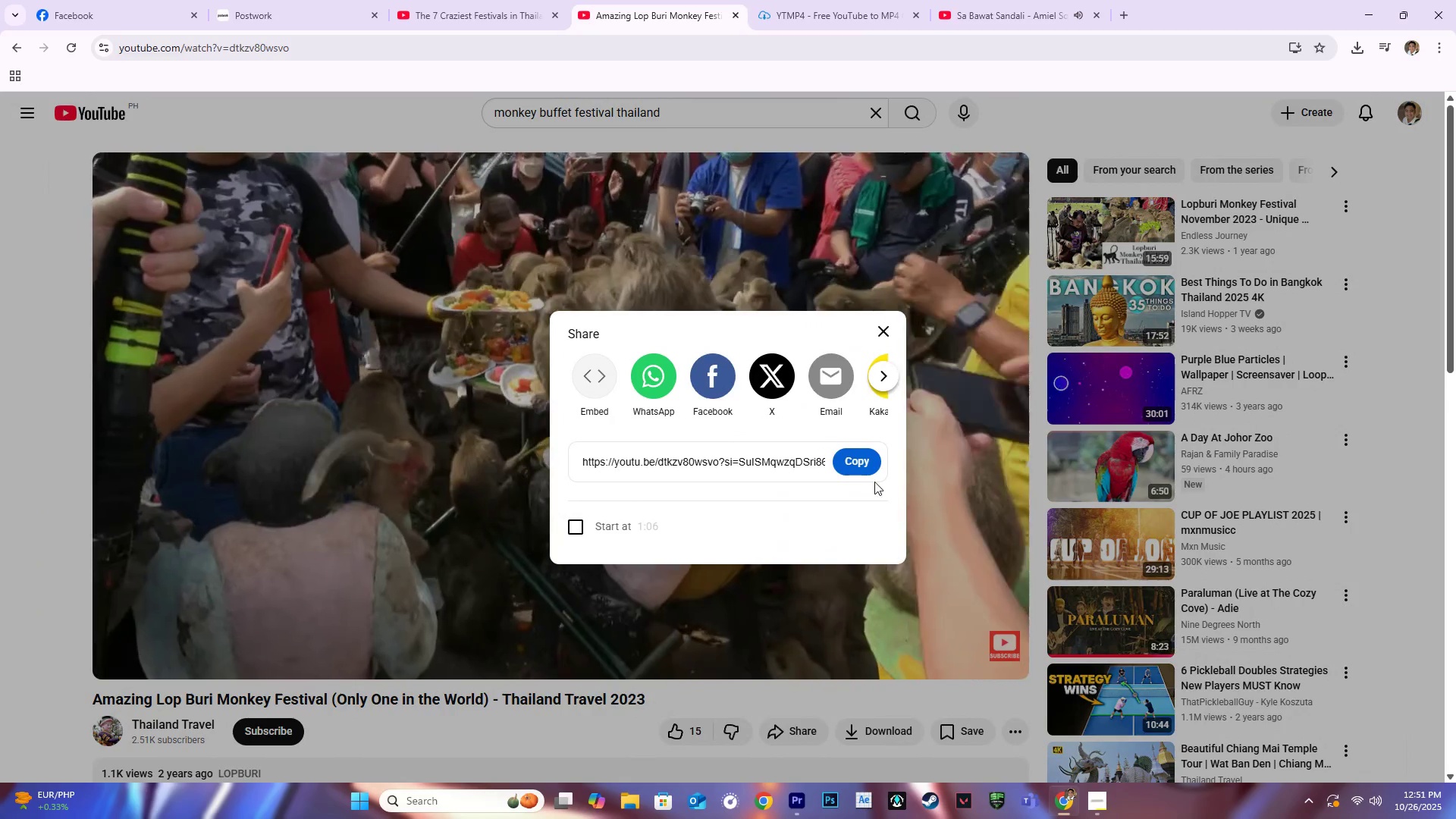 
left_click([866, 464])
 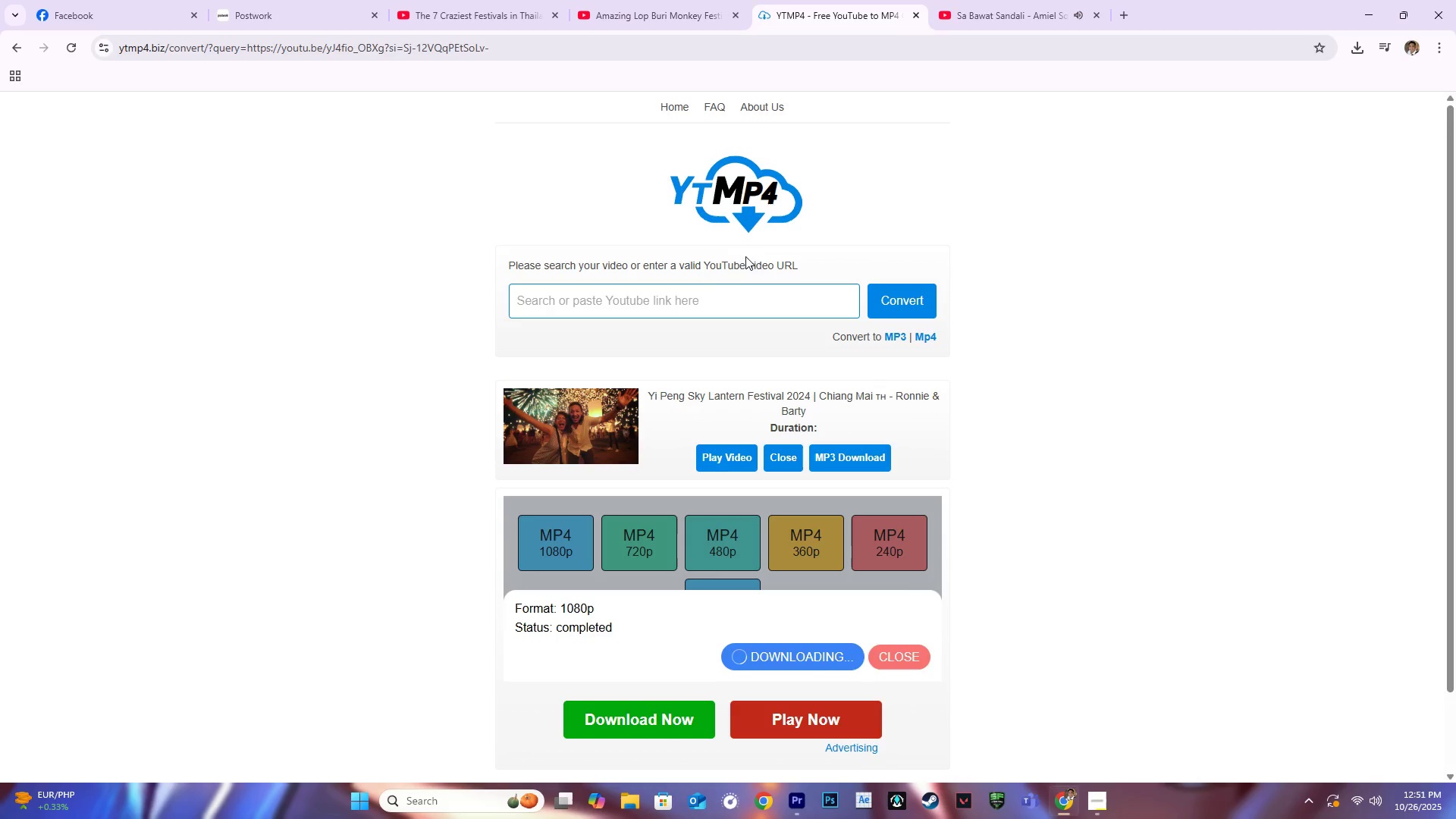 
left_click([720, 294])
 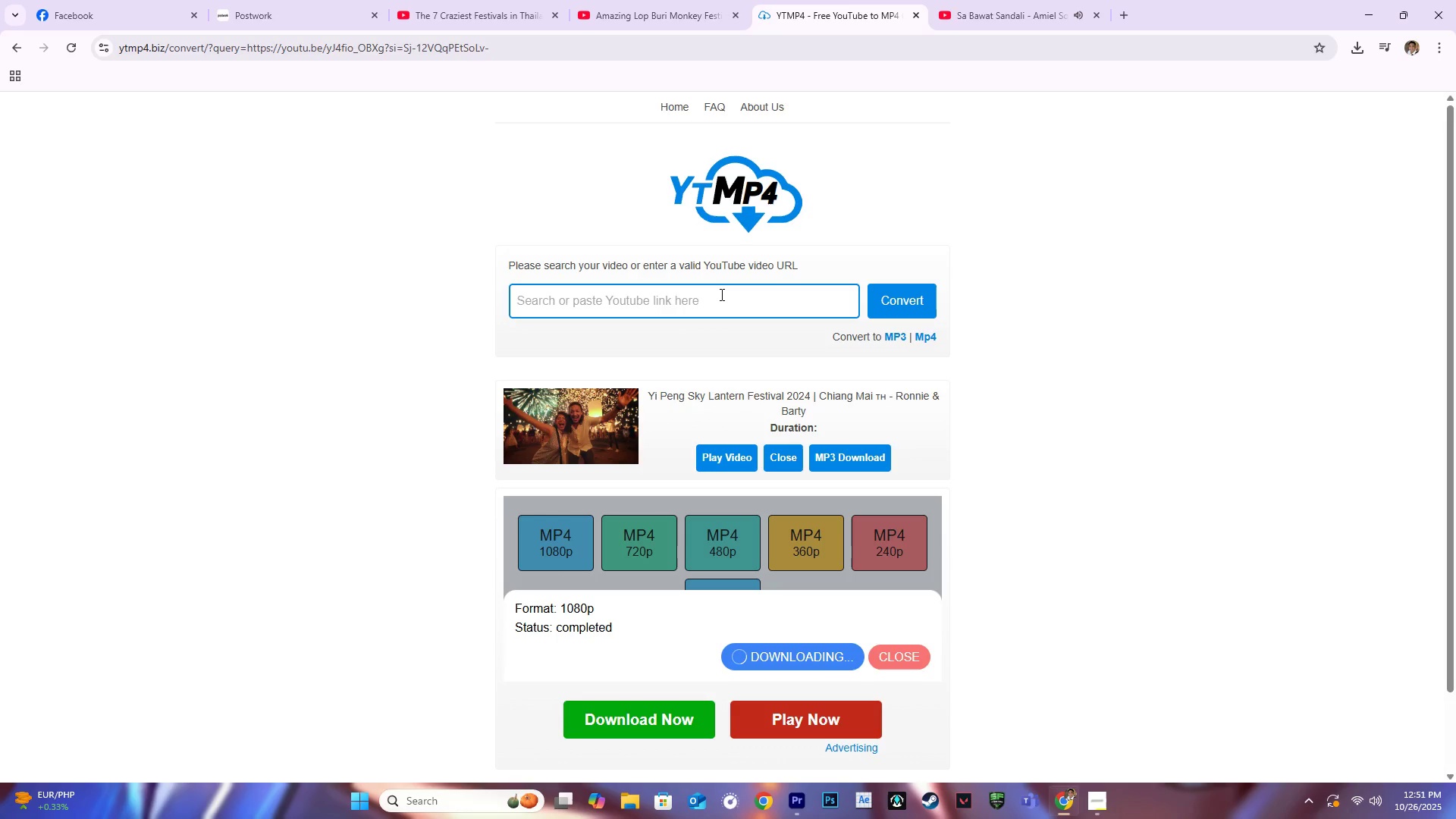 
key(Control+V)
 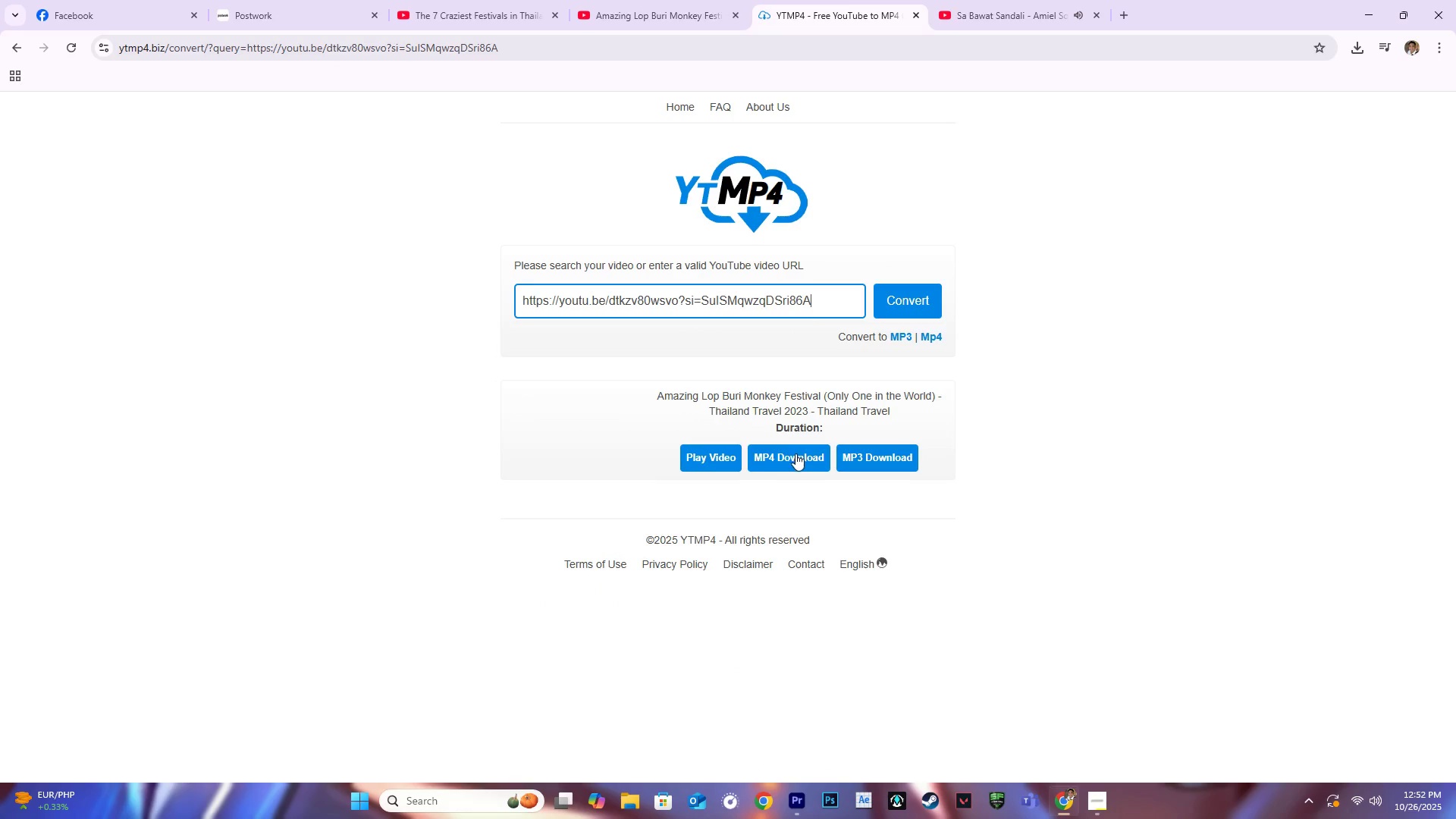 
left_click([781, 456])
 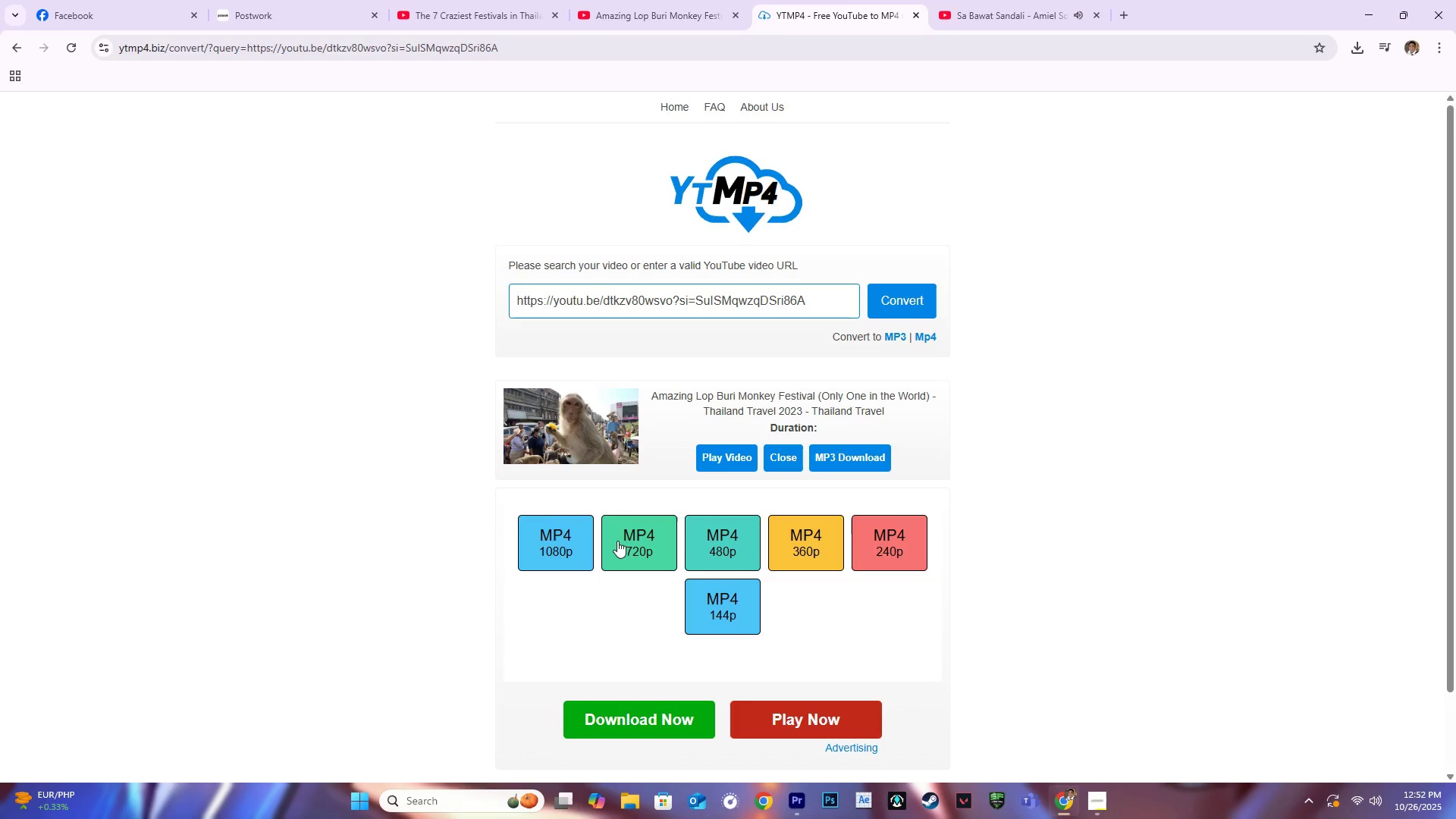 
left_click([549, 551])
 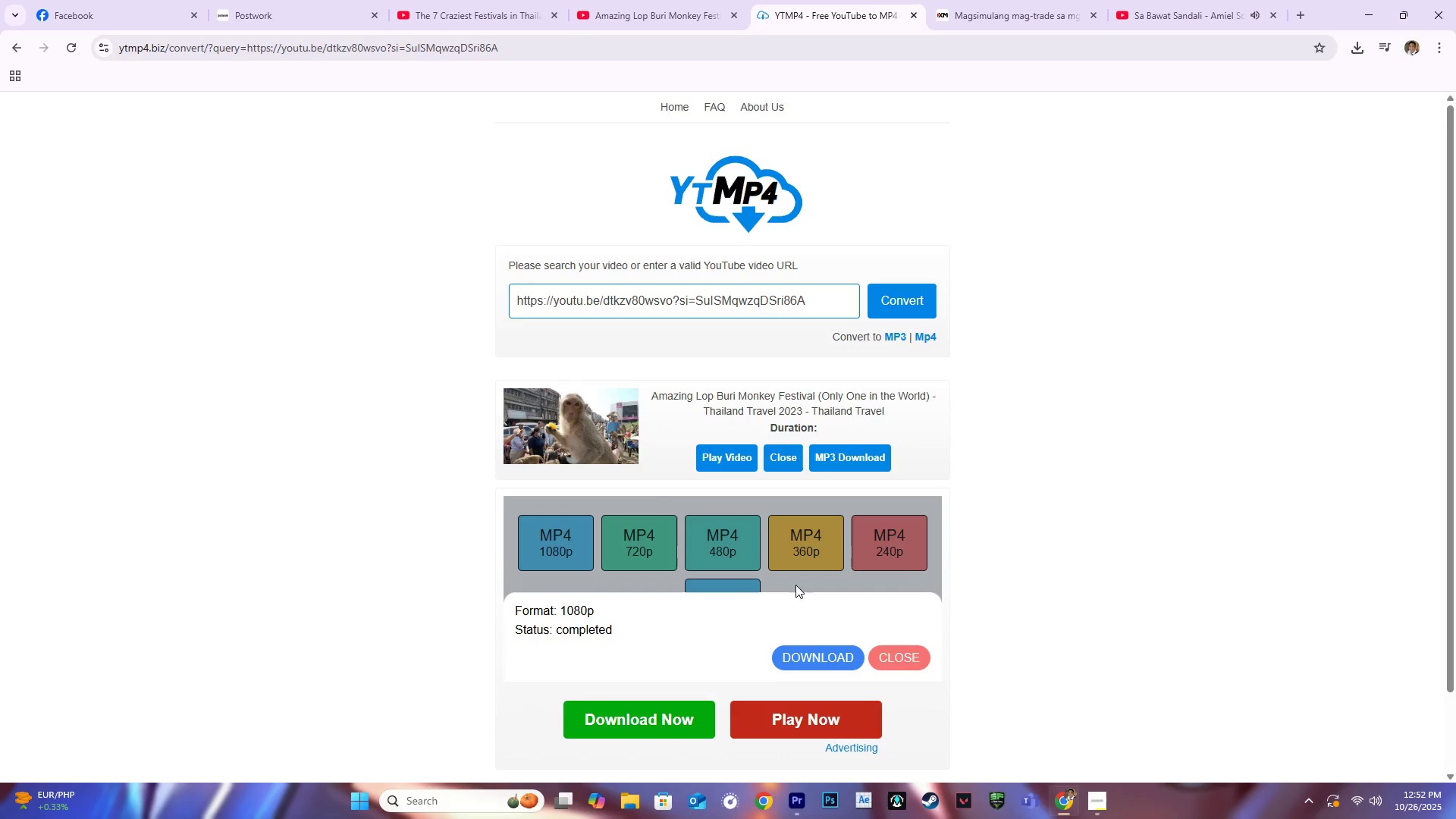 
left_click([843, 651])
 